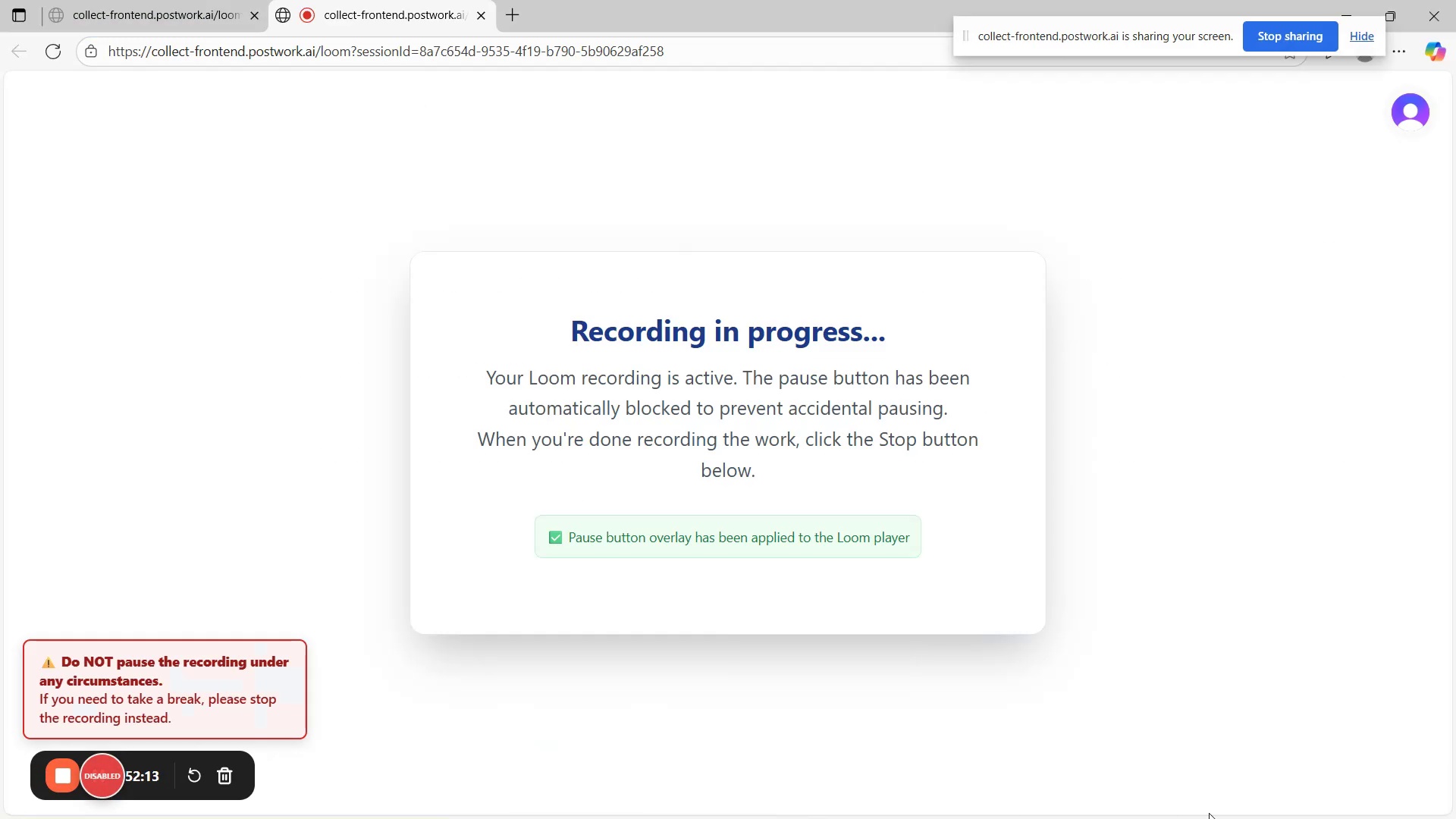 
scroll: coordinate [530, 667], scroll_direction: down, amount: 3.0
 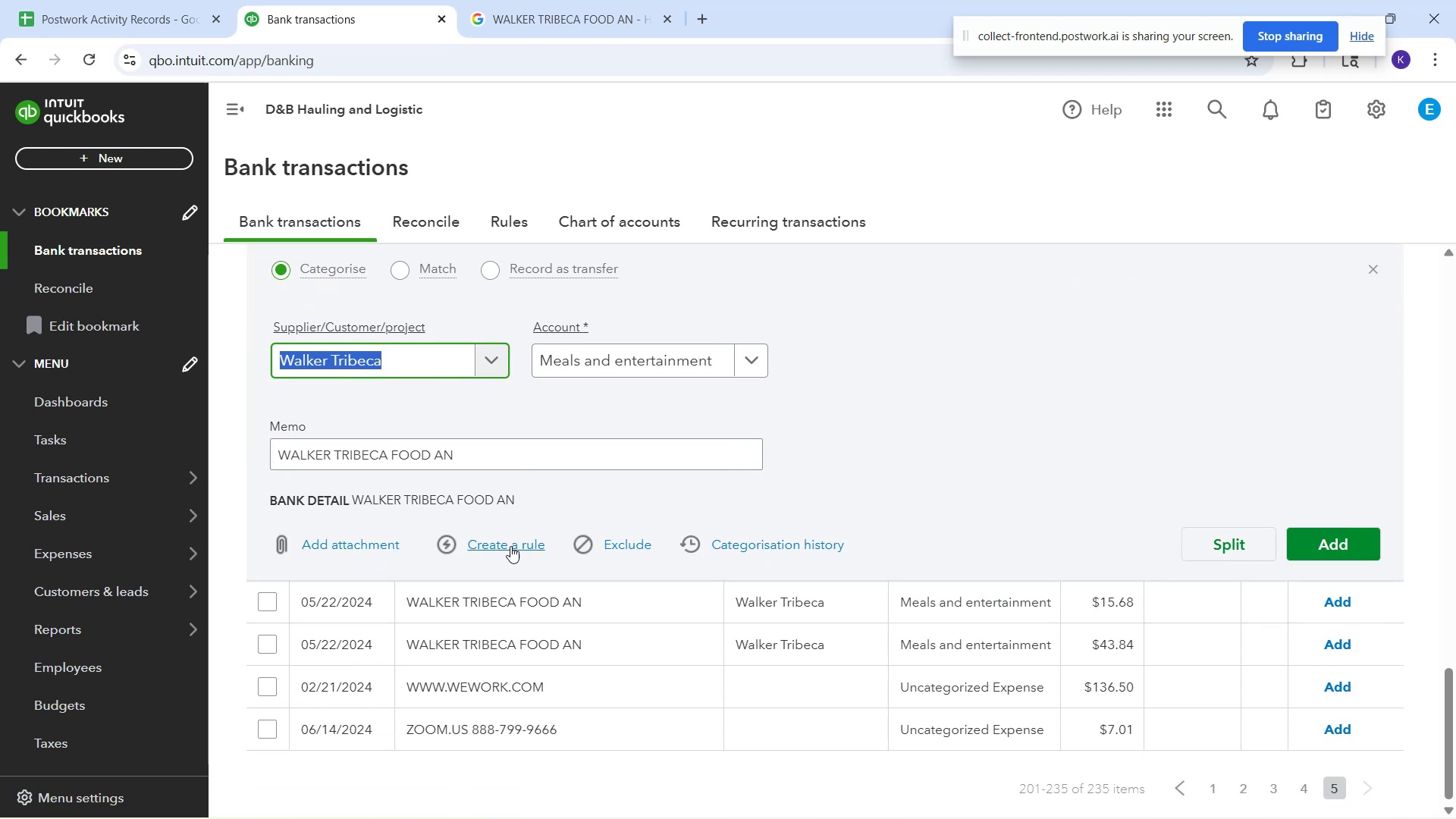 
left_click([504, 536])
 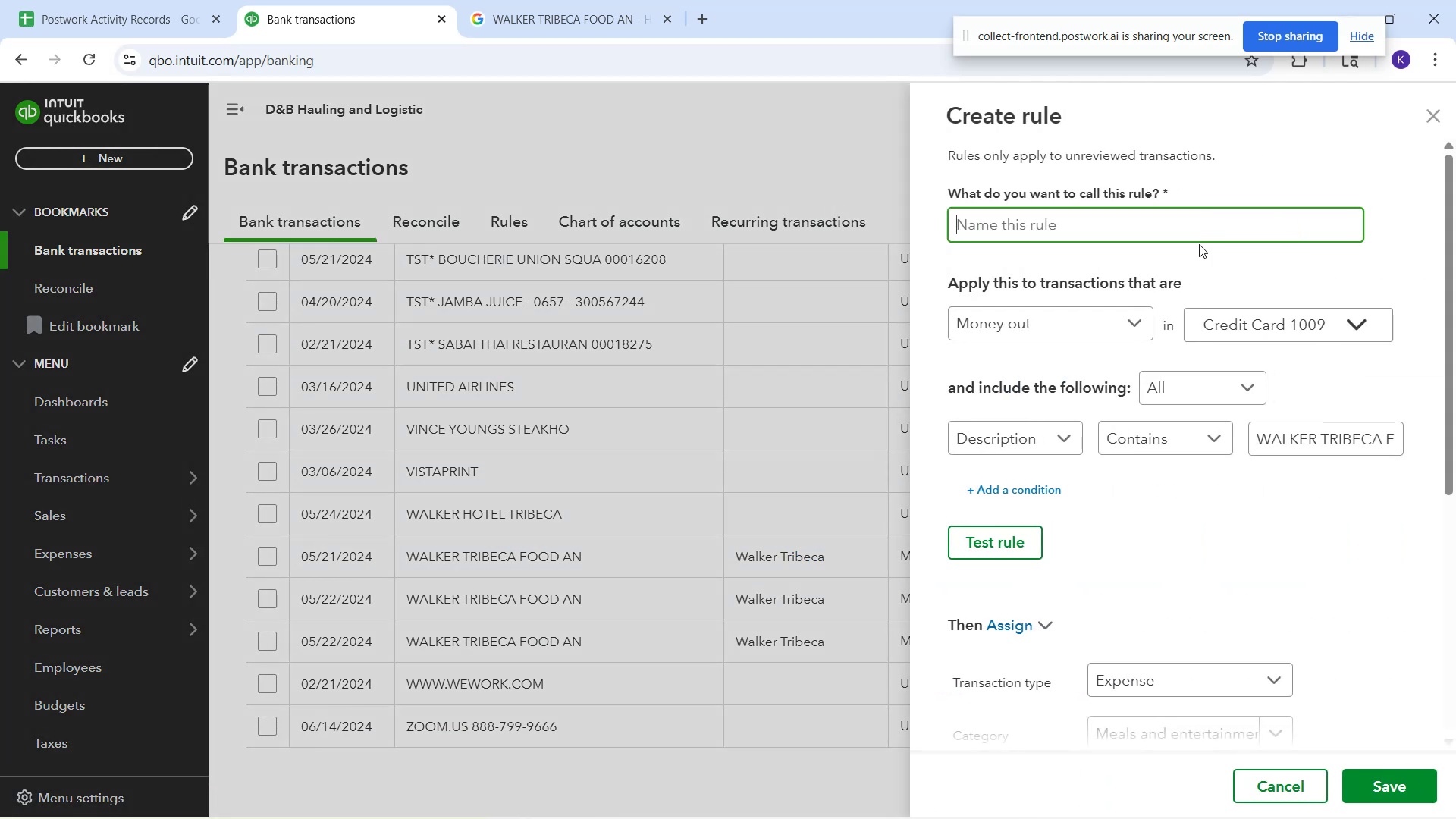 
type(Walker Tribeca)
 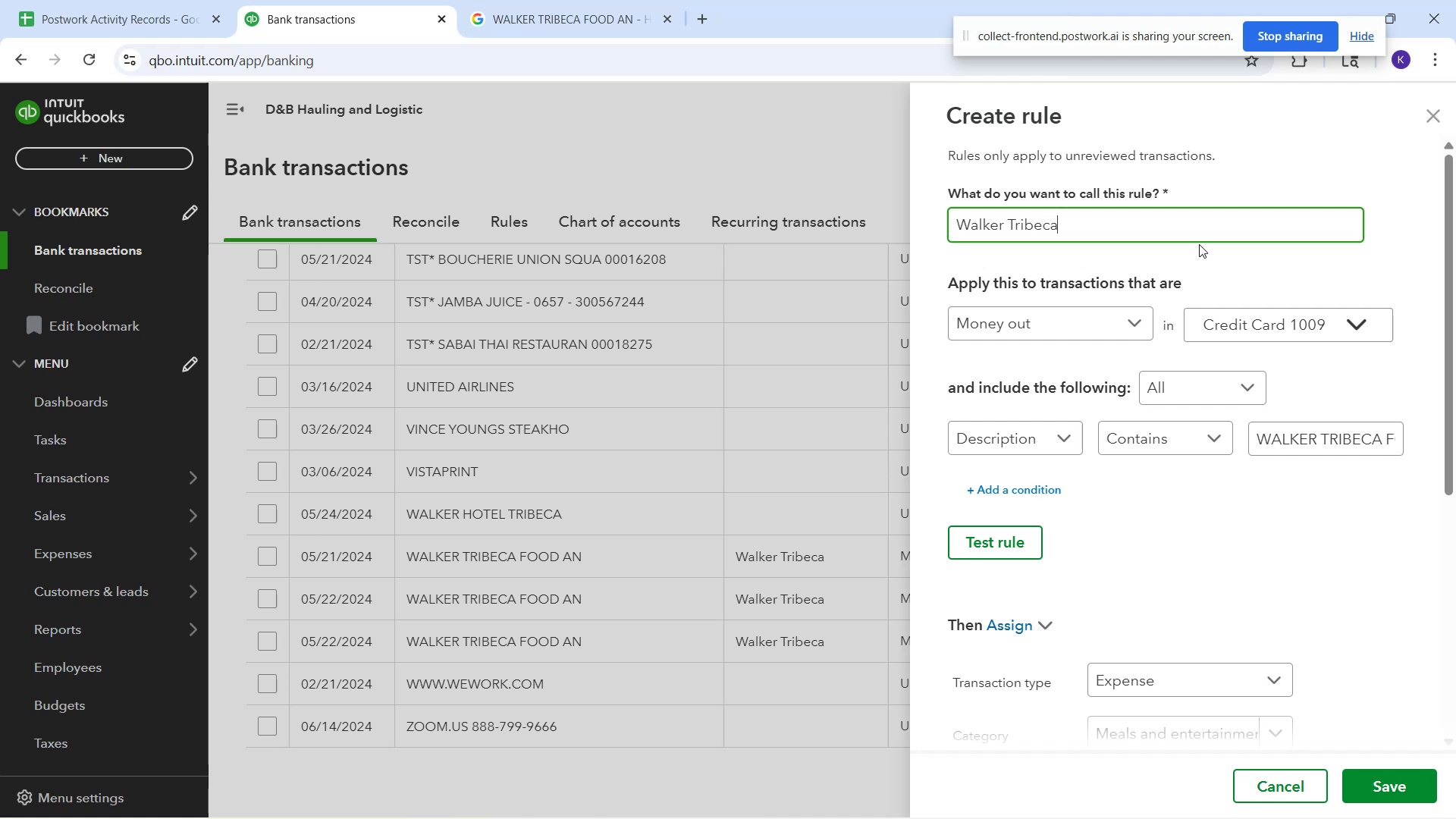 
left_click([1373, 780])
 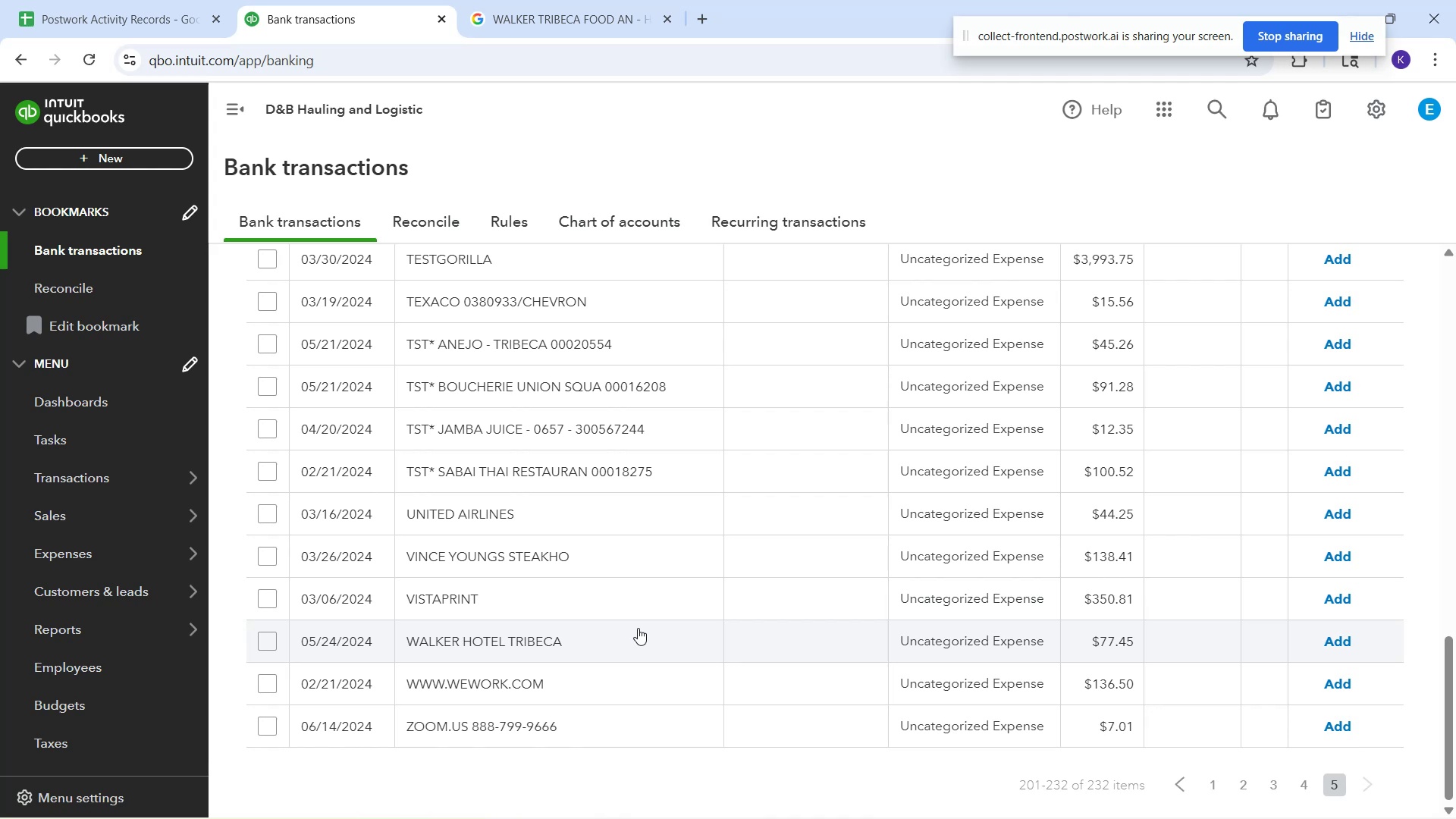 
wait(6.31)
 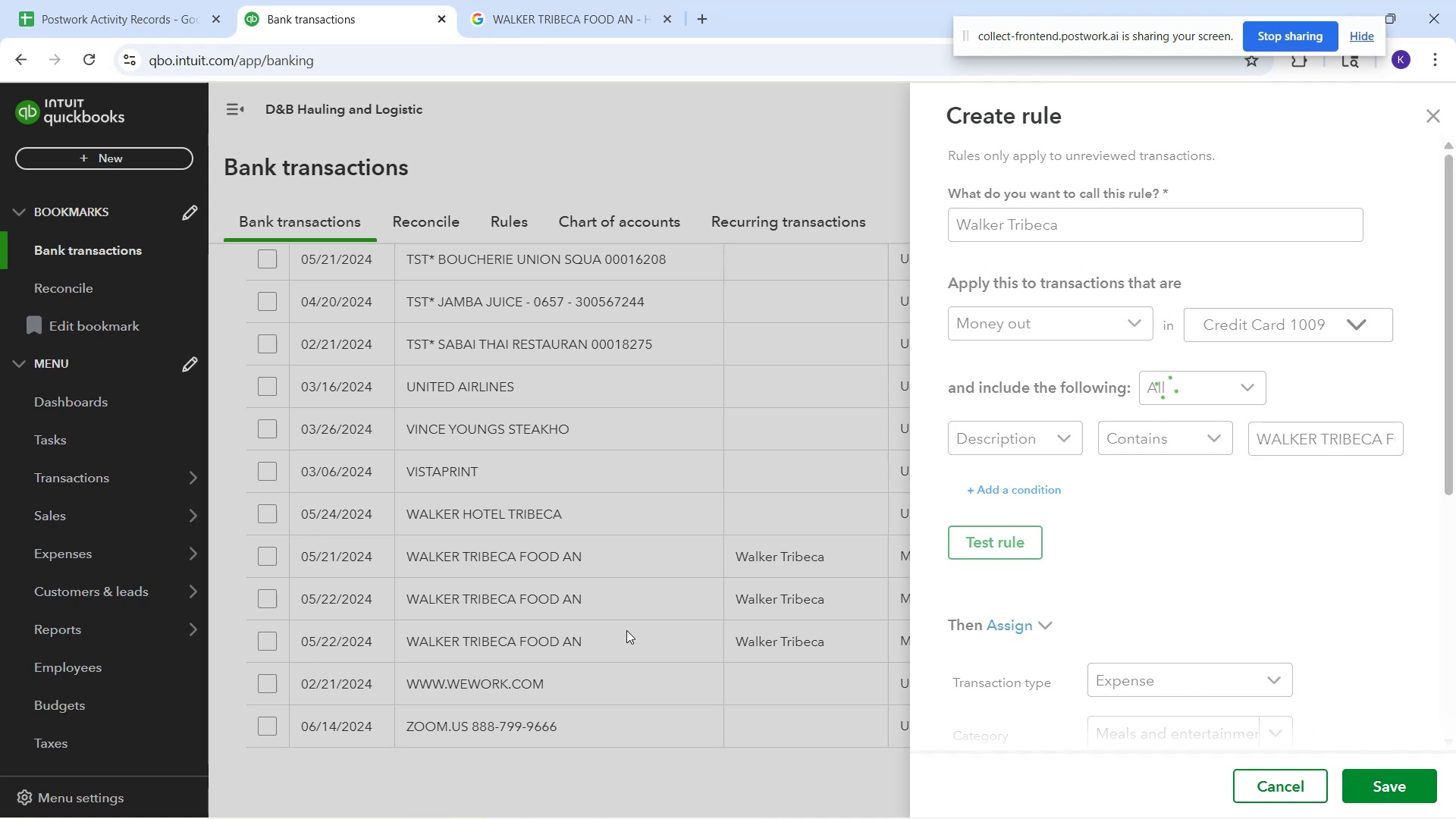 
left_click([616, 641])
 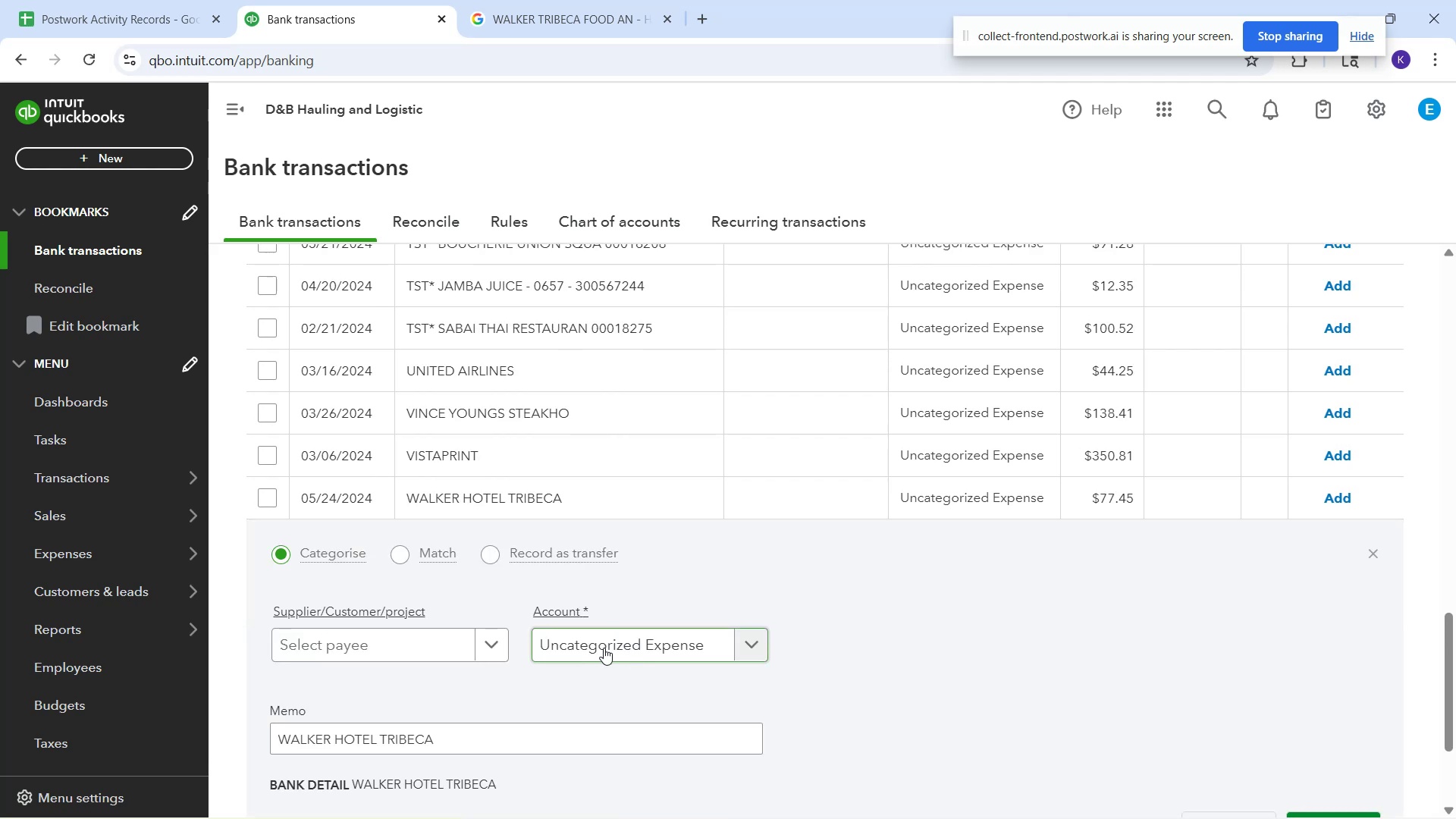 
left_click([604, 648])
 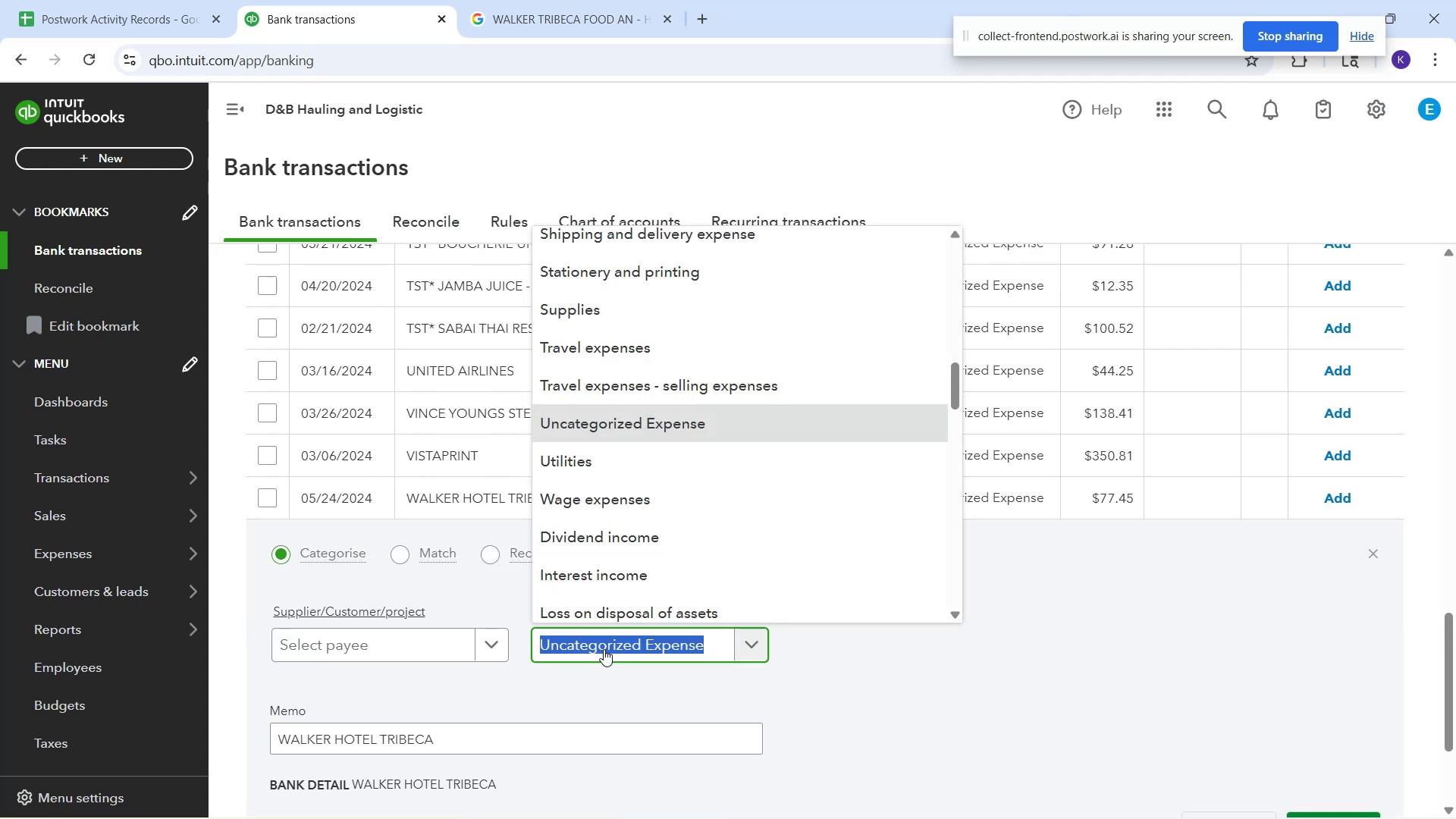 
type(tra)
 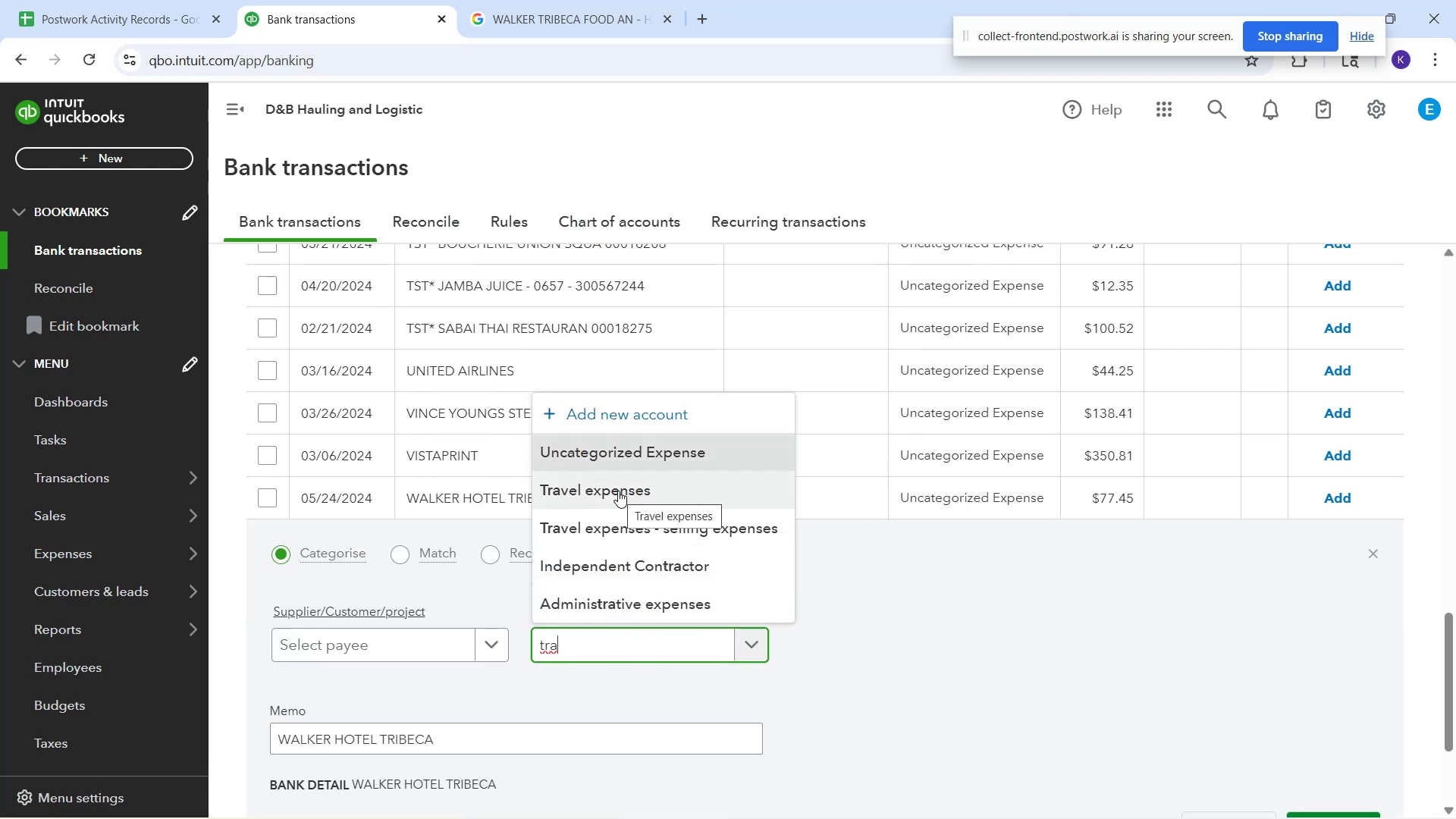 
wait(7.53)
 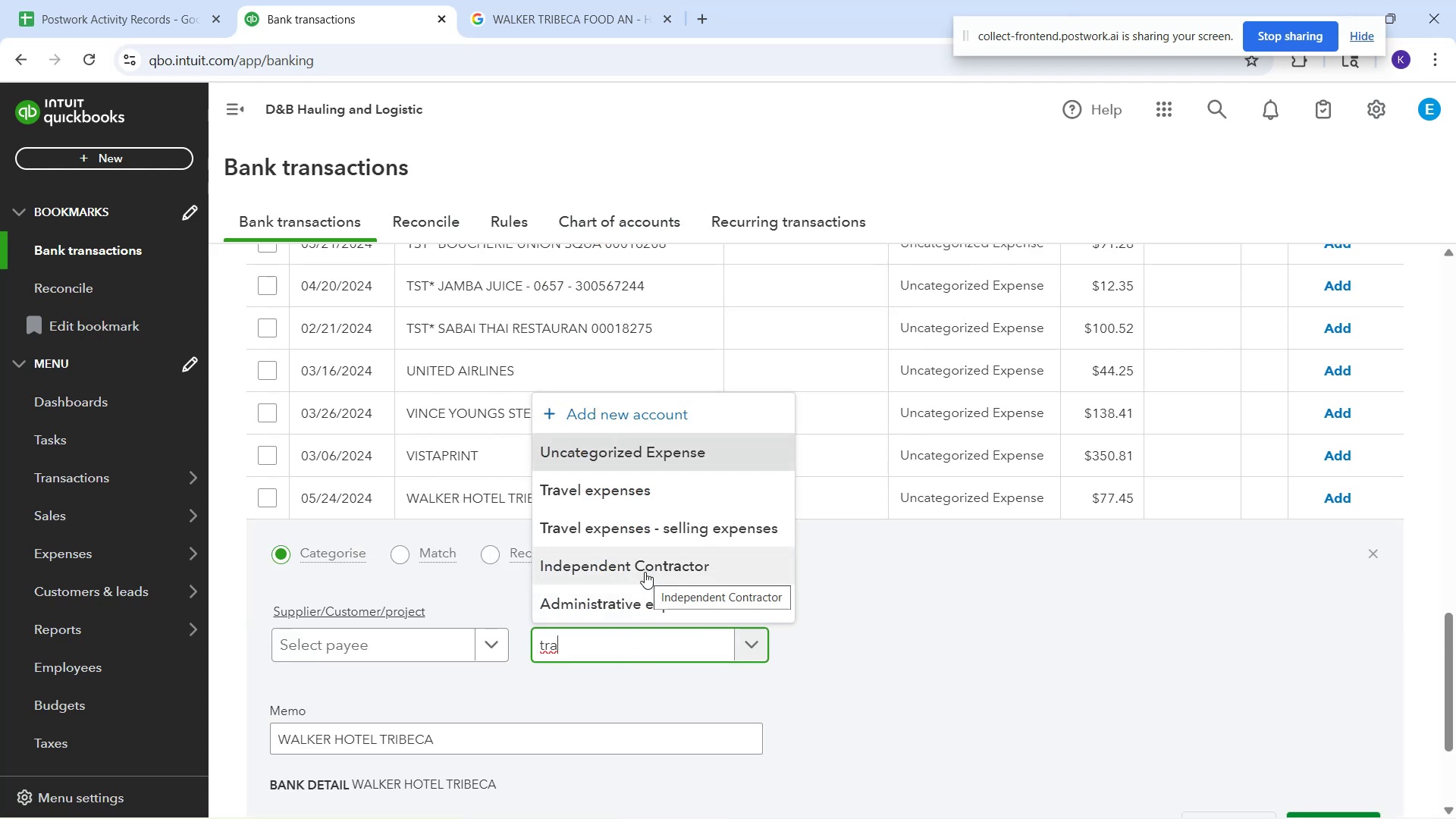 
left_click([615, 485])
 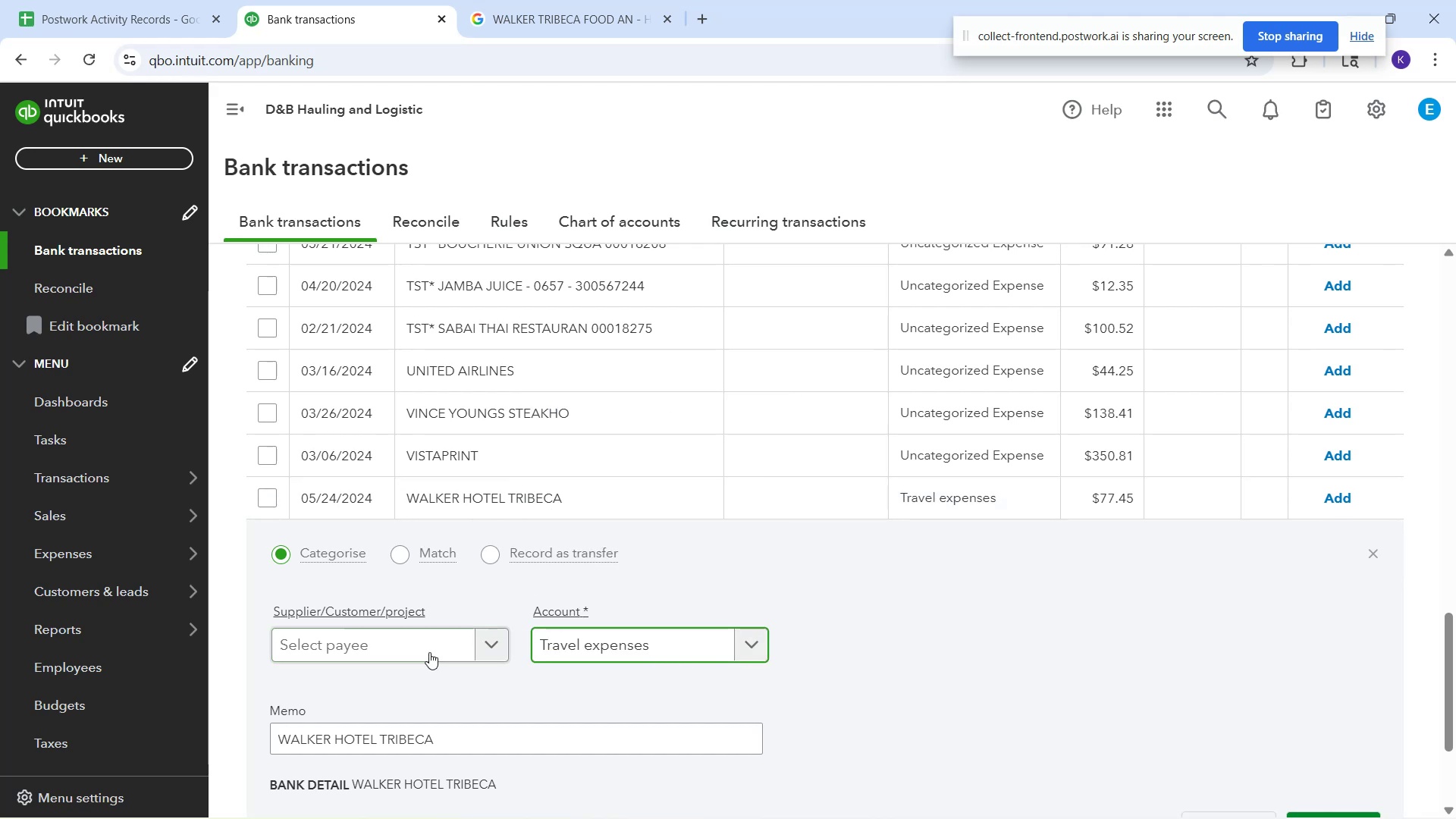 
left_click([423, 639])
 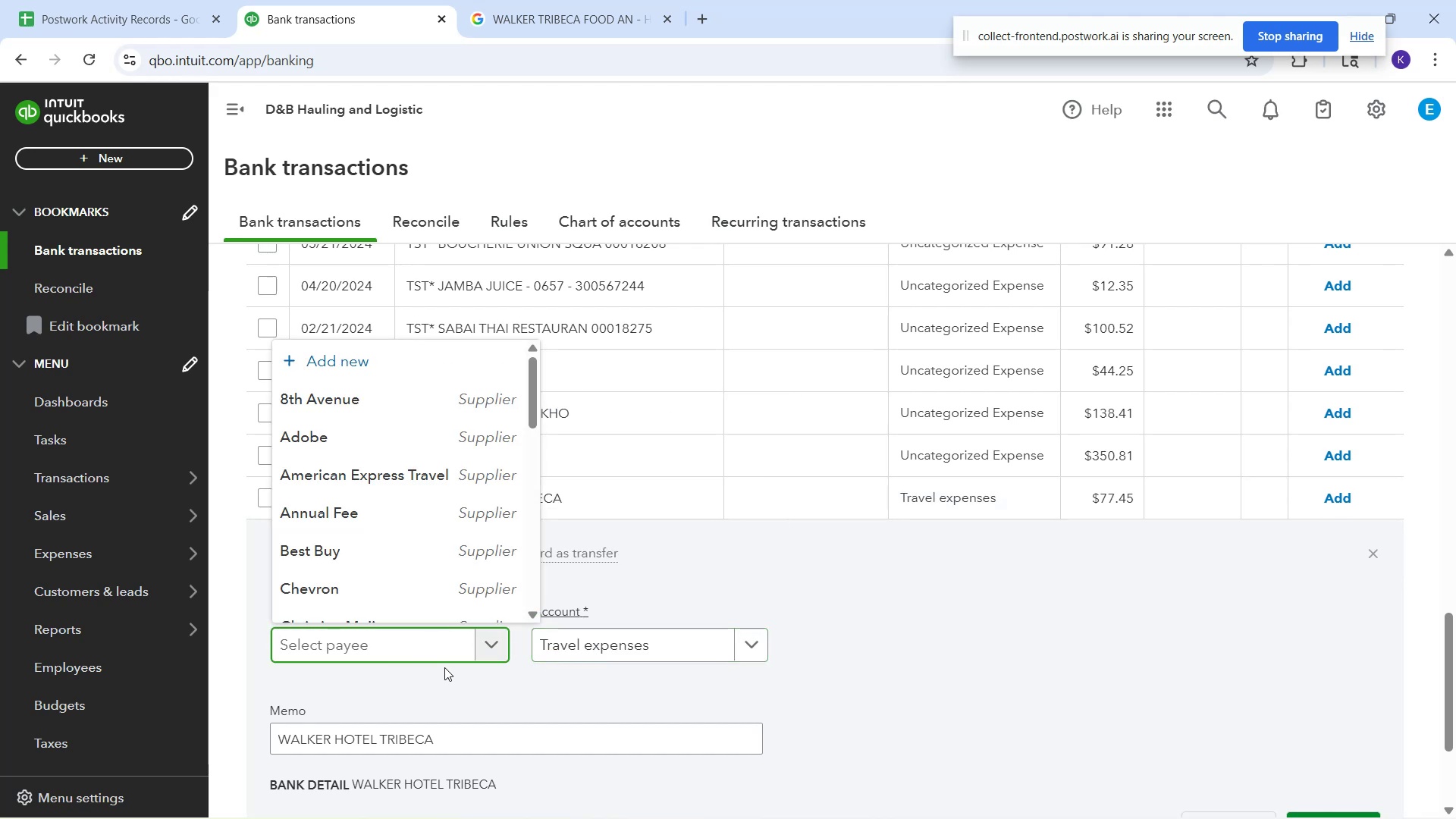 
type(Wlaker Hotel)
 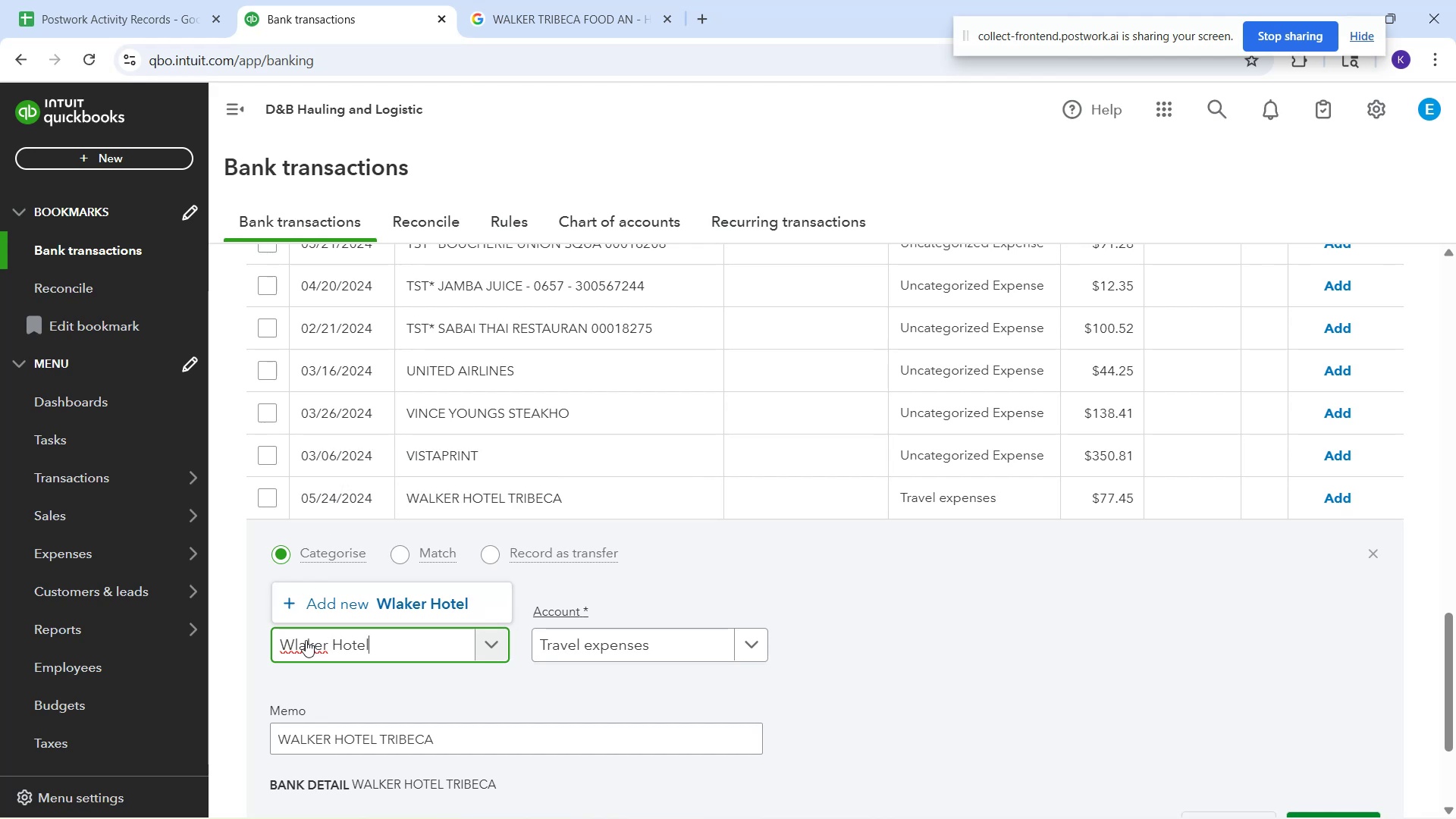 
left_click([298, 644])
 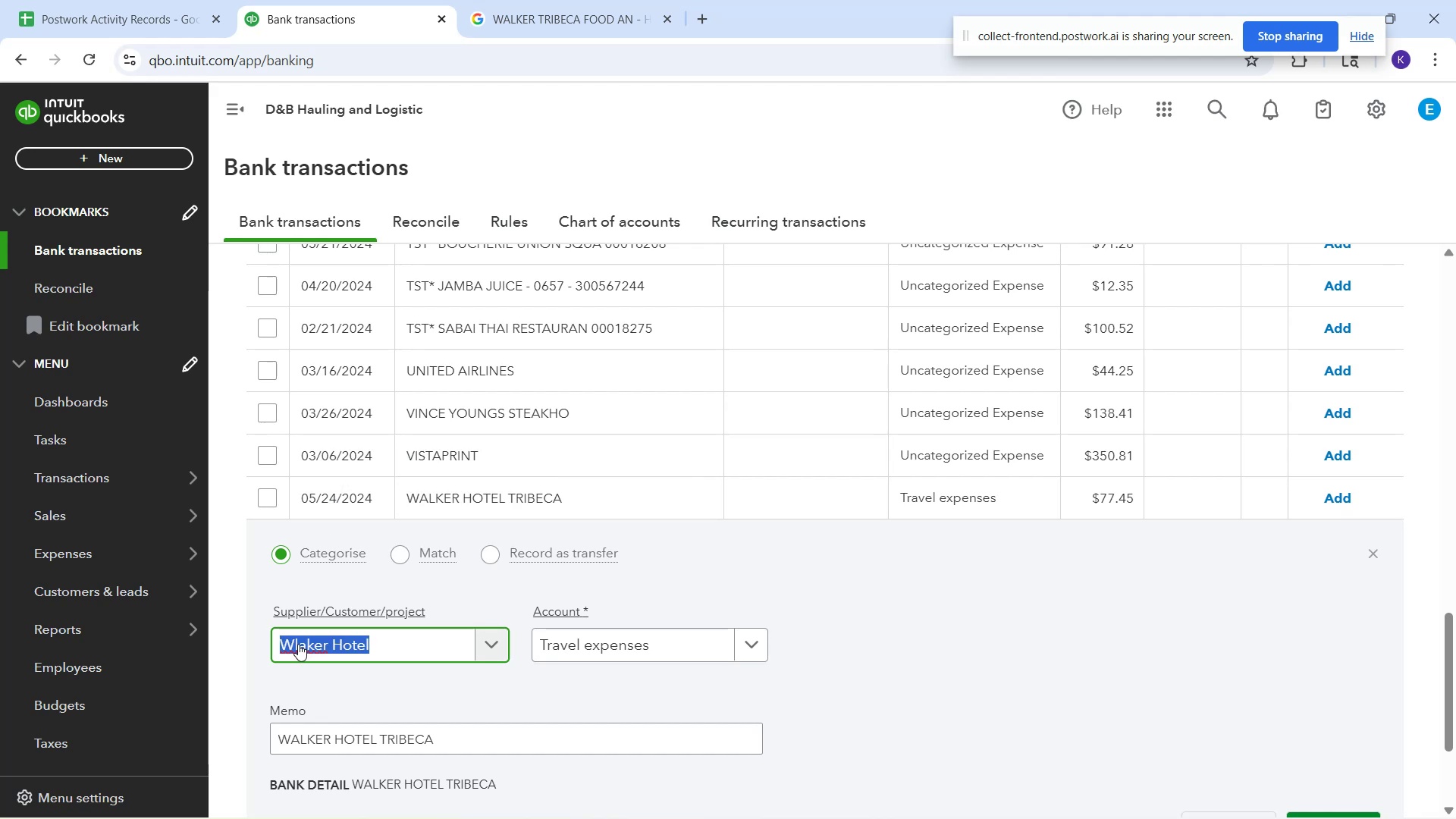 
left_click([298, 644])
 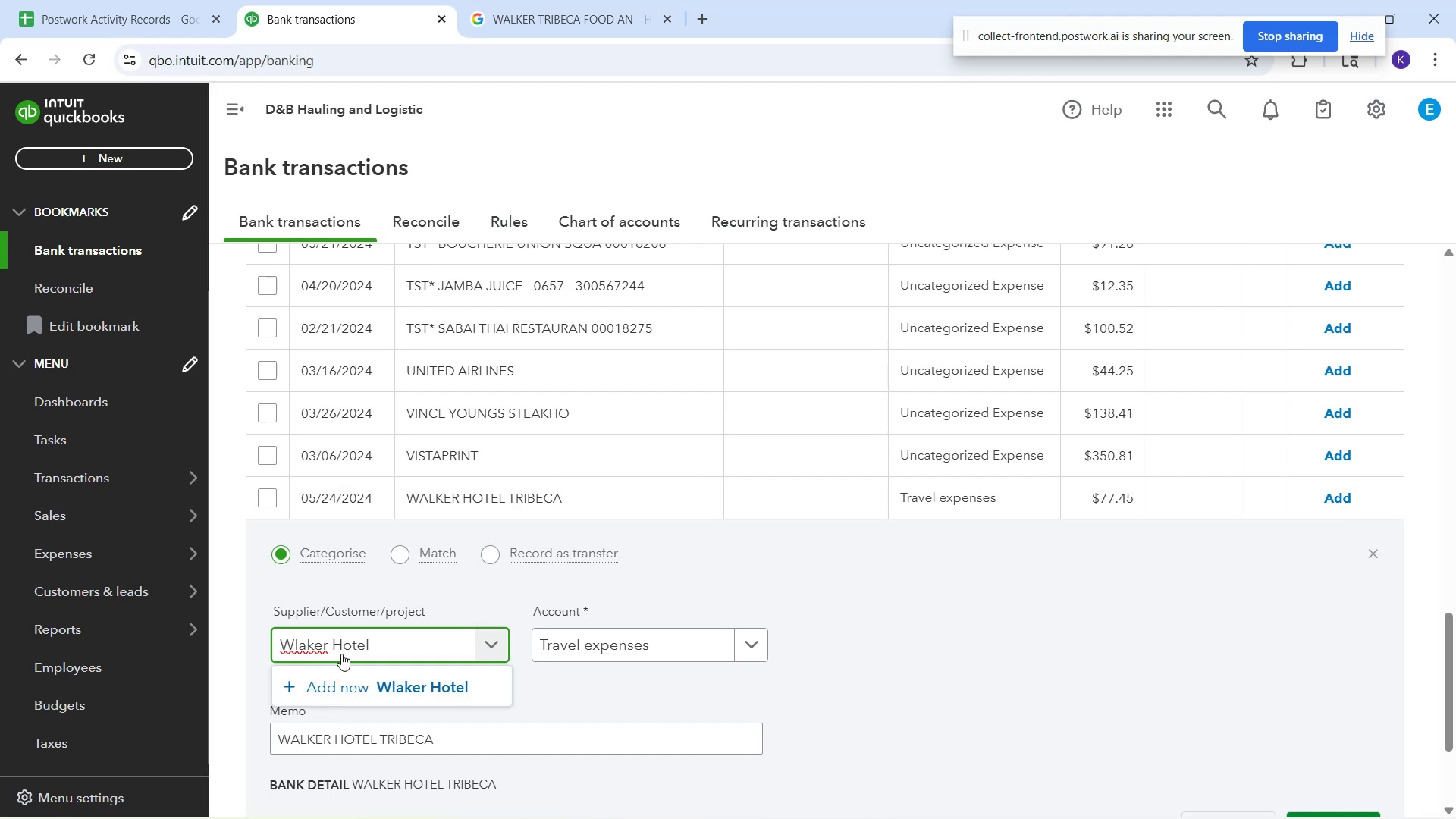 
key(Backspace)
 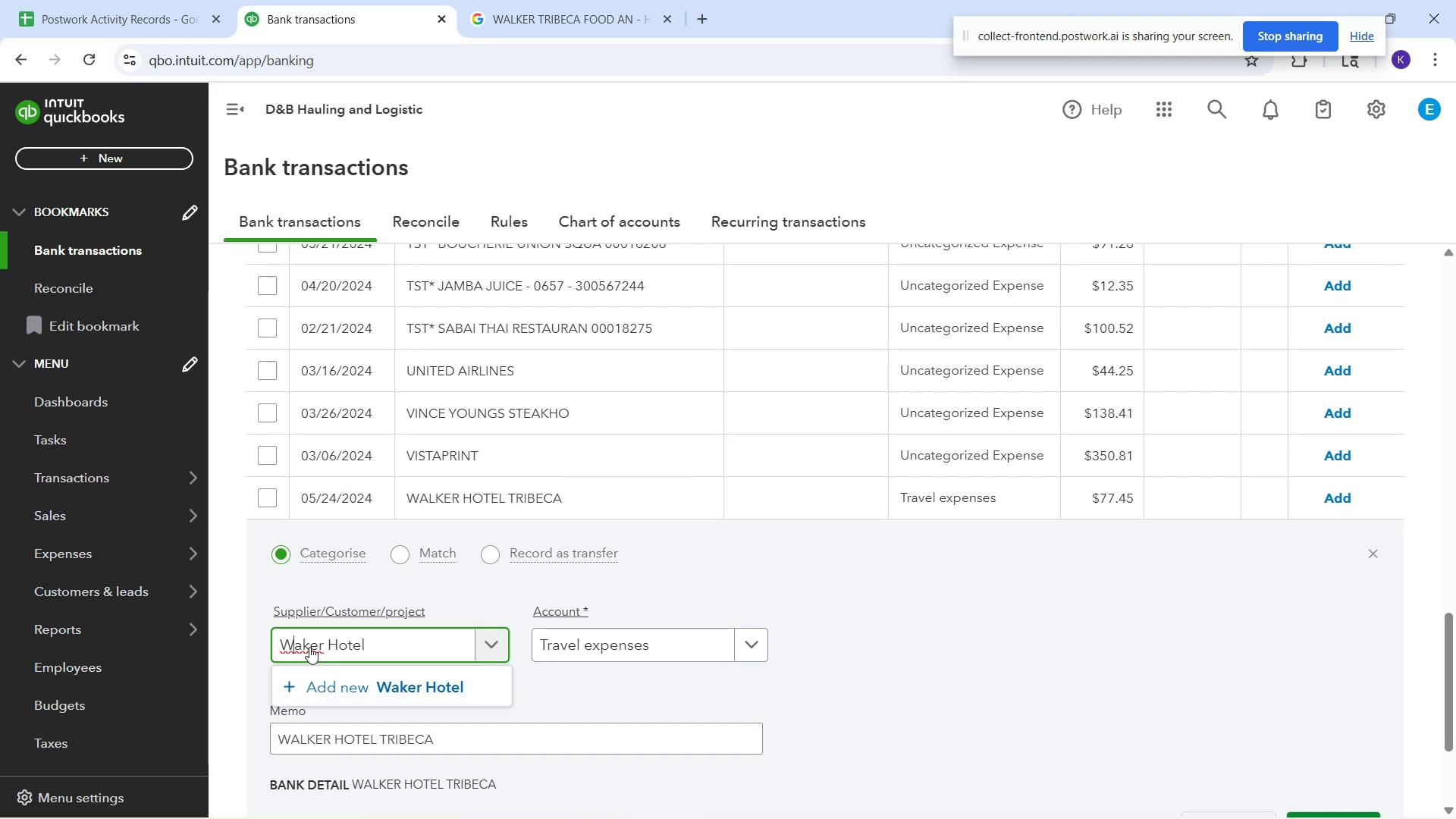 
left_click([303, 644])
 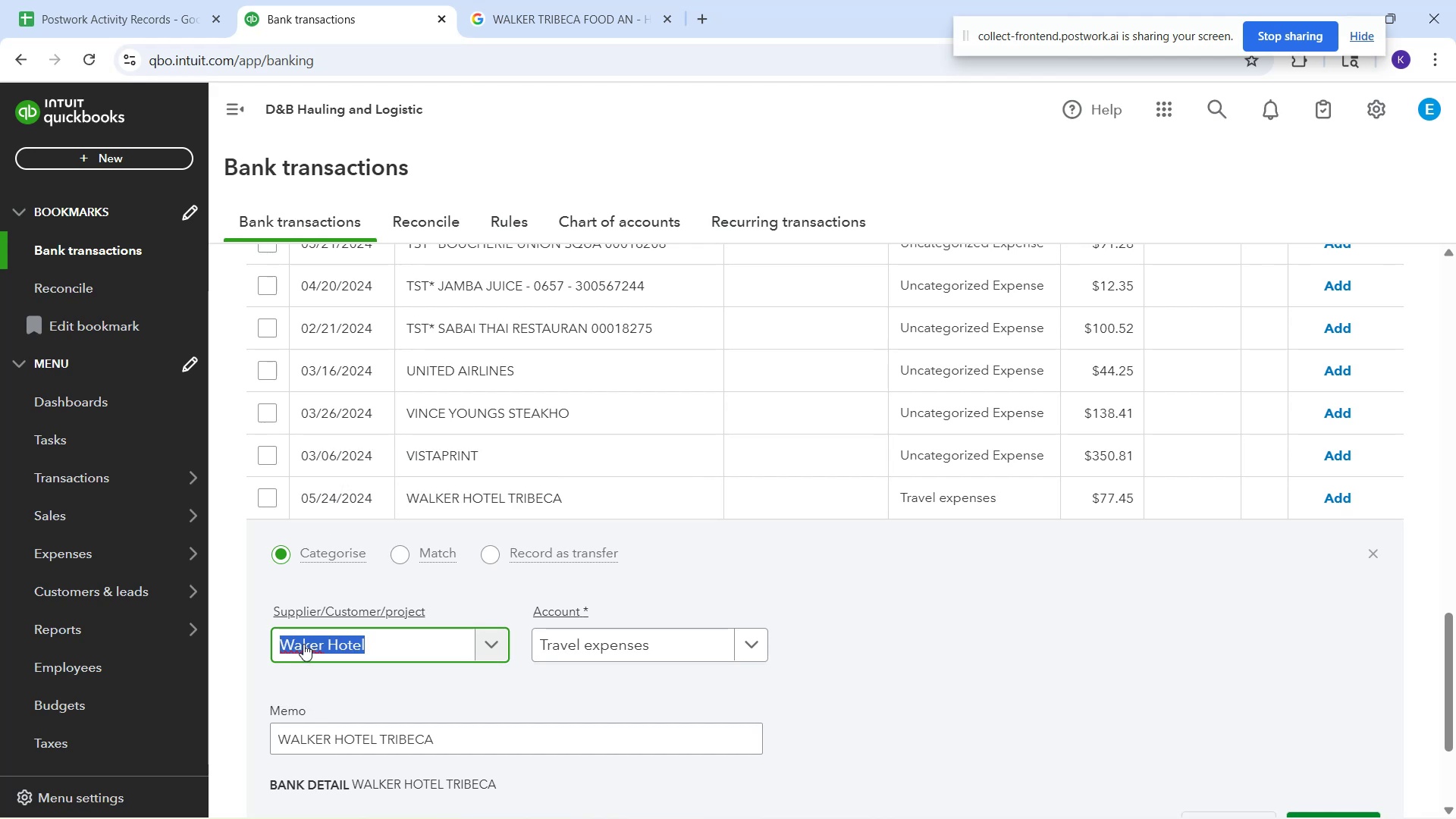 
left_click([303, 644])
 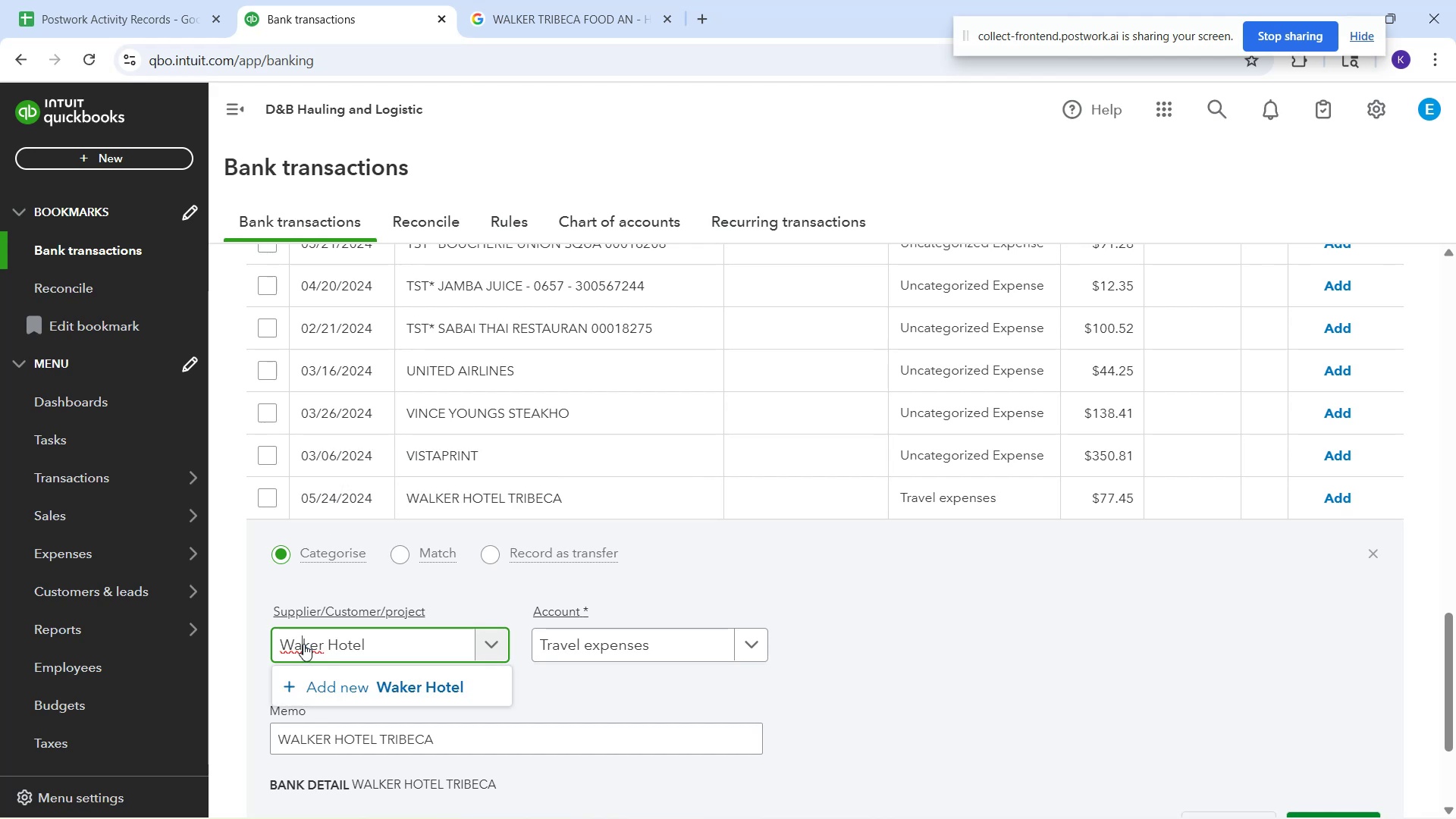 
key(L)
 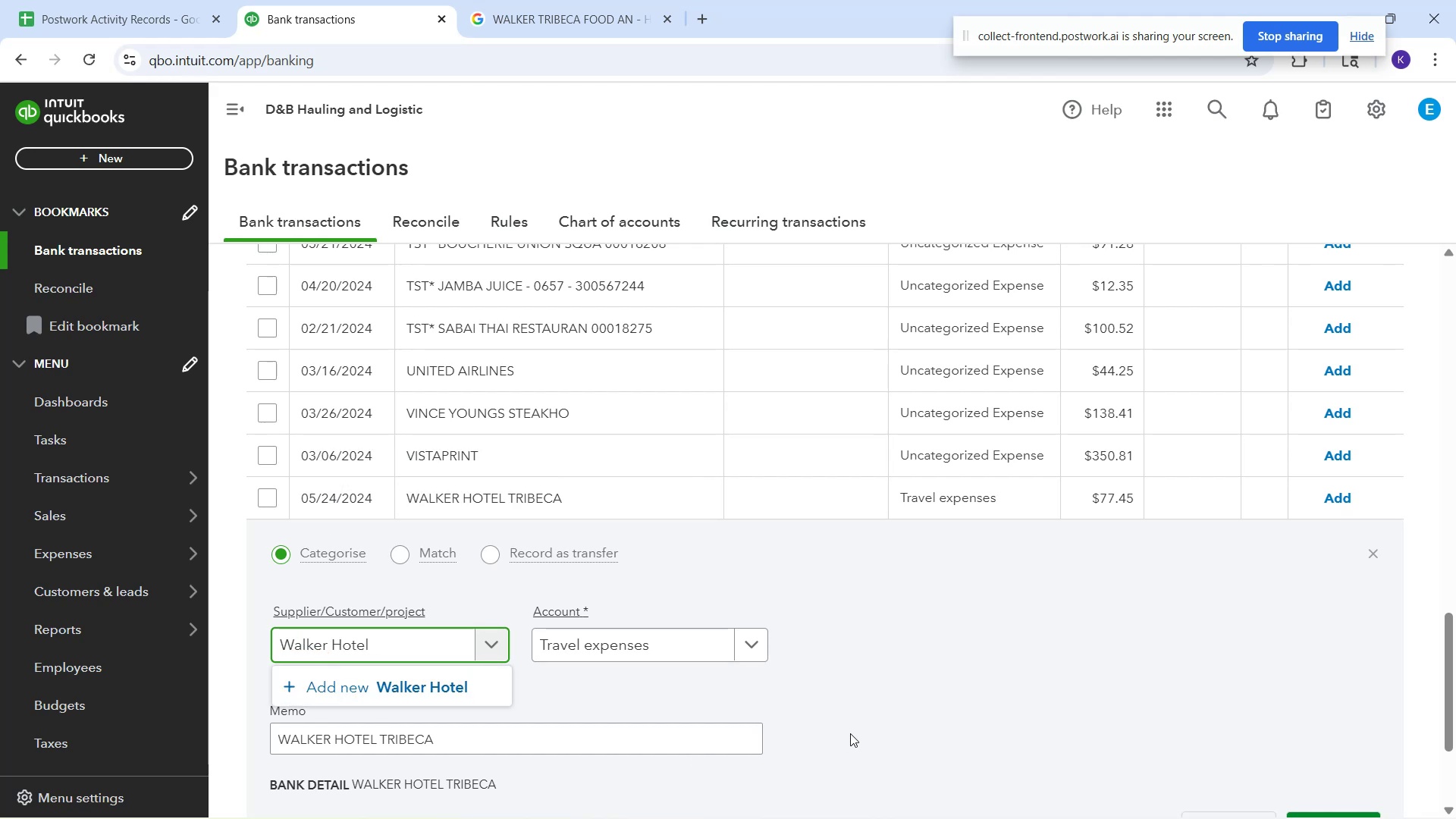 
left_click([850, 733])
 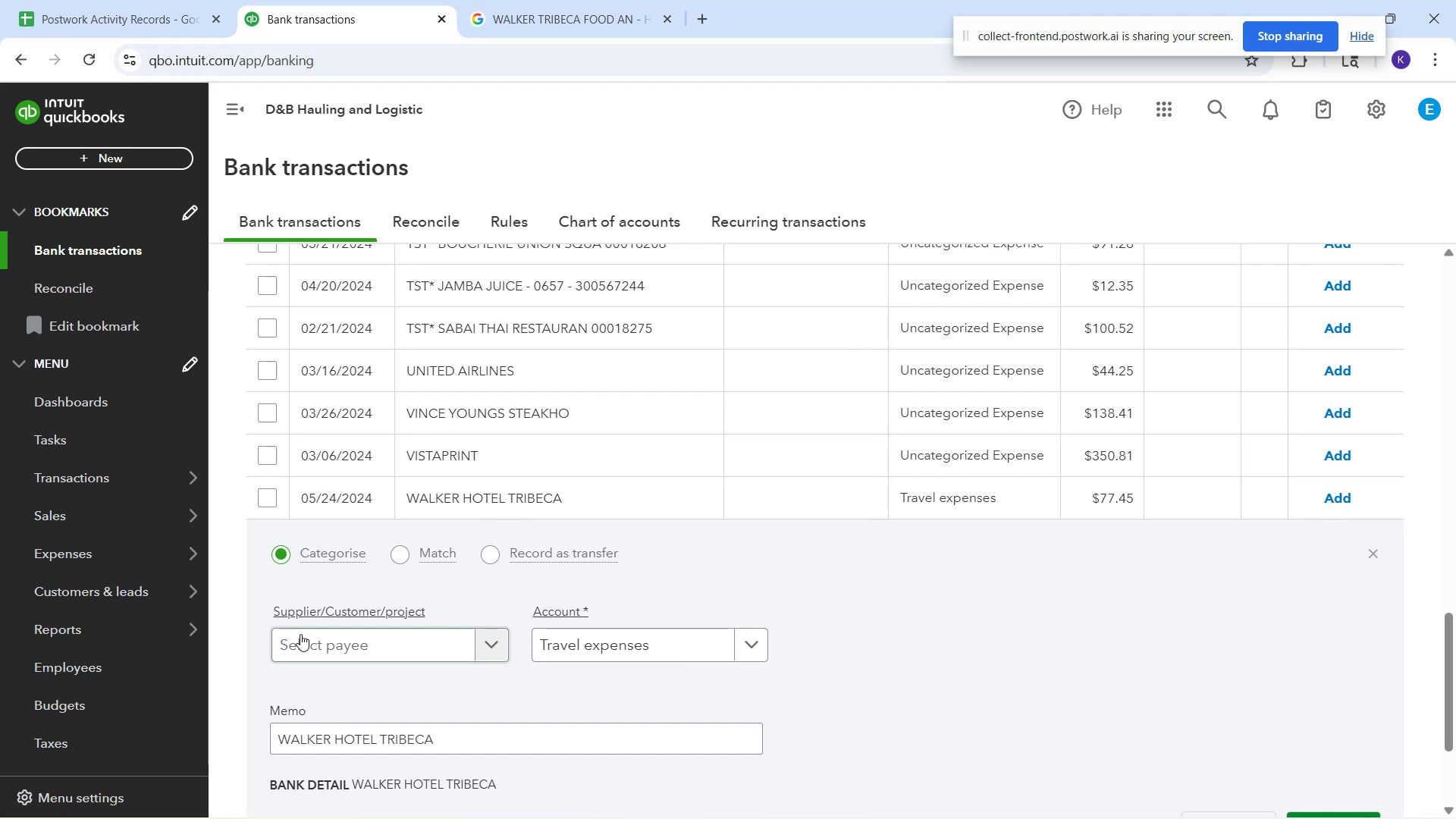 
left_click([303, 637])
 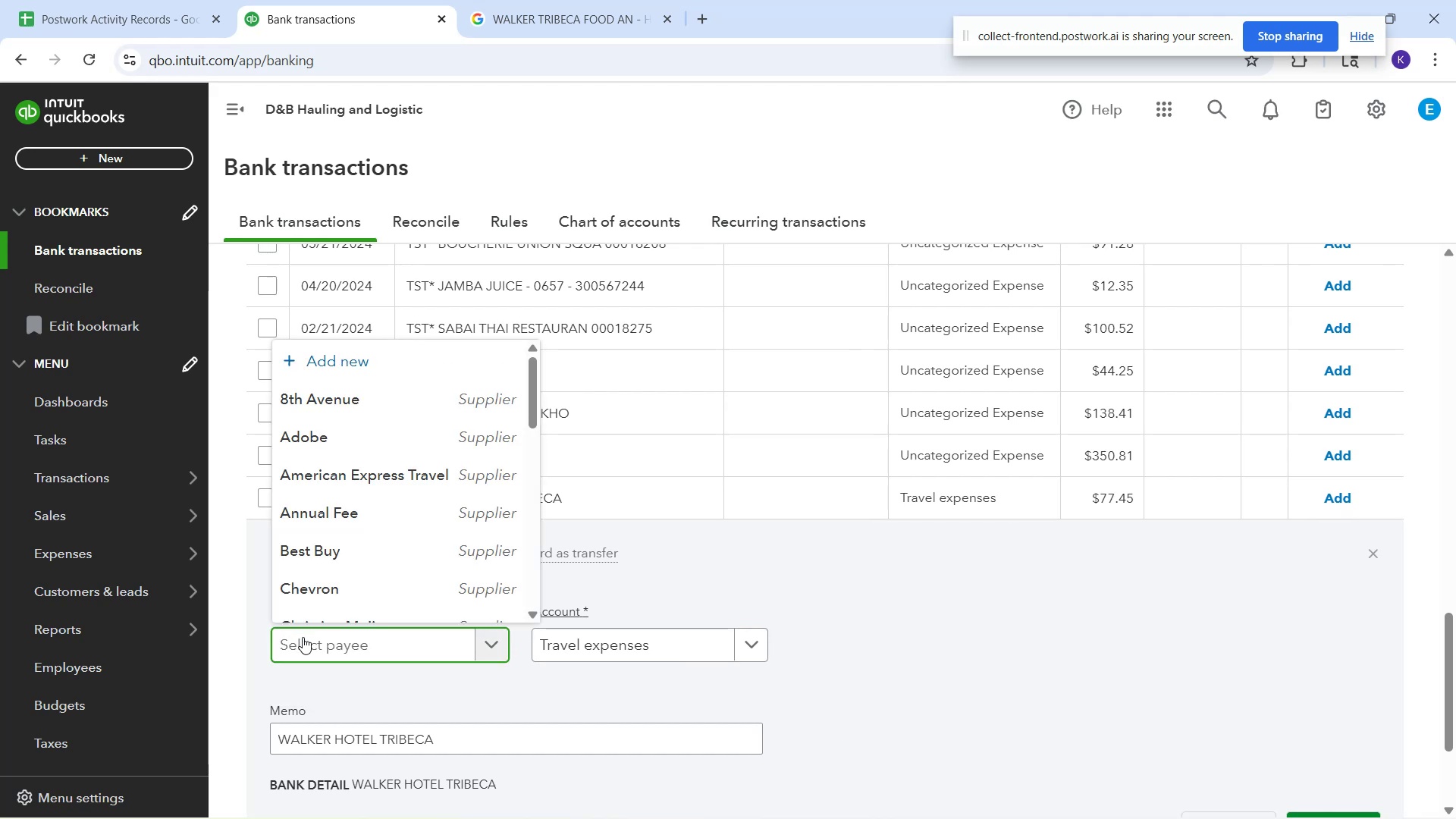 
type(Walker Hotel)
 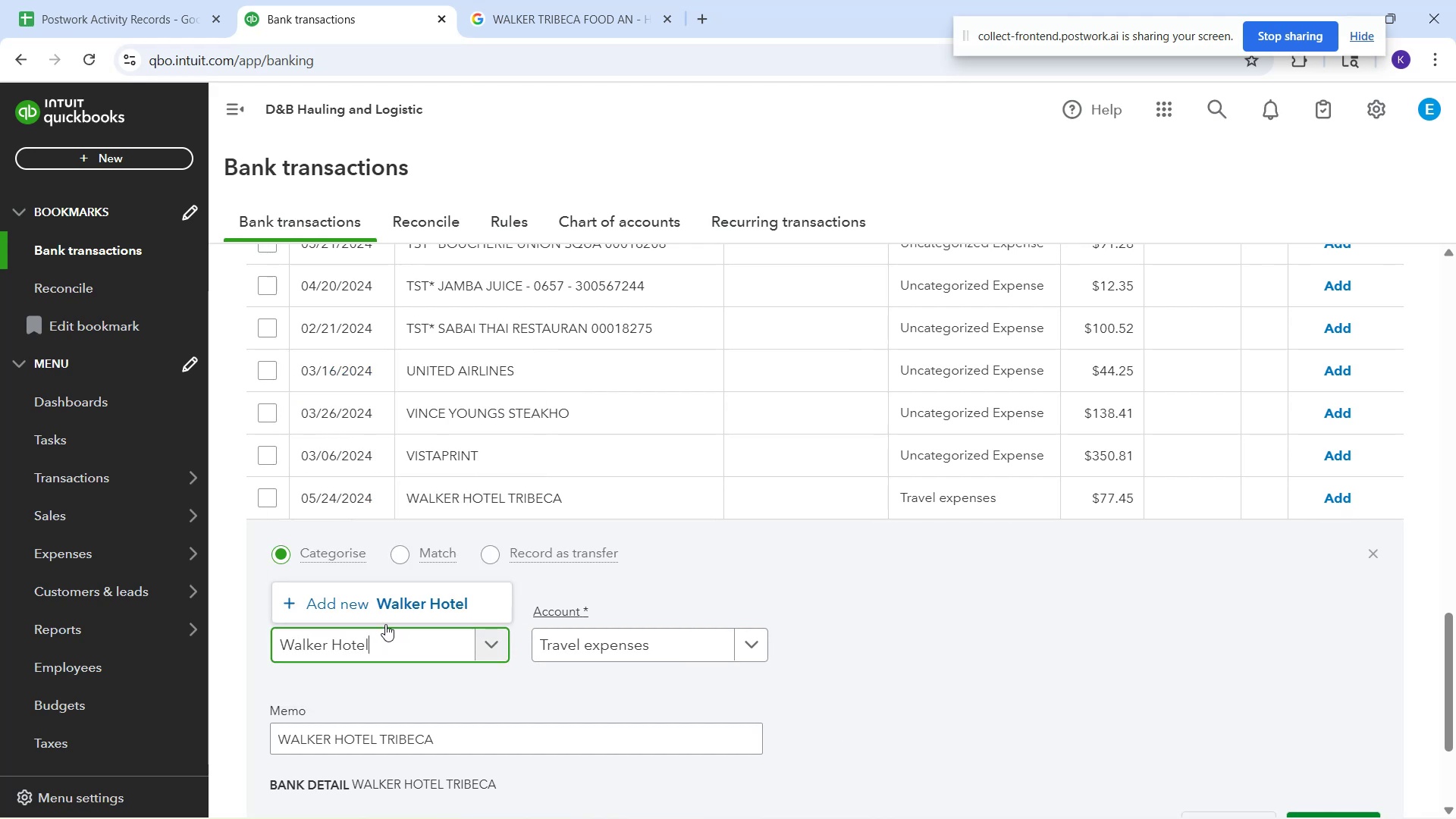 
left_click([402, 611])
 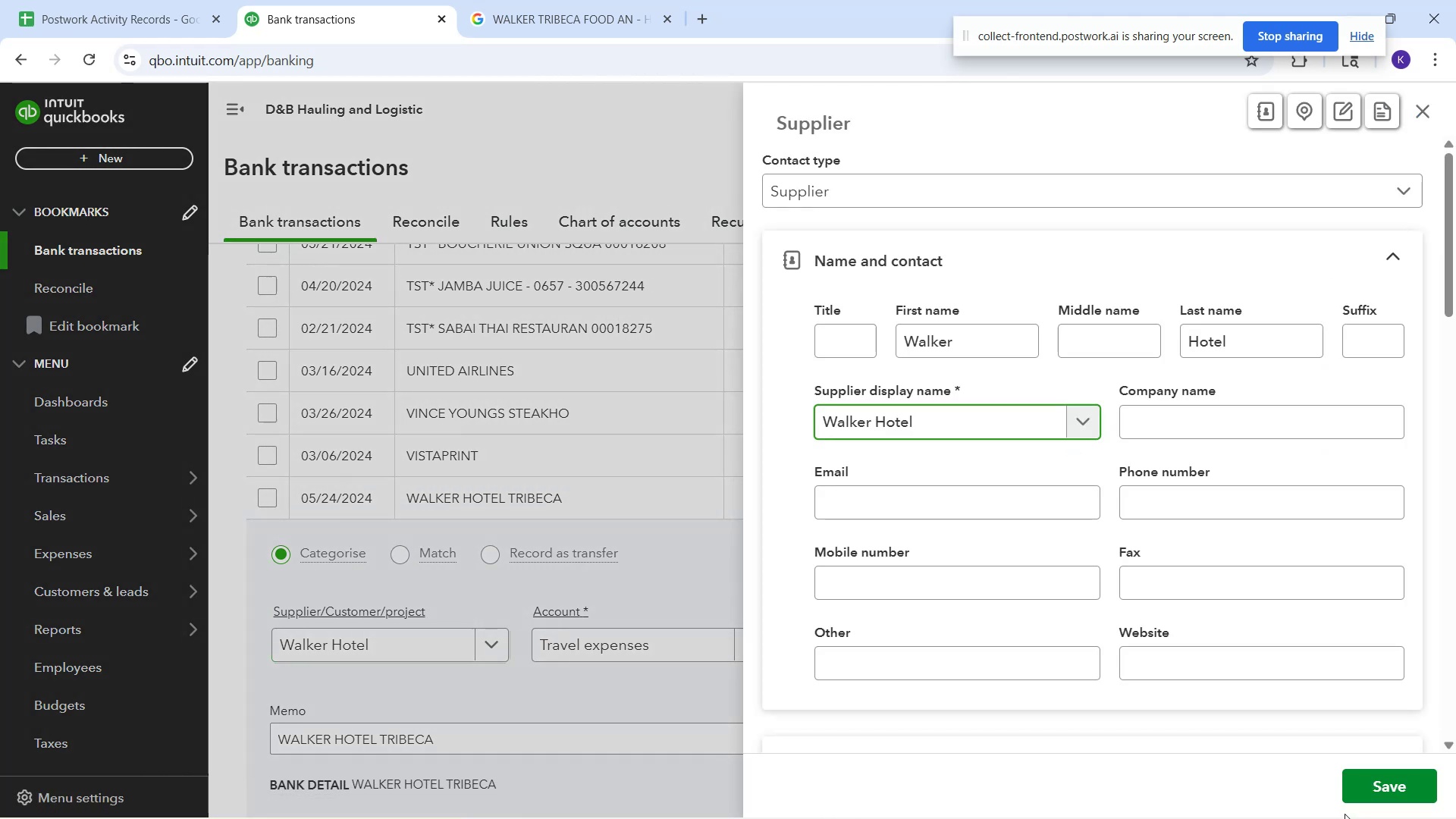 
left_click([1360, 790])
 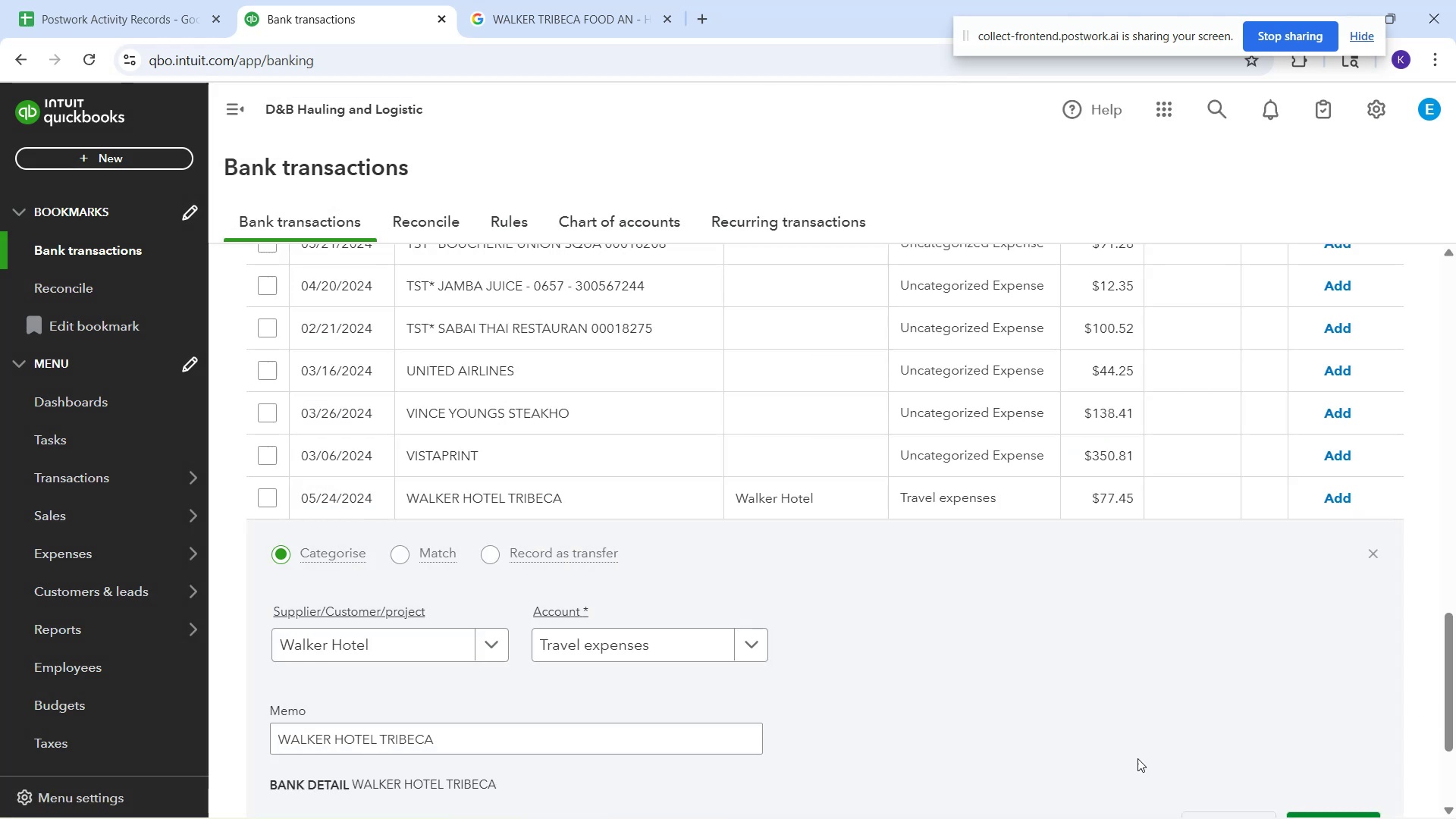 
scroll: coordinate [842, 719], scroll_direction: down, amount: 3.0
 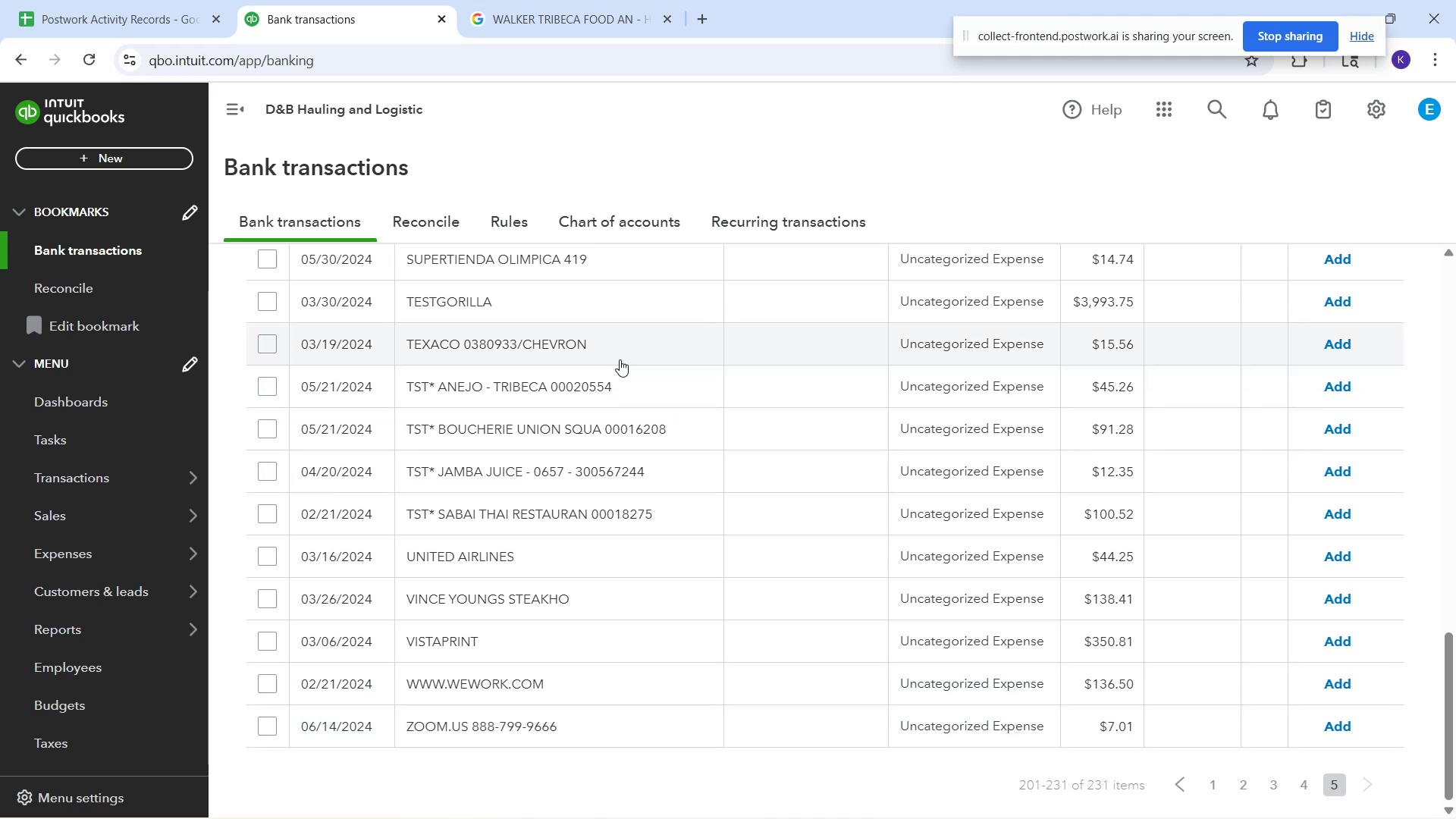 
wait(7.37)
 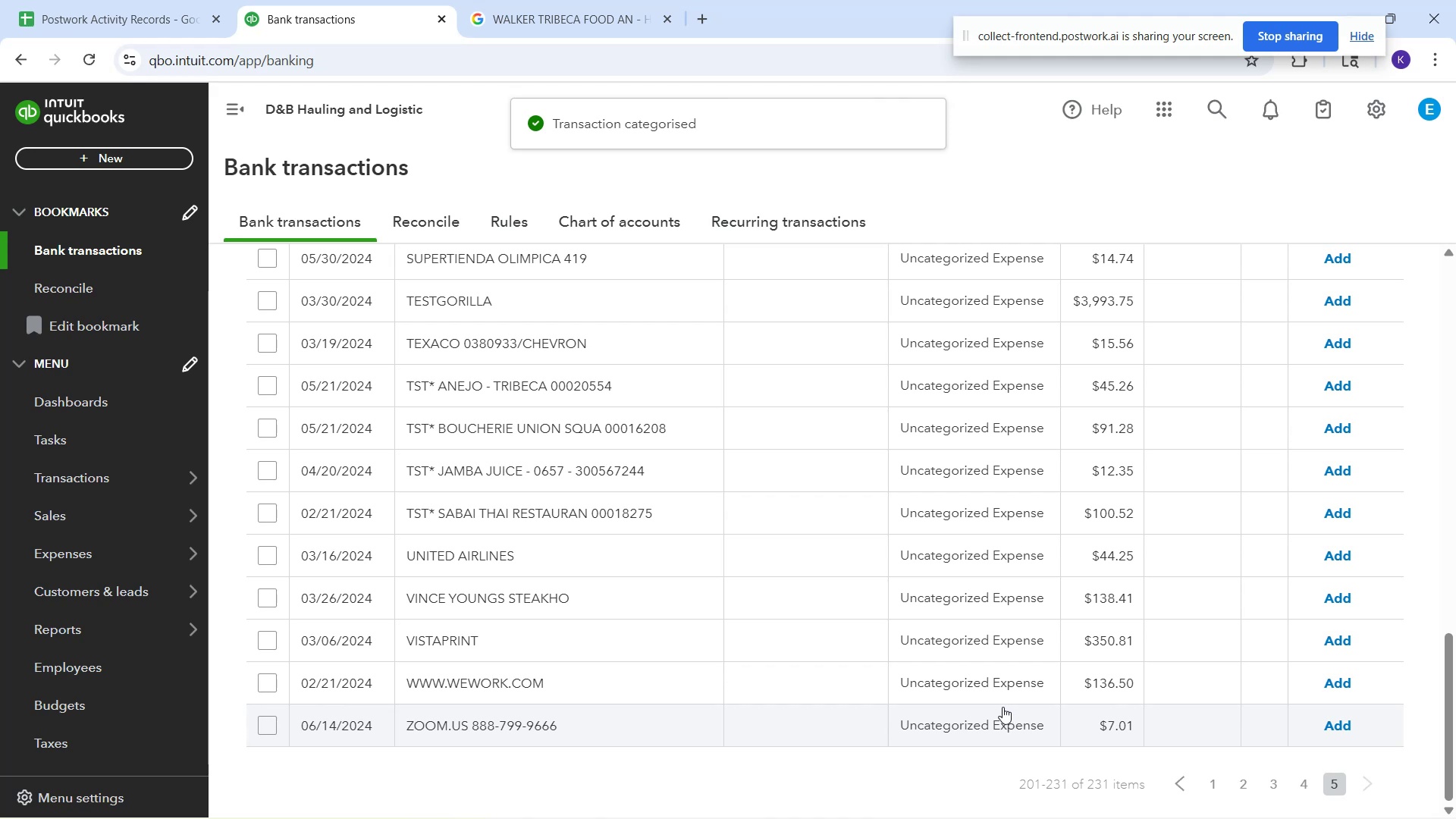 
scroll: coordinate [661, 429], scroll_direction: up, amount: 1.0
 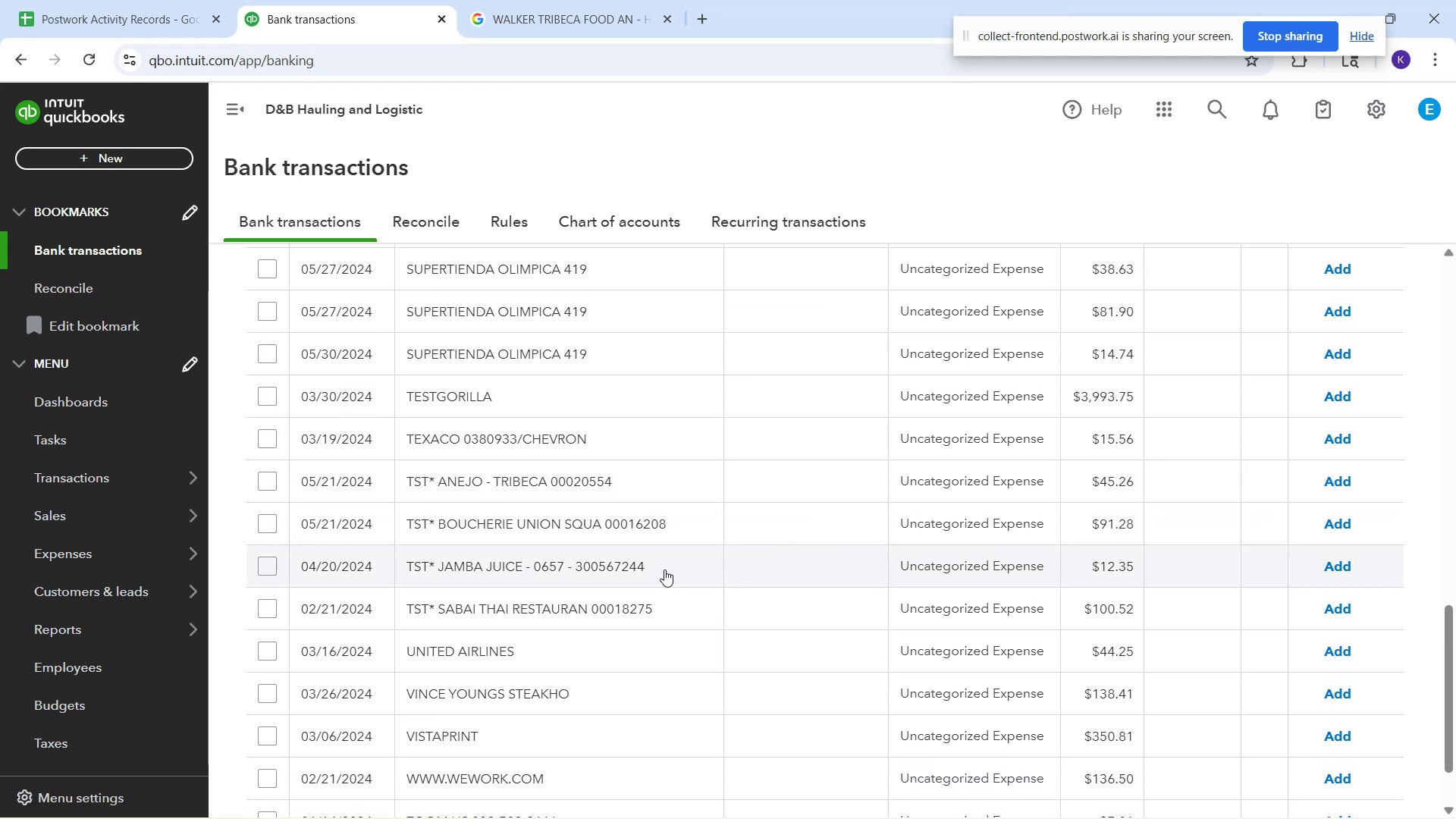 
scroll: coordinate [1214, 679], scroll_direction: down, amount: 6.0
 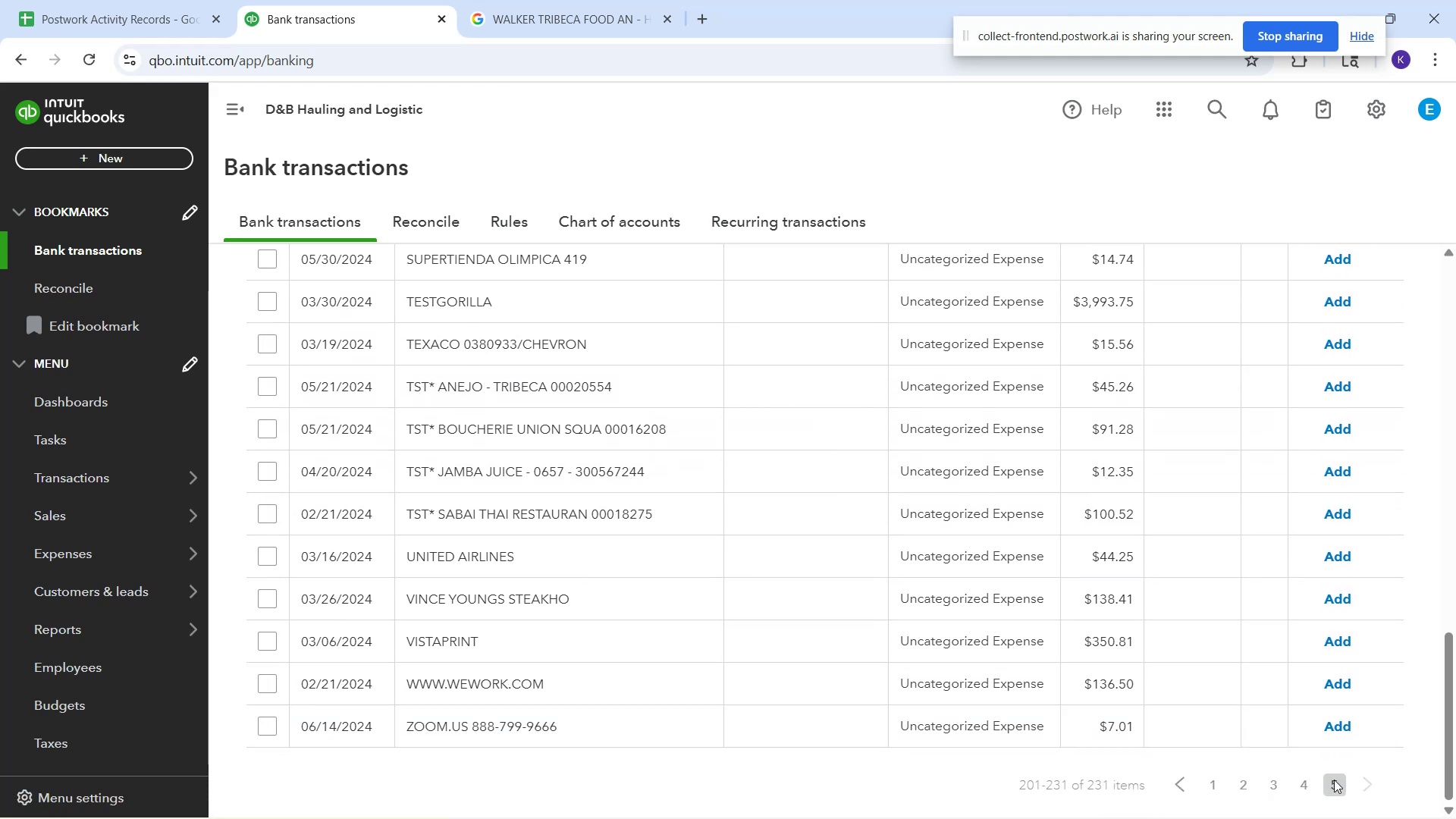 
scroll: coordinate [1332, 341], scroll_direction: up, amount: 18.0
 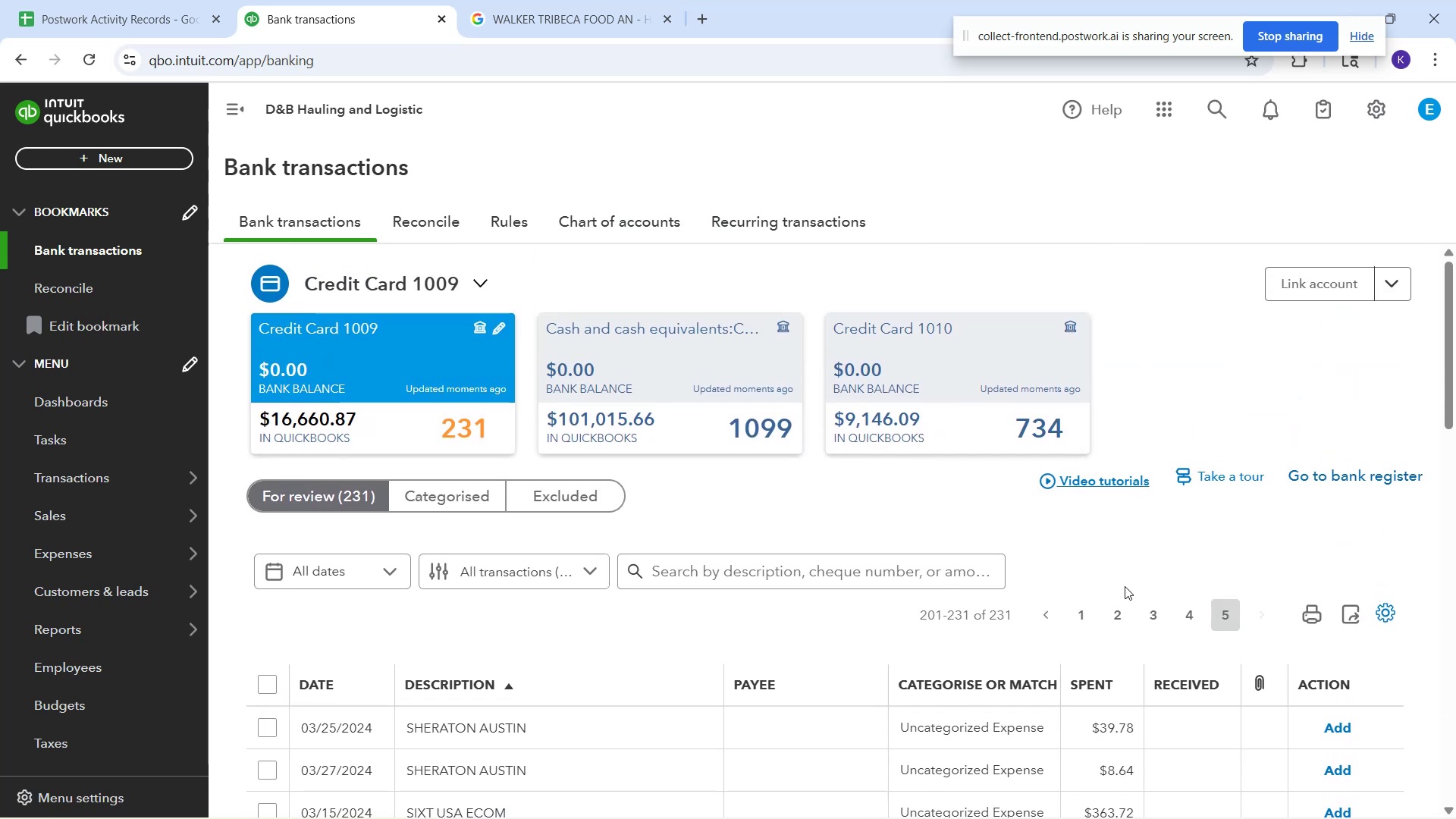 
scroll: coordinate [909, 543], scroll_direction: down, amount: 4.0
 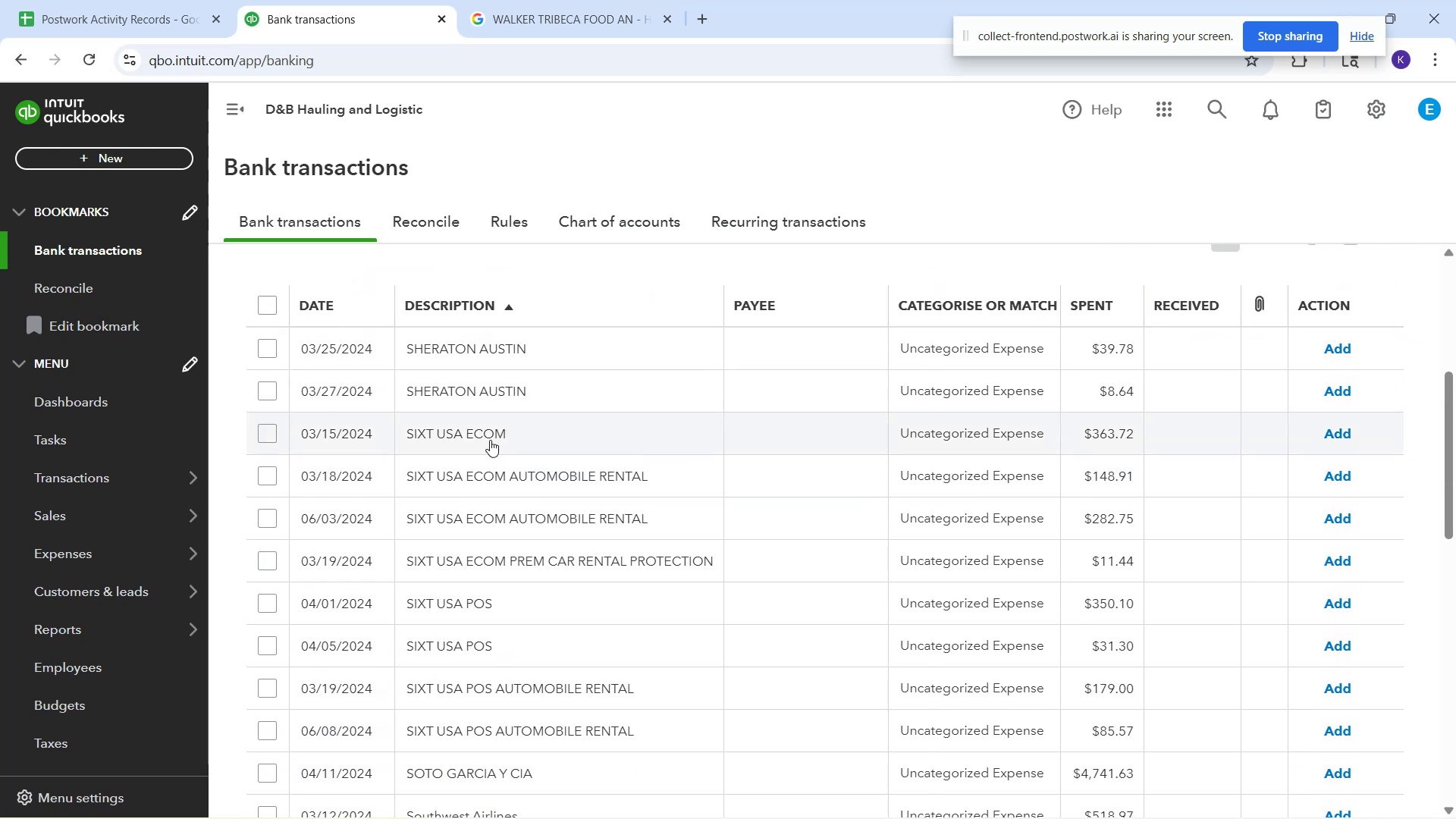 
wait(7.01)
 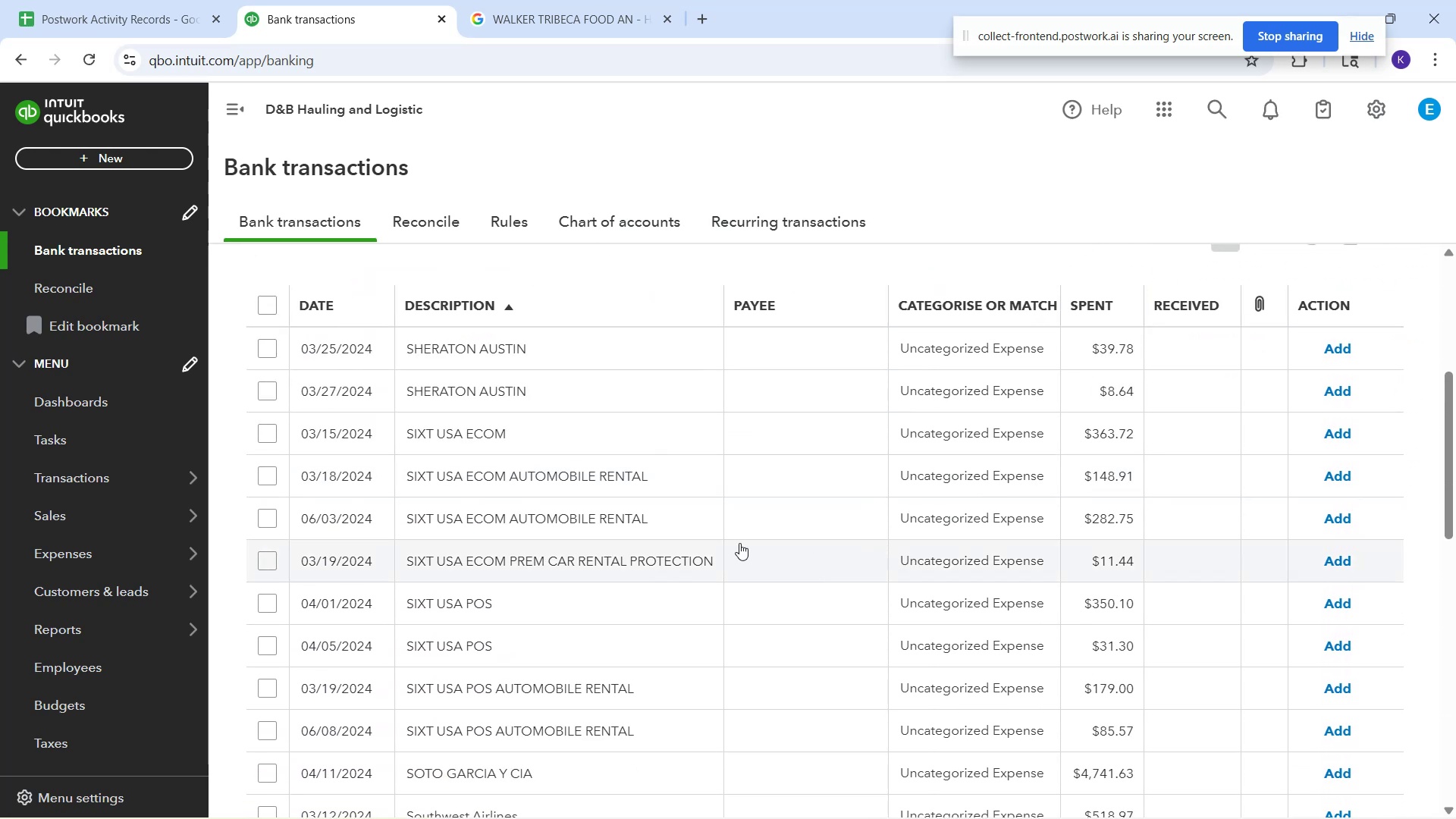 
left_click_drag(start_coordinate=[403, 481], to_coordinate=[709, 476])
 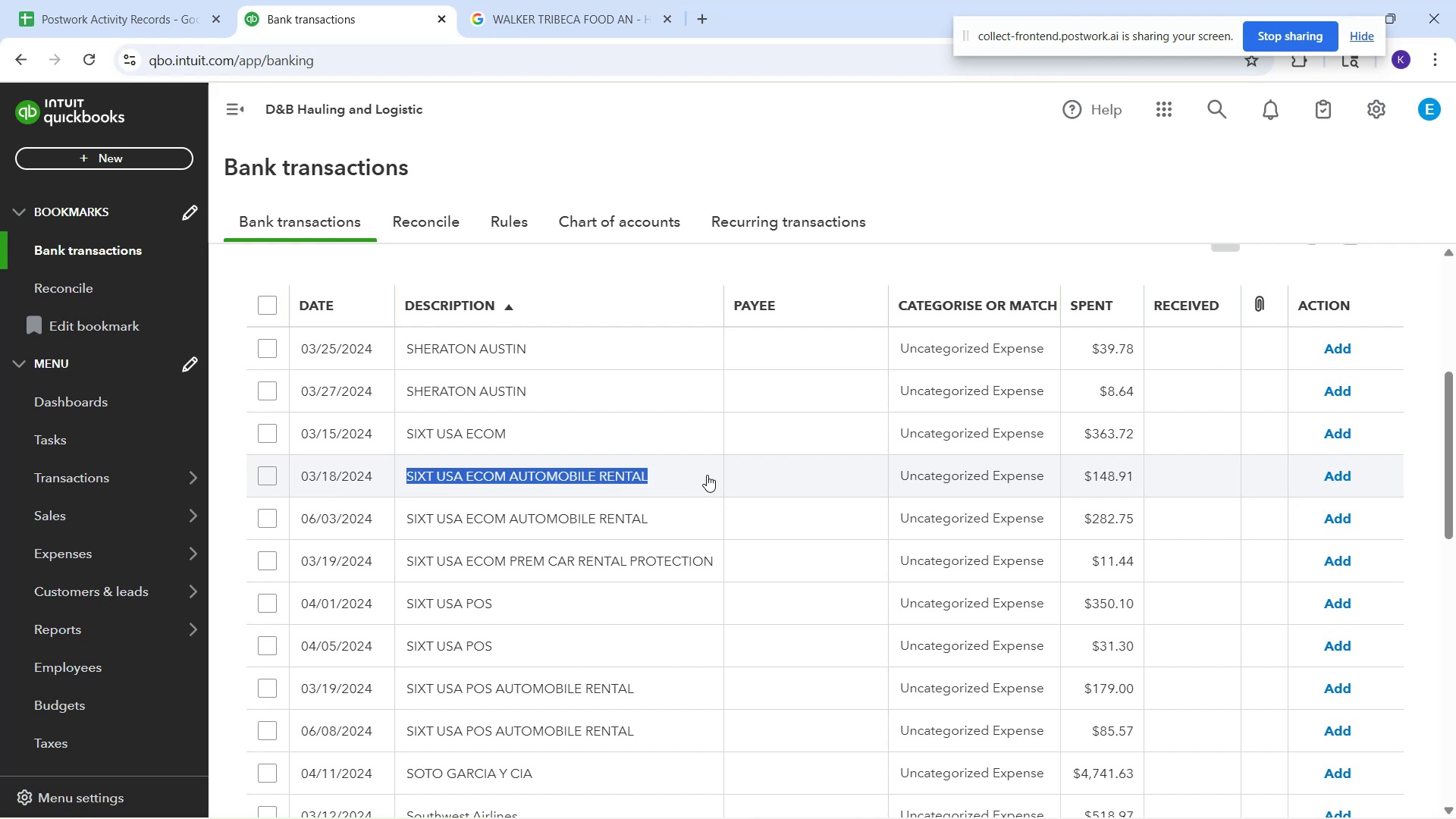 
key(Control+C)
 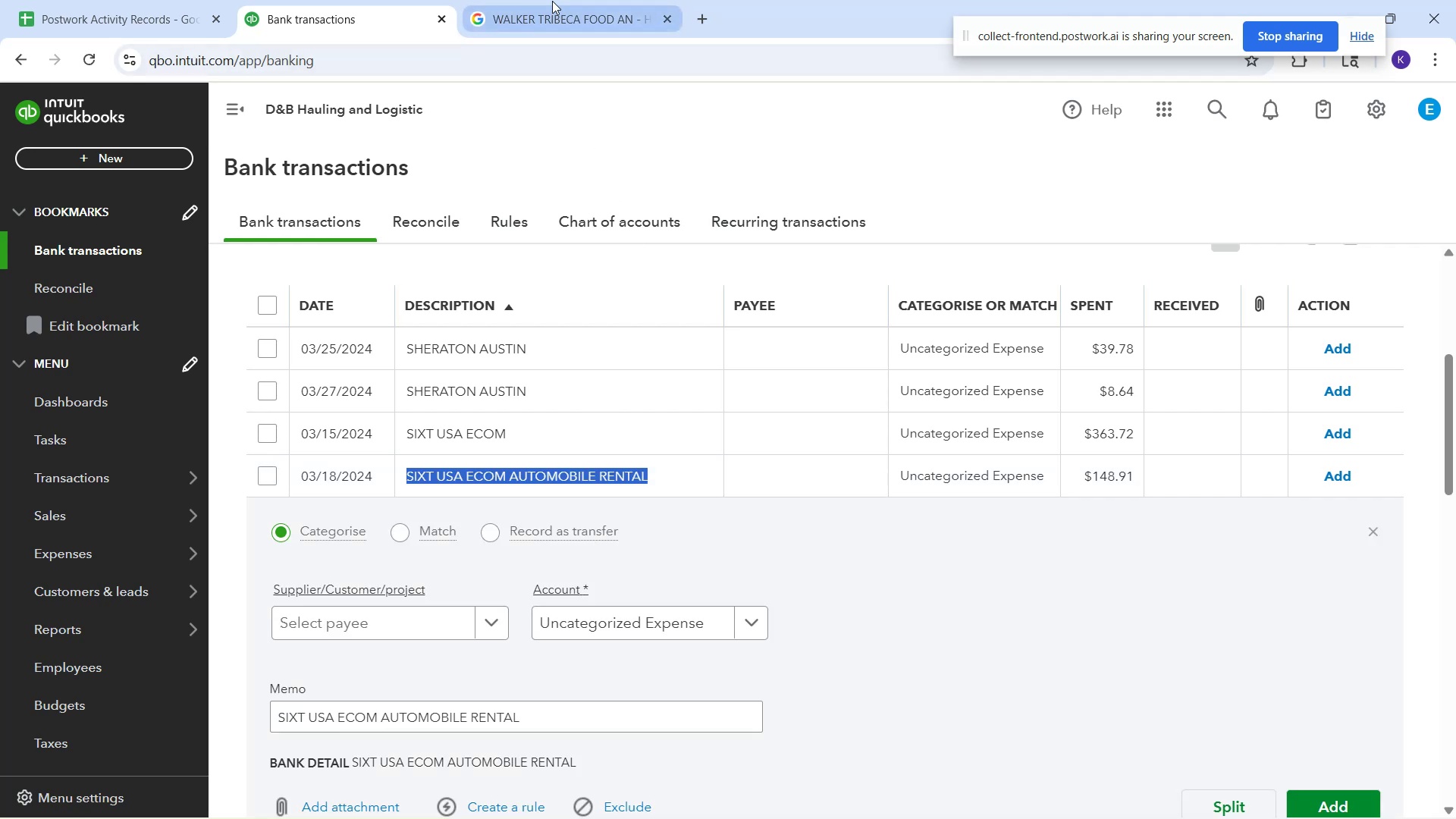 
left_click([551, 0])
 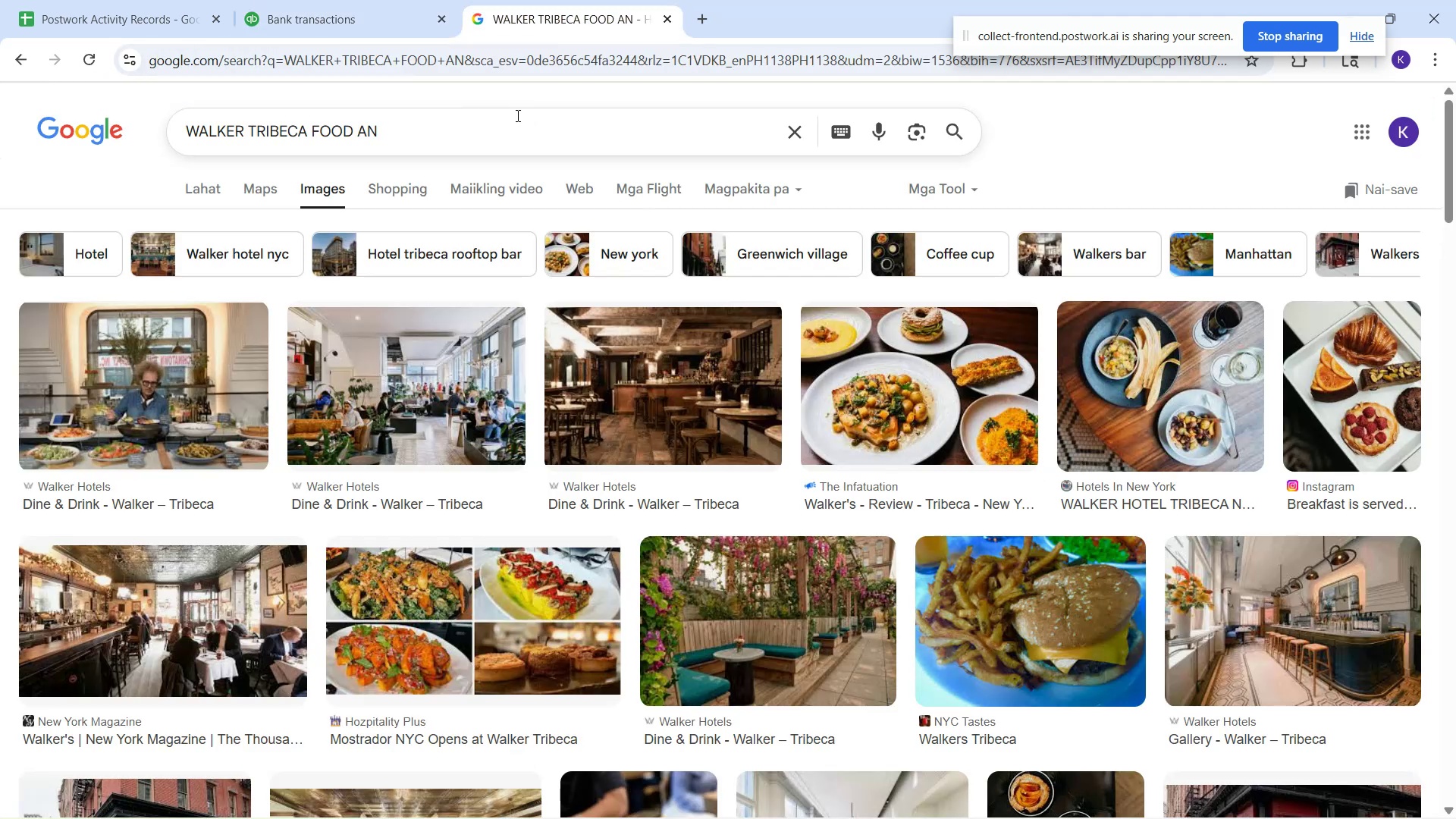 
left_click_drag(start_coordinate=[512, 122], to_coordinate=[127, 106])
 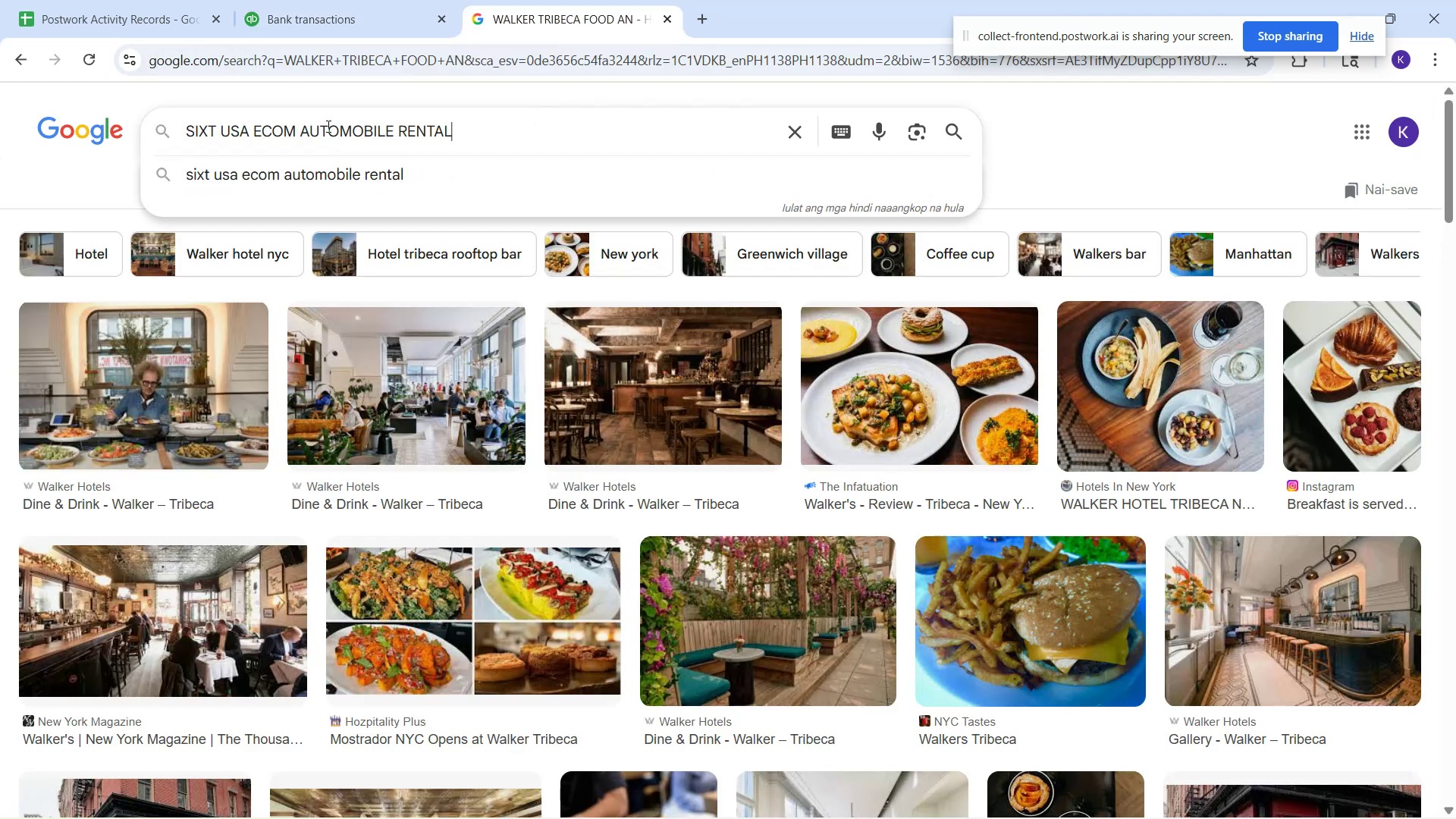 
key(Control+V)
 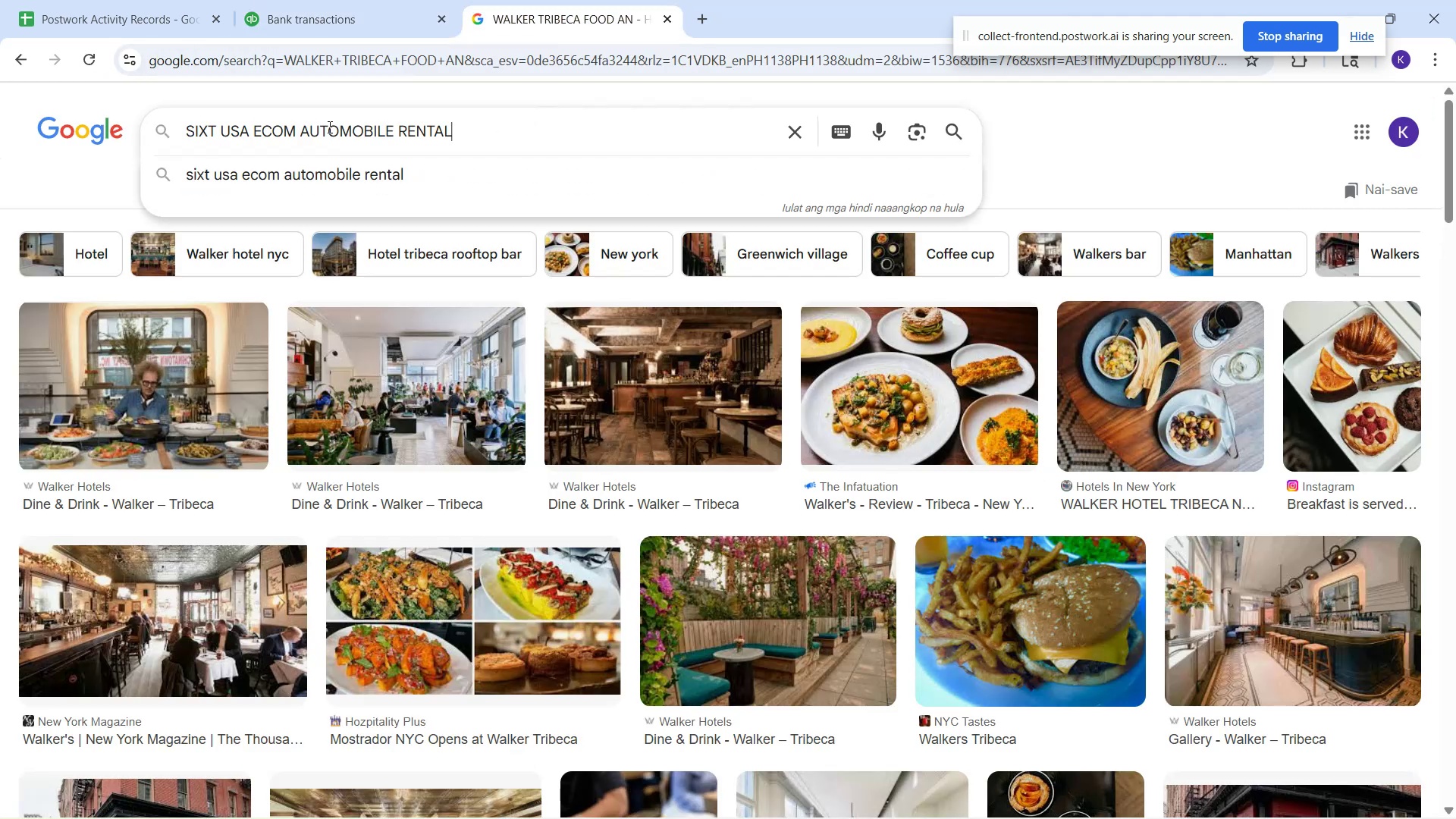 
key(Enter)
 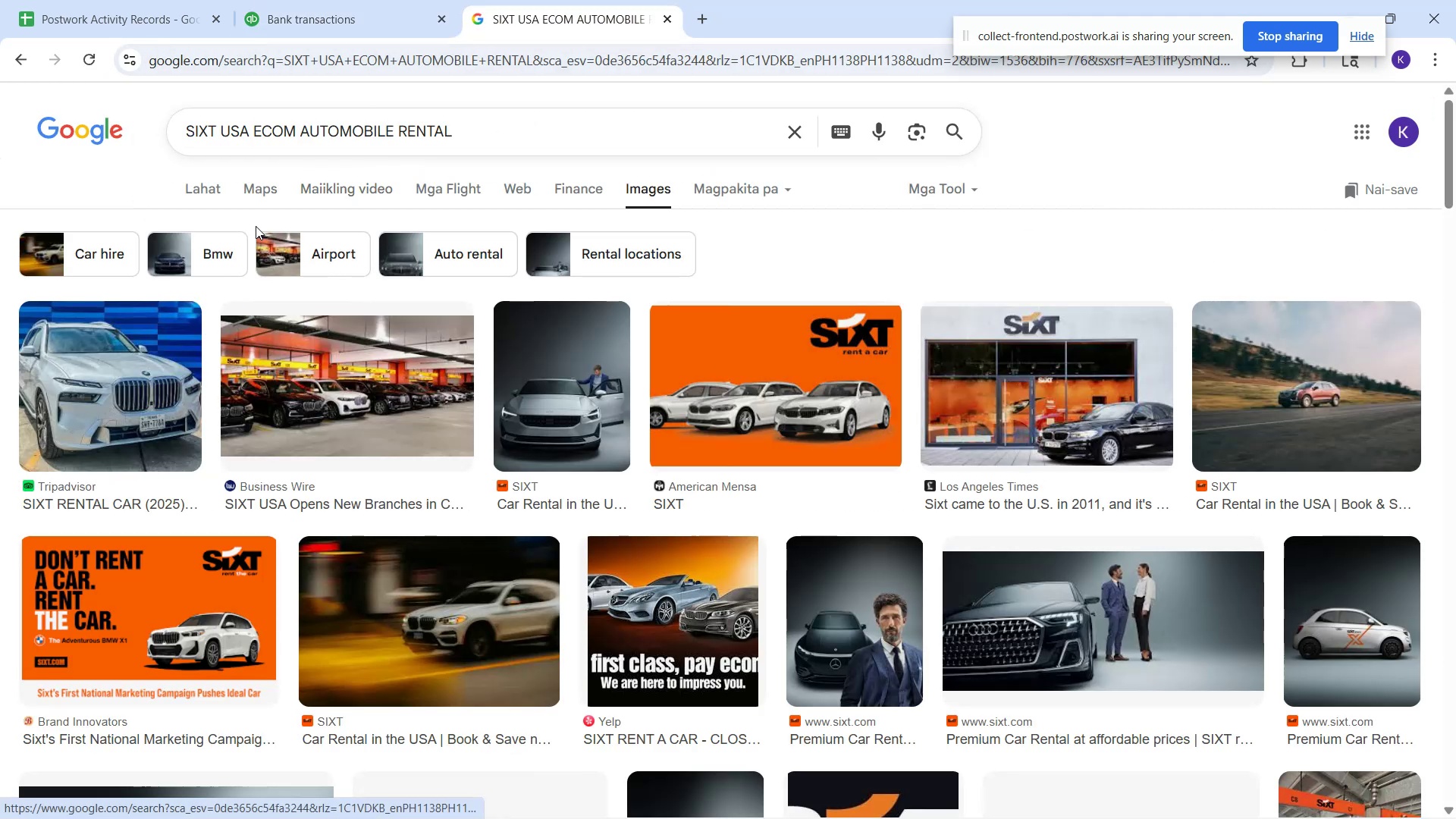 
left_click([293, 22])
 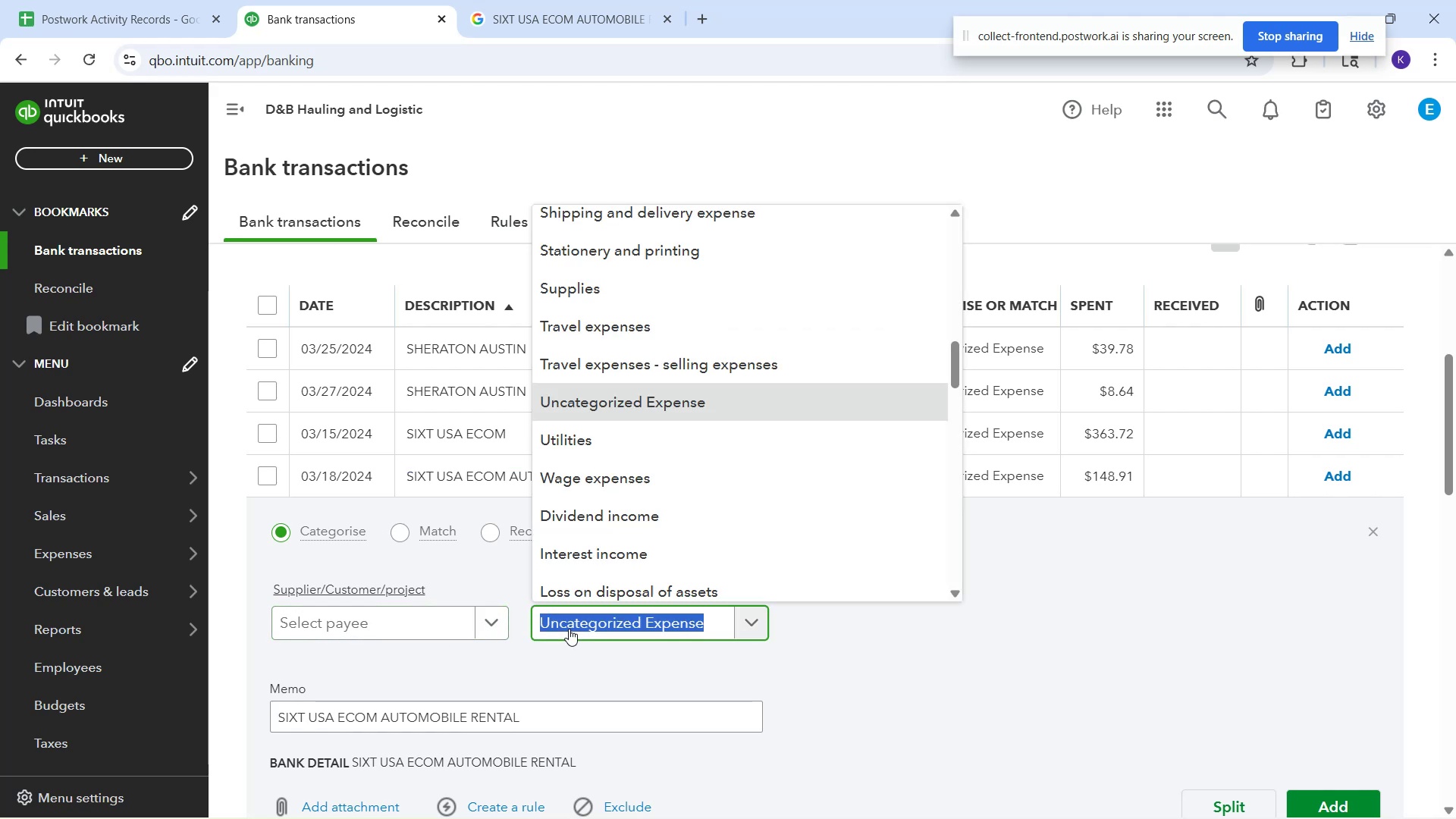 
type(rent)
 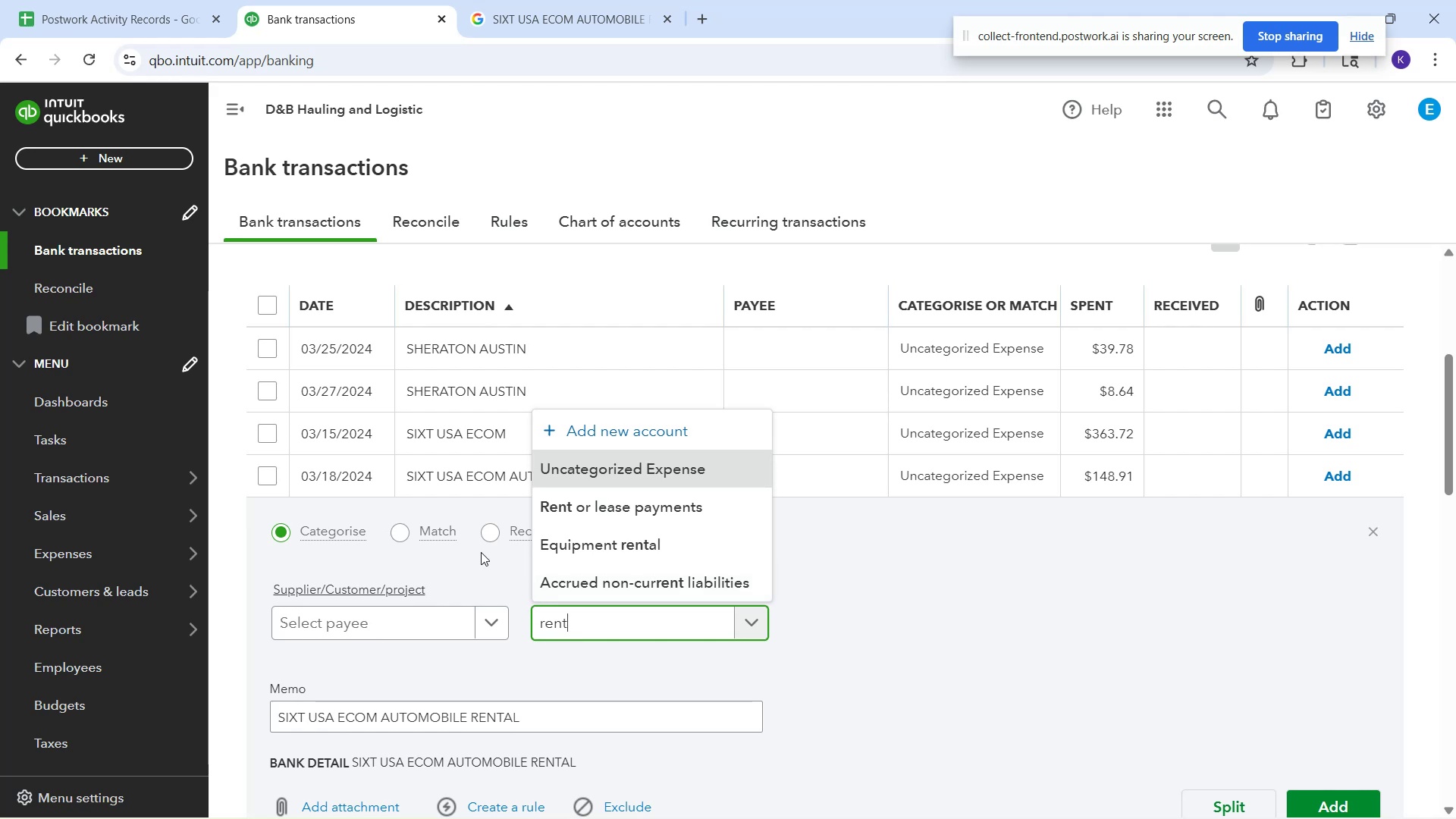 
wait(14.72)
 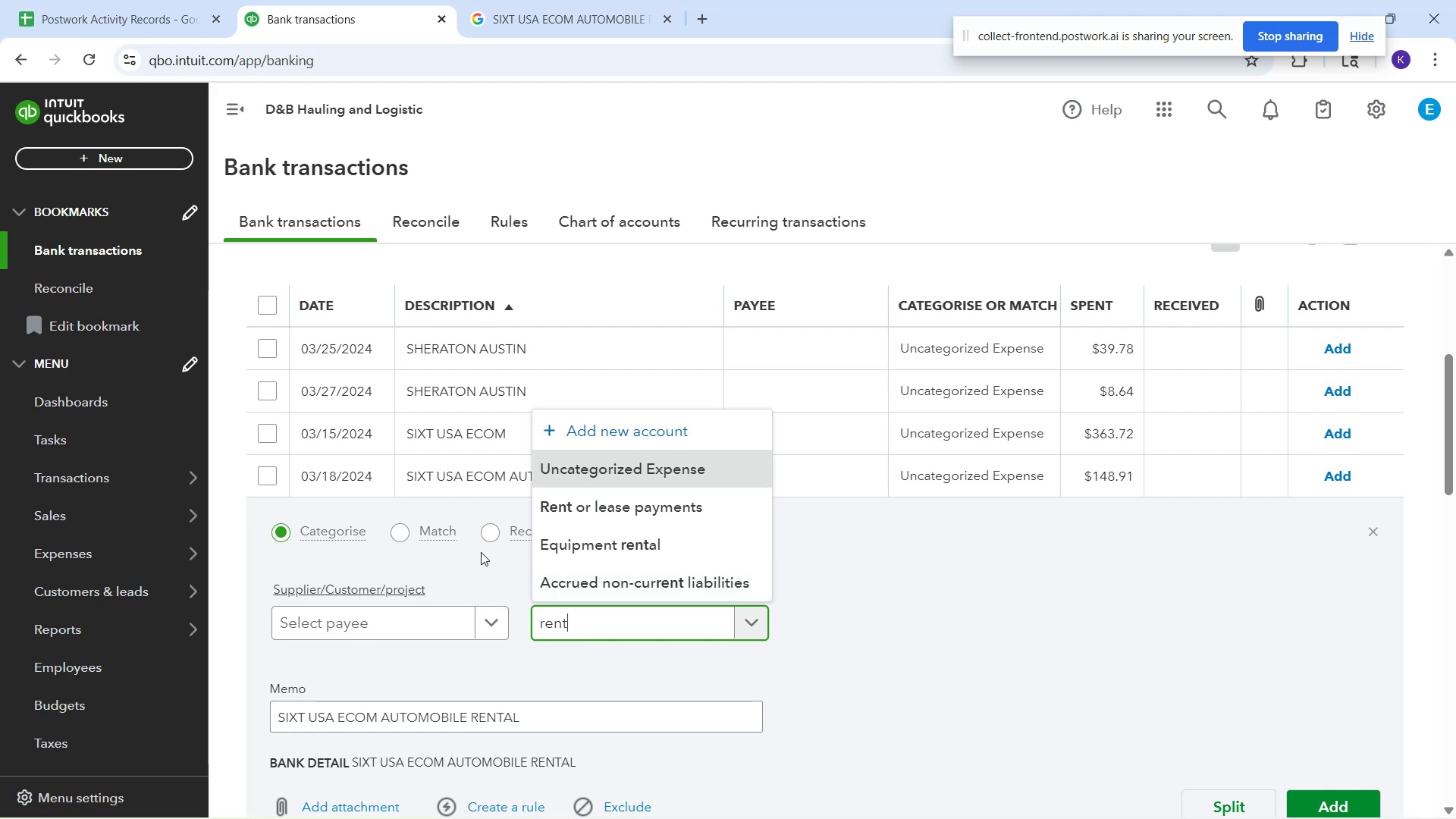 
left_click([407, 619])
 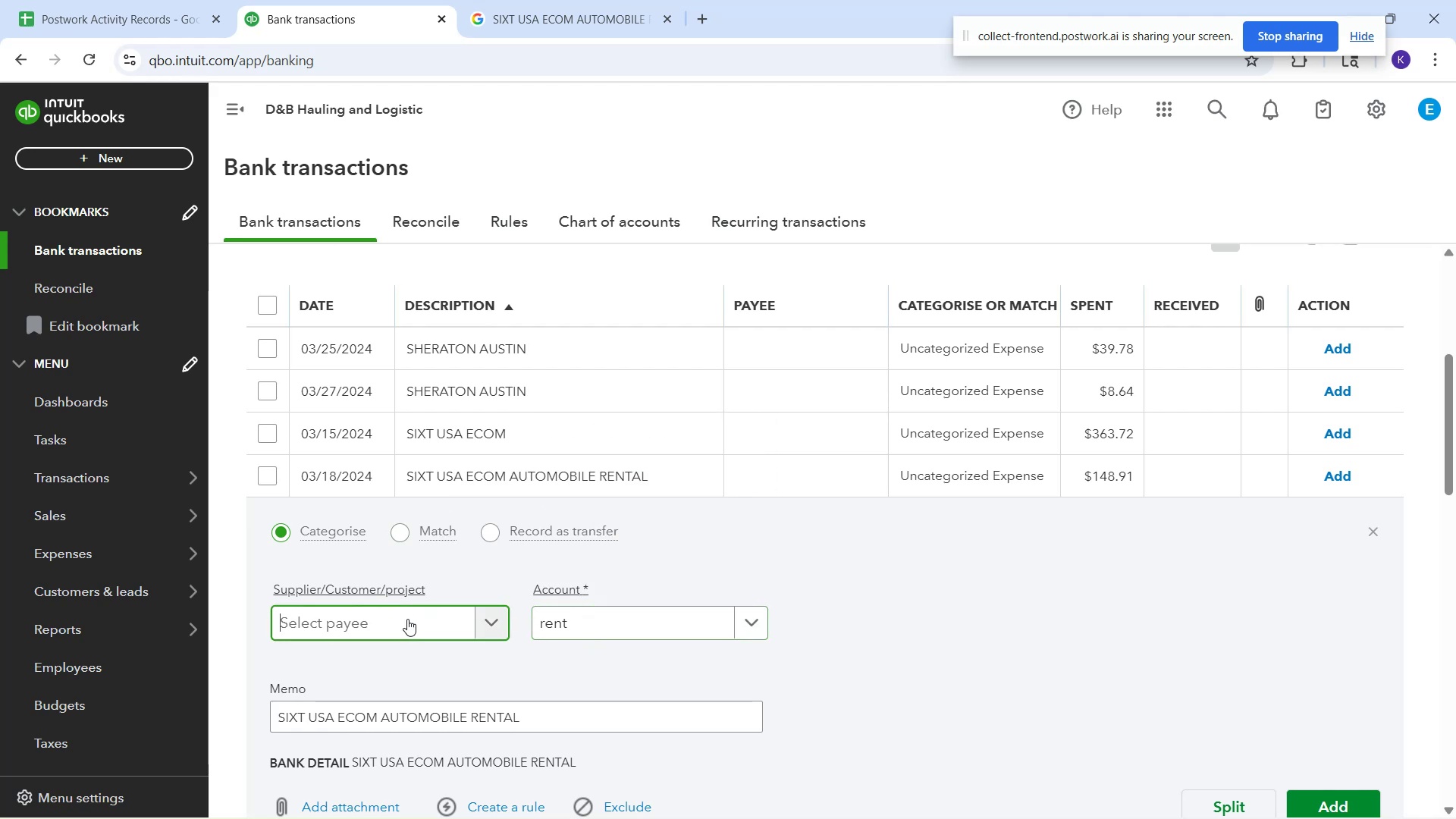 
type(shell)
 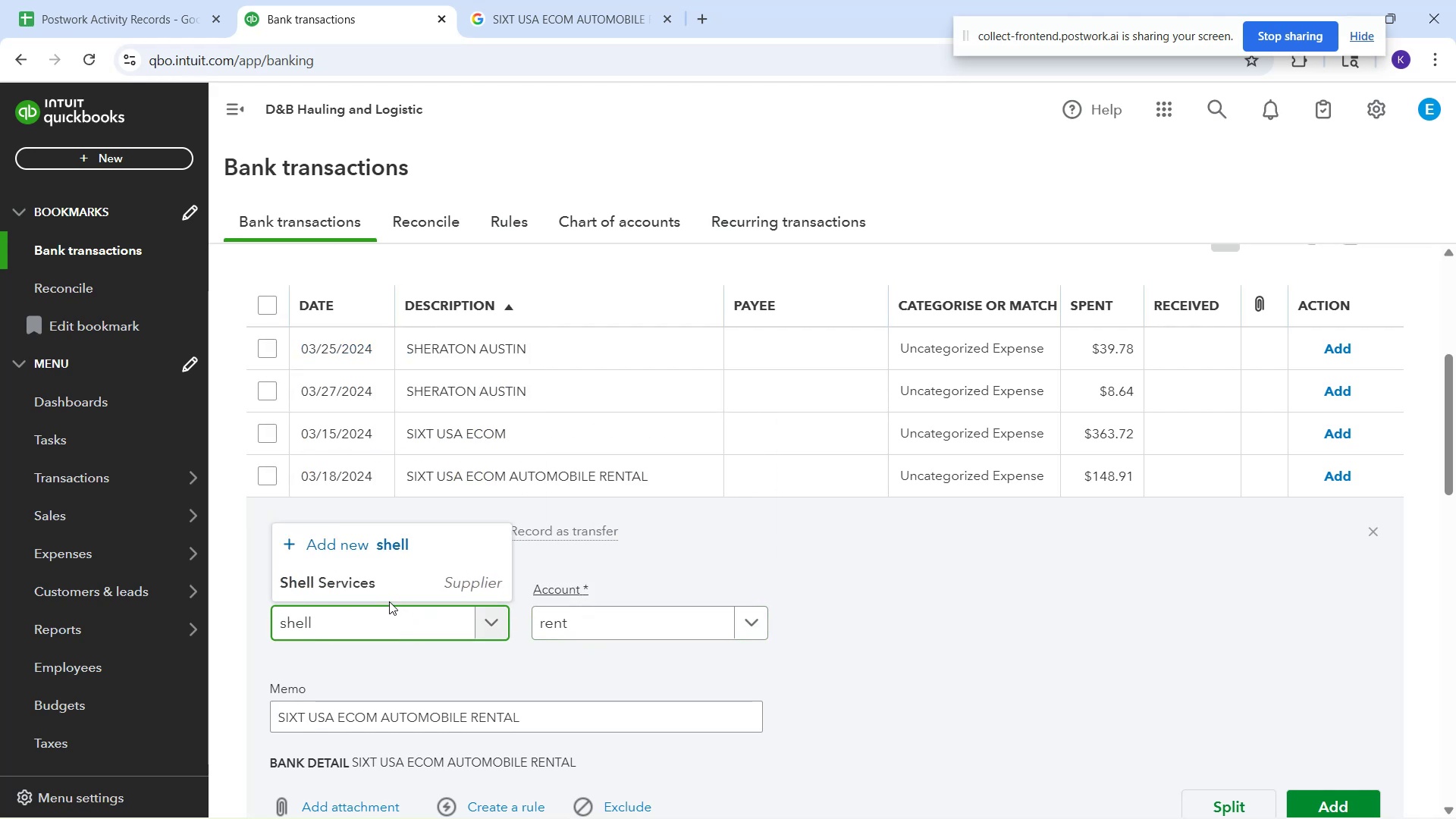 
left_click([385, 600])
 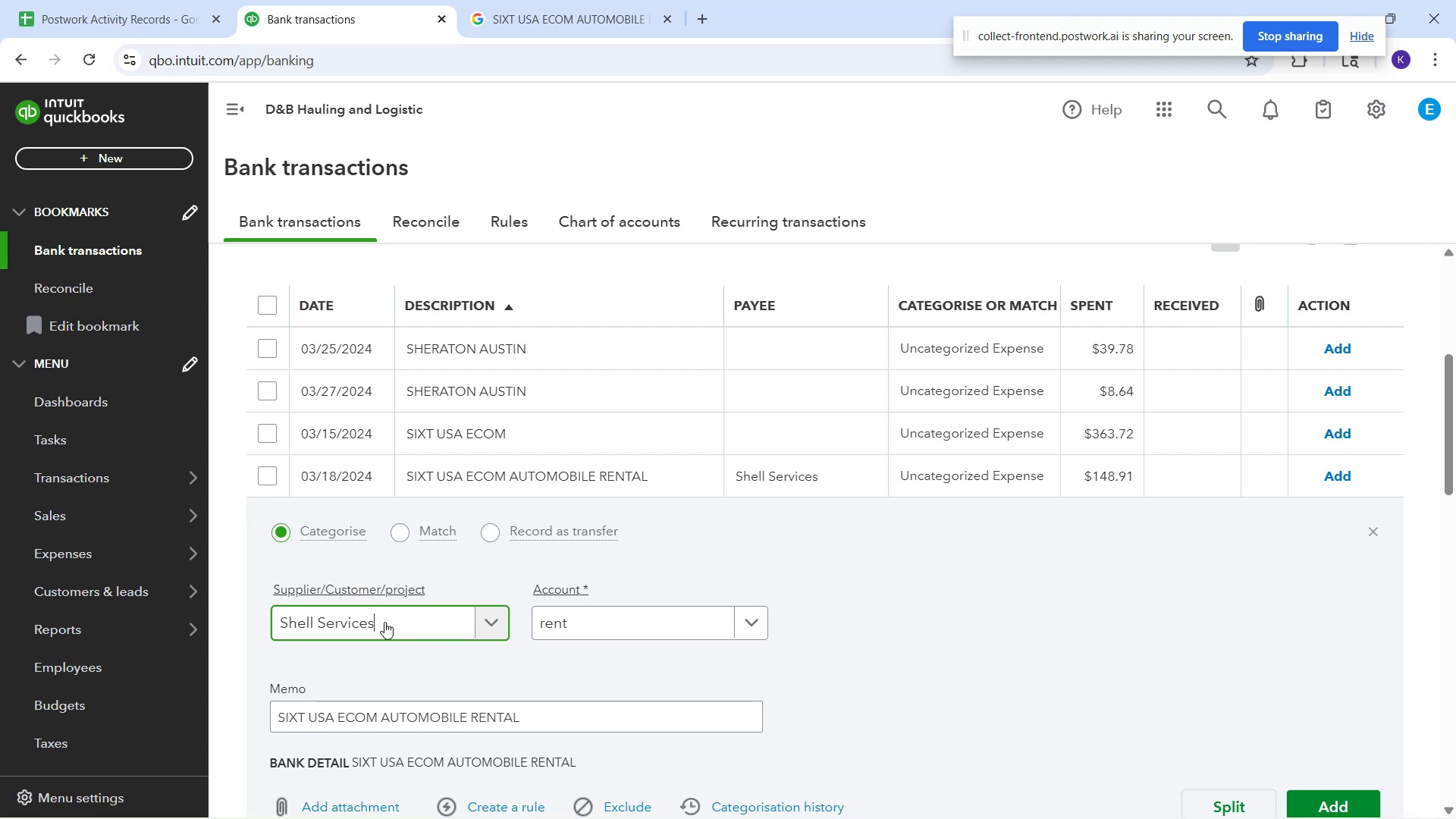 
wait(10.21)
 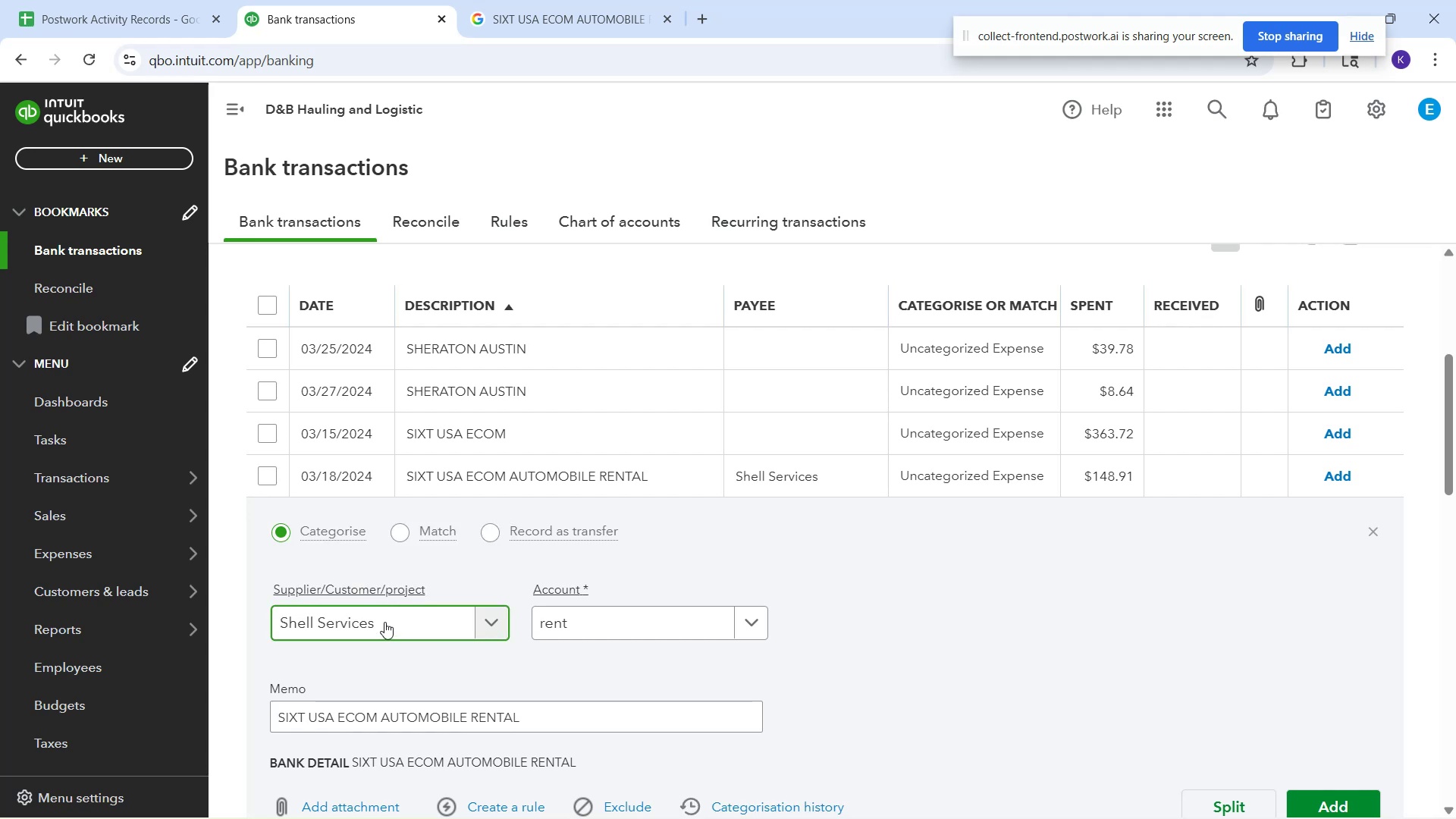 
key(Control+A)
 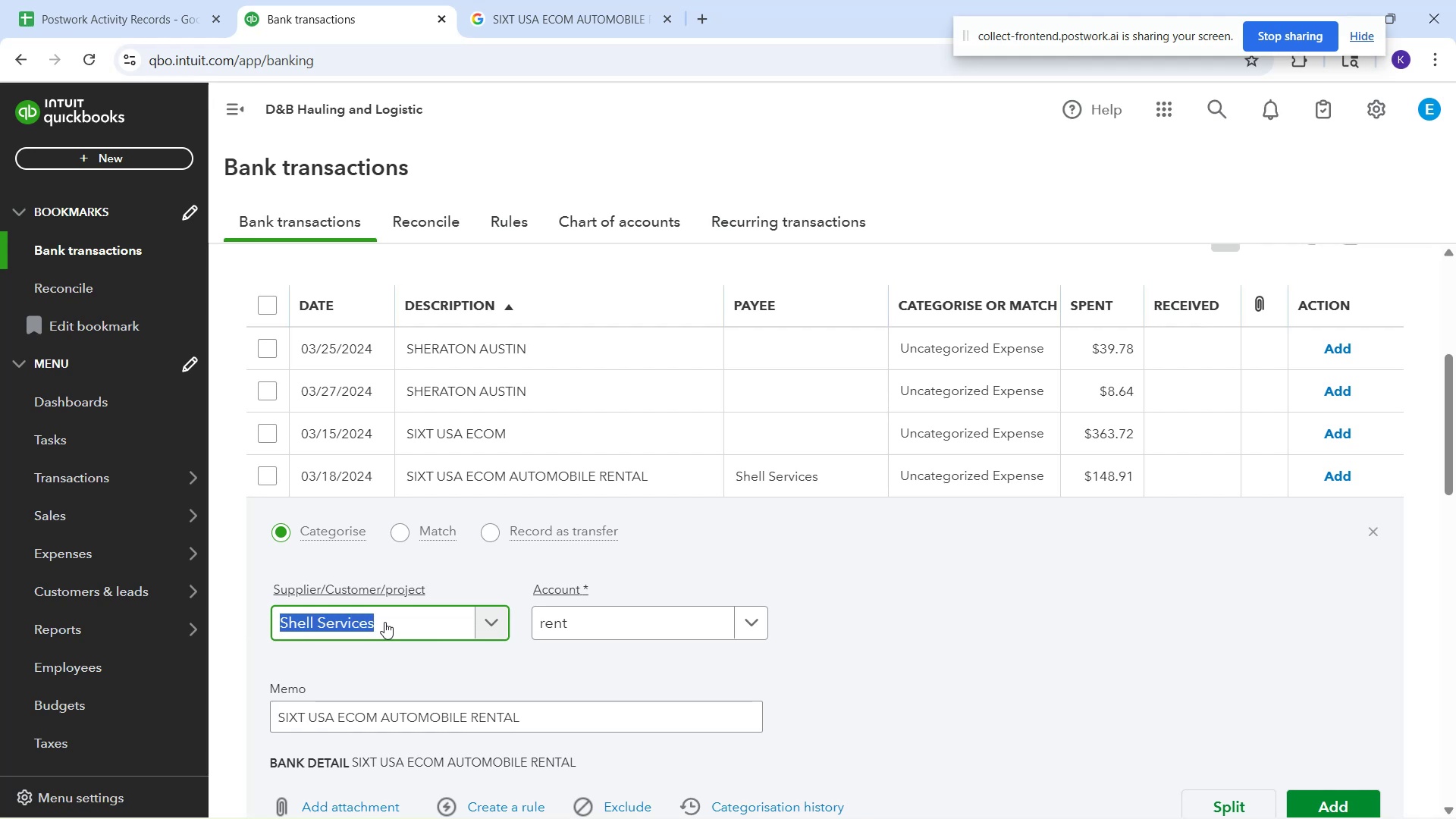 
key(Backspace)
 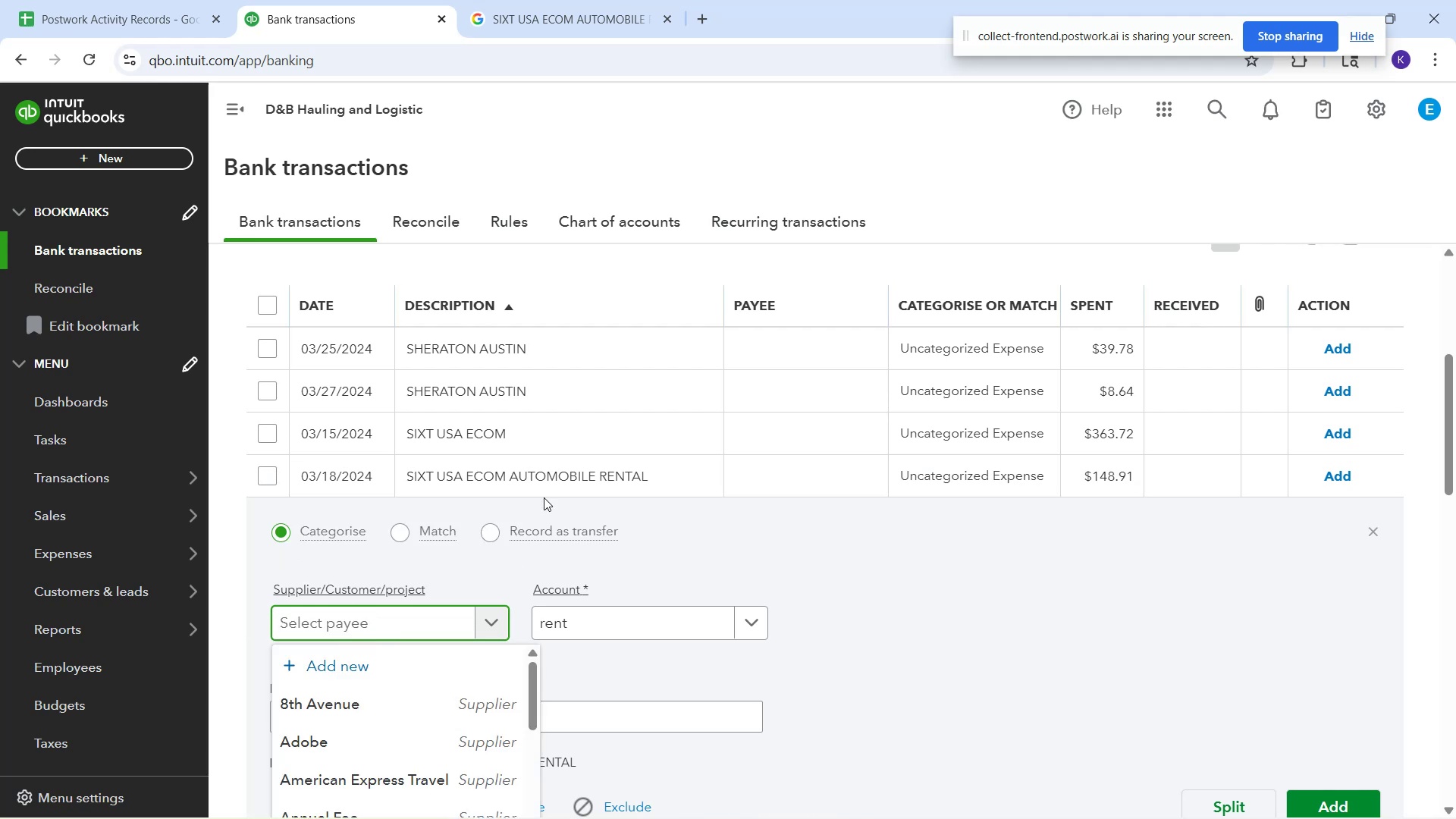 
wait(5.66)
 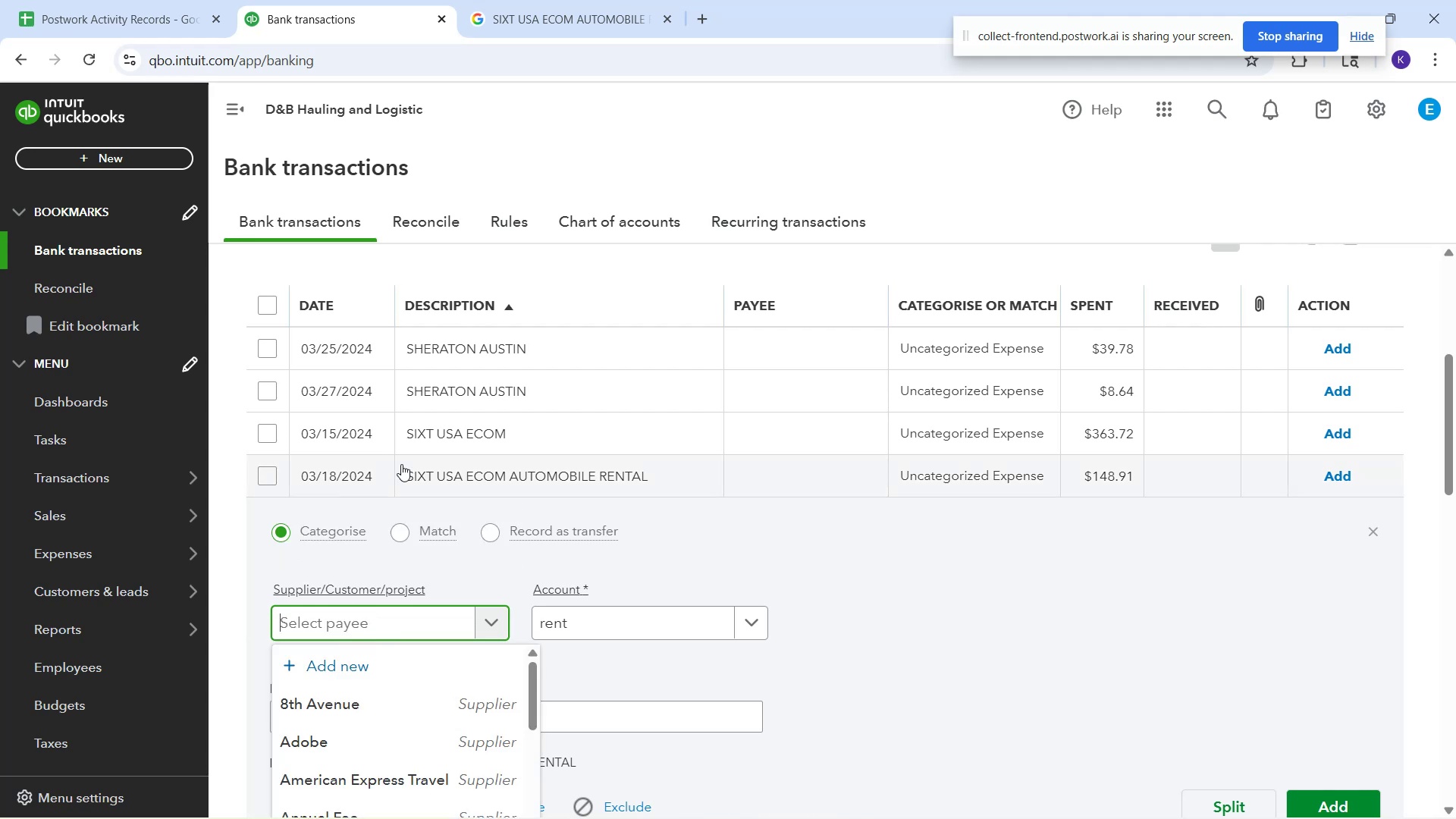 
mouse_move([642, 520])
 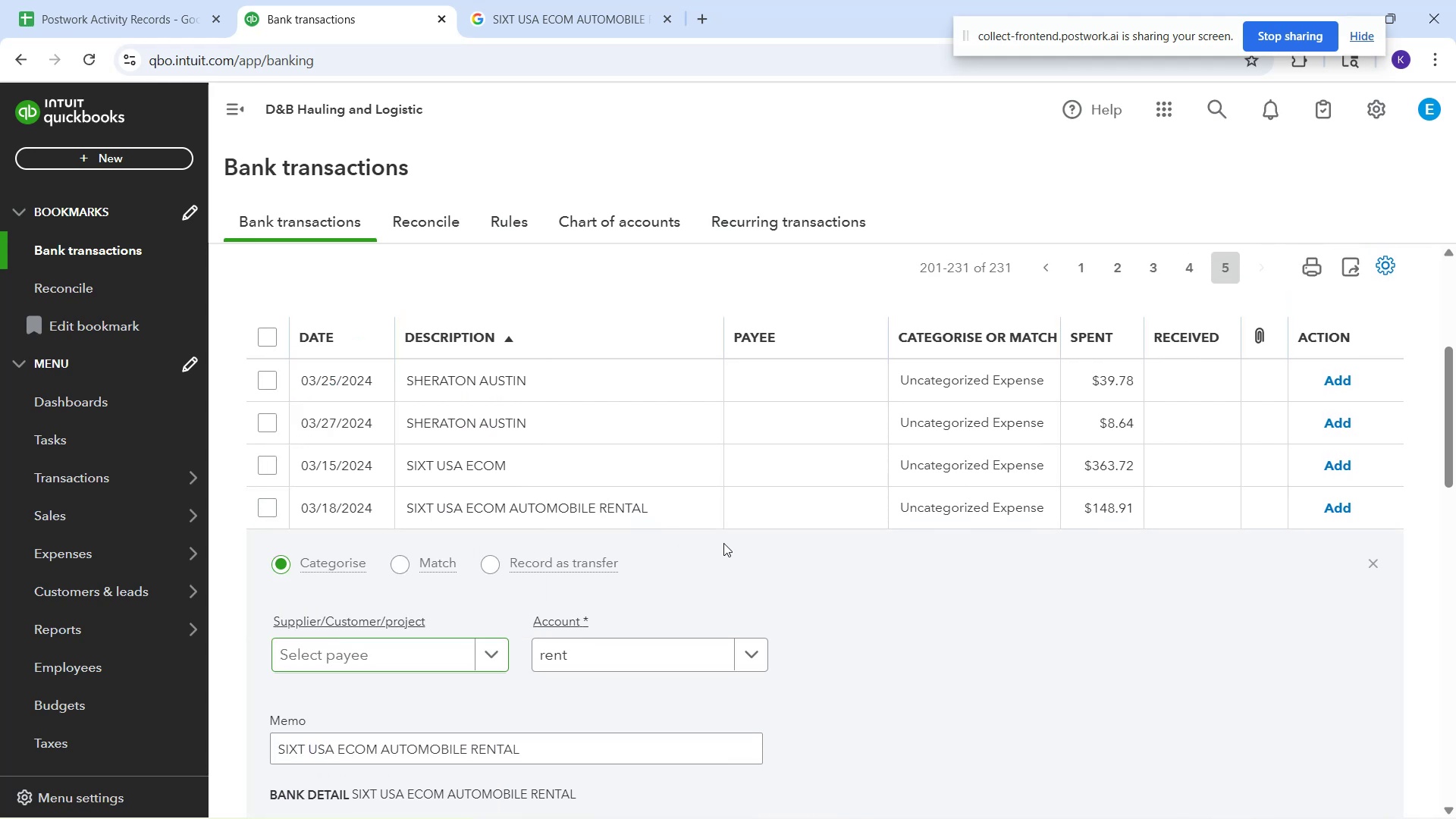 
left_click([723, 543])
 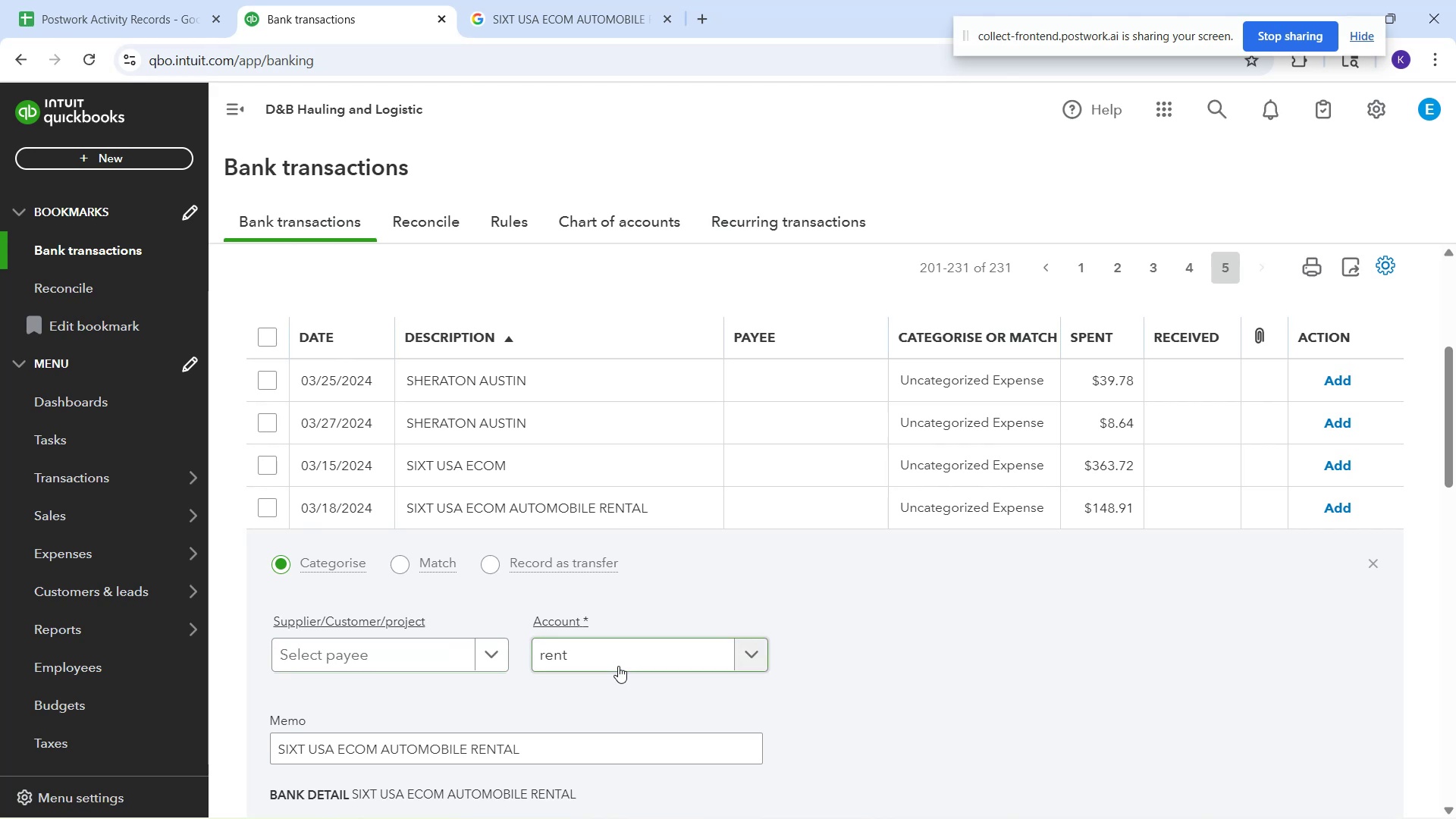 
left_click([613, 666])
 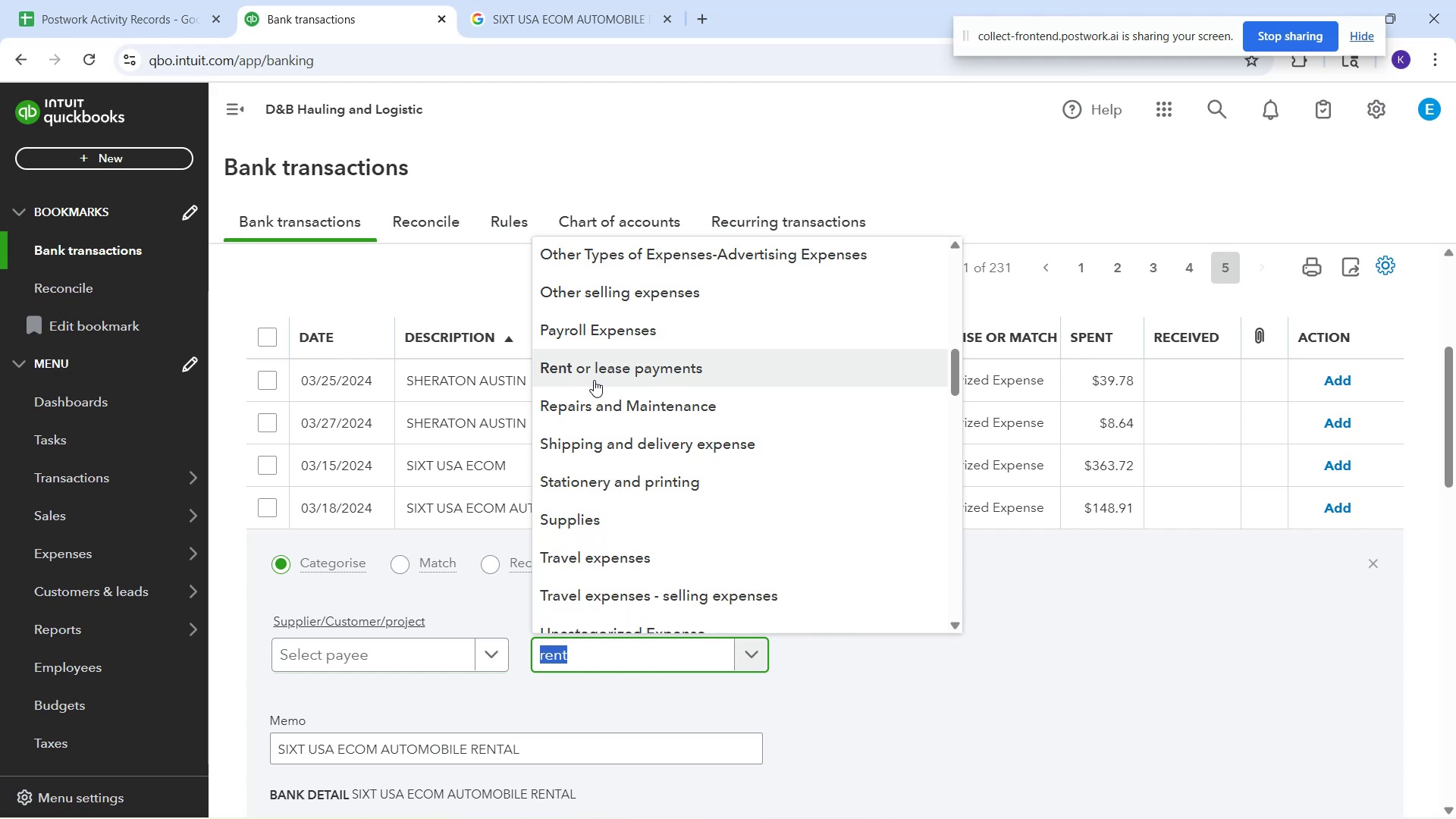 
wait(24.49)
 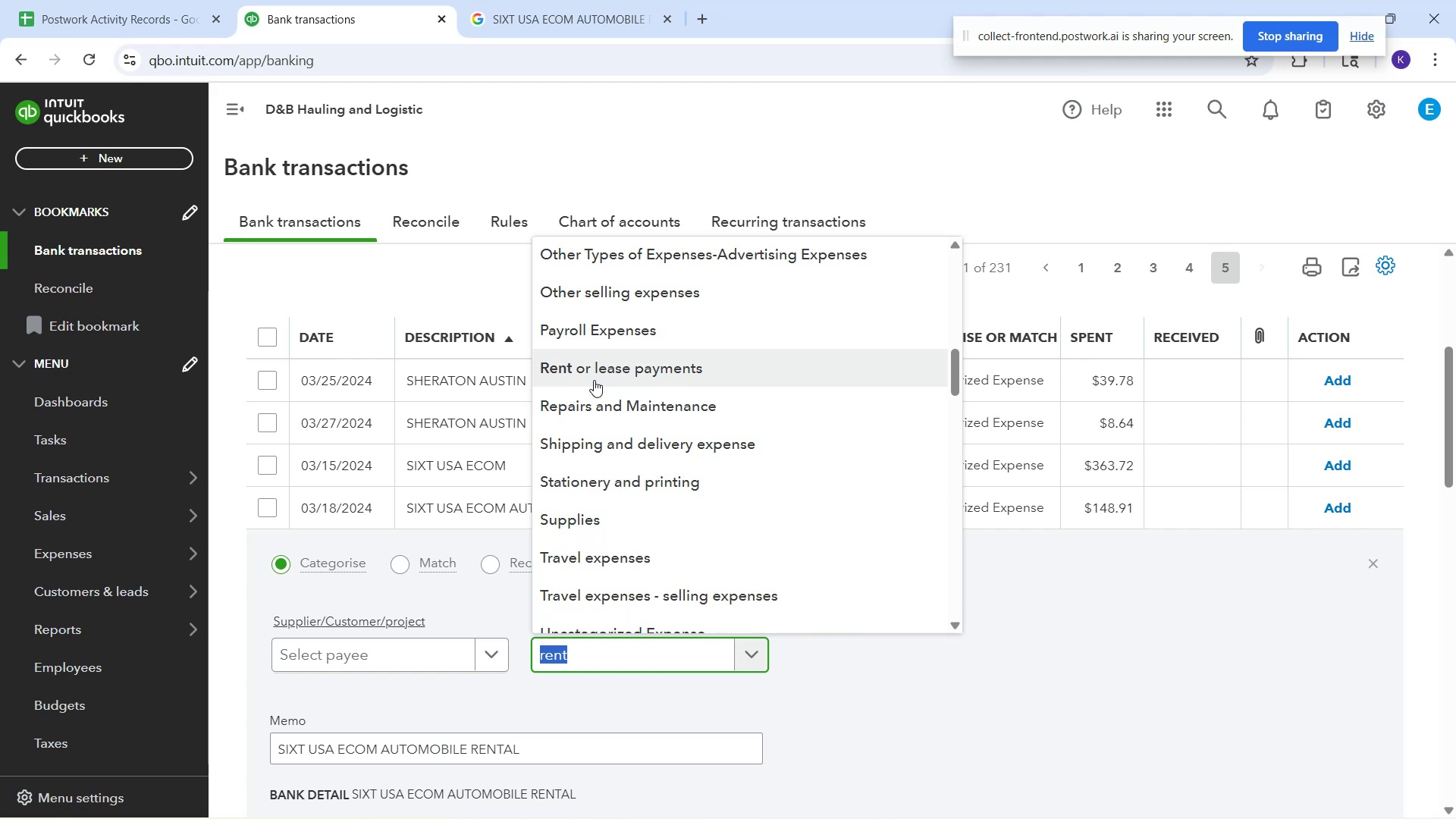 
type(tra)
 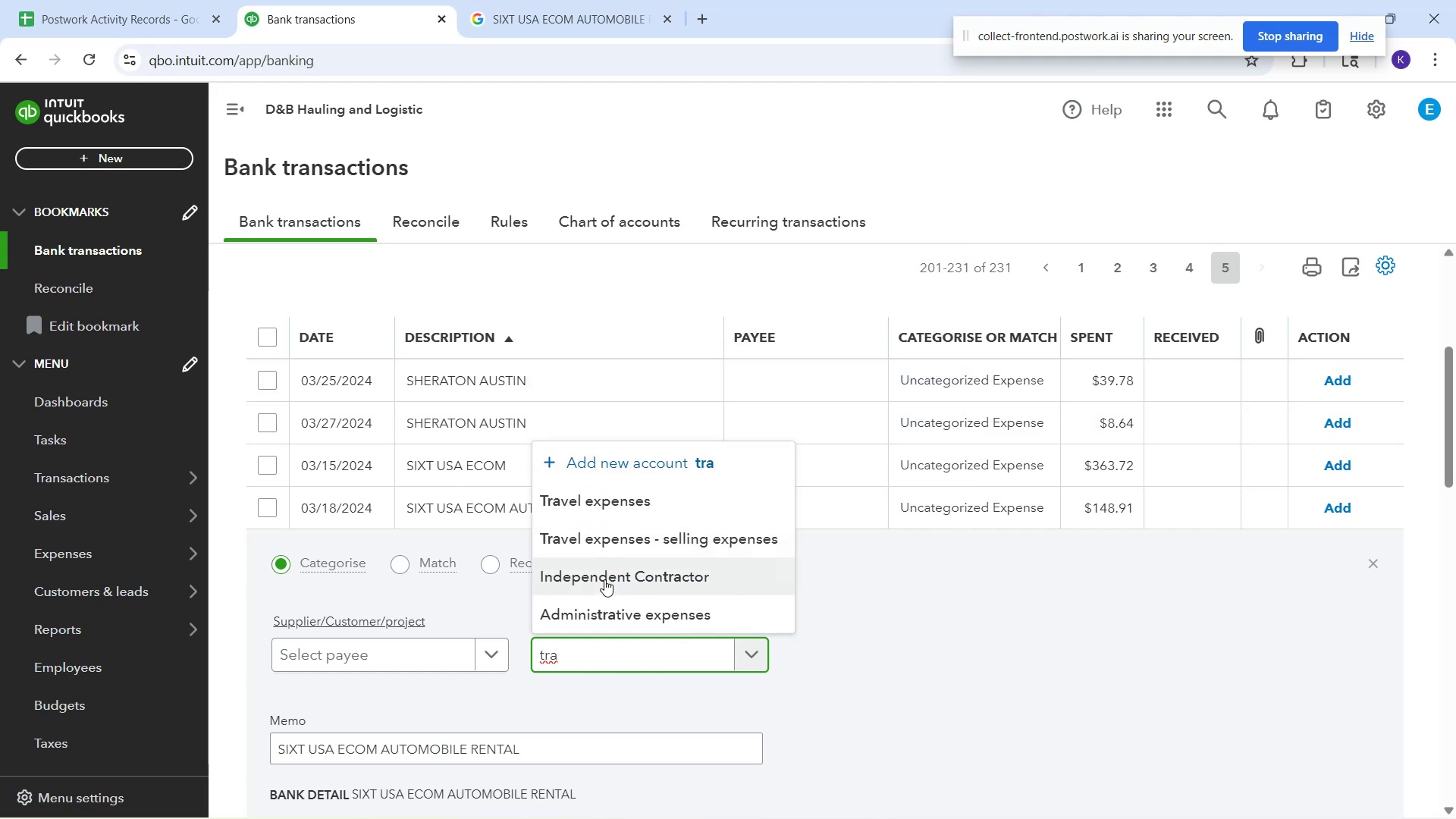 
type(nspo)
 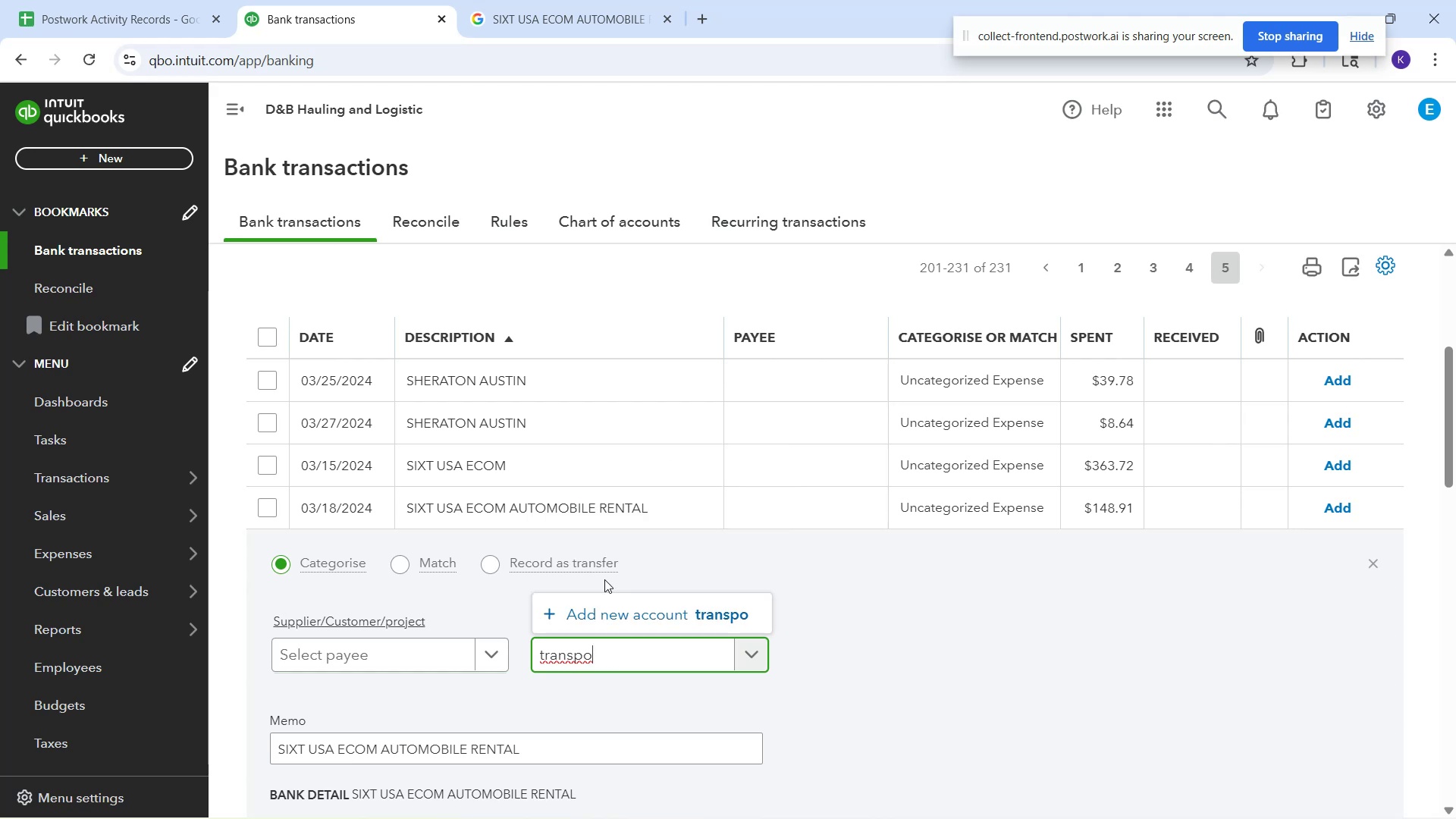 
wait(11.47)
 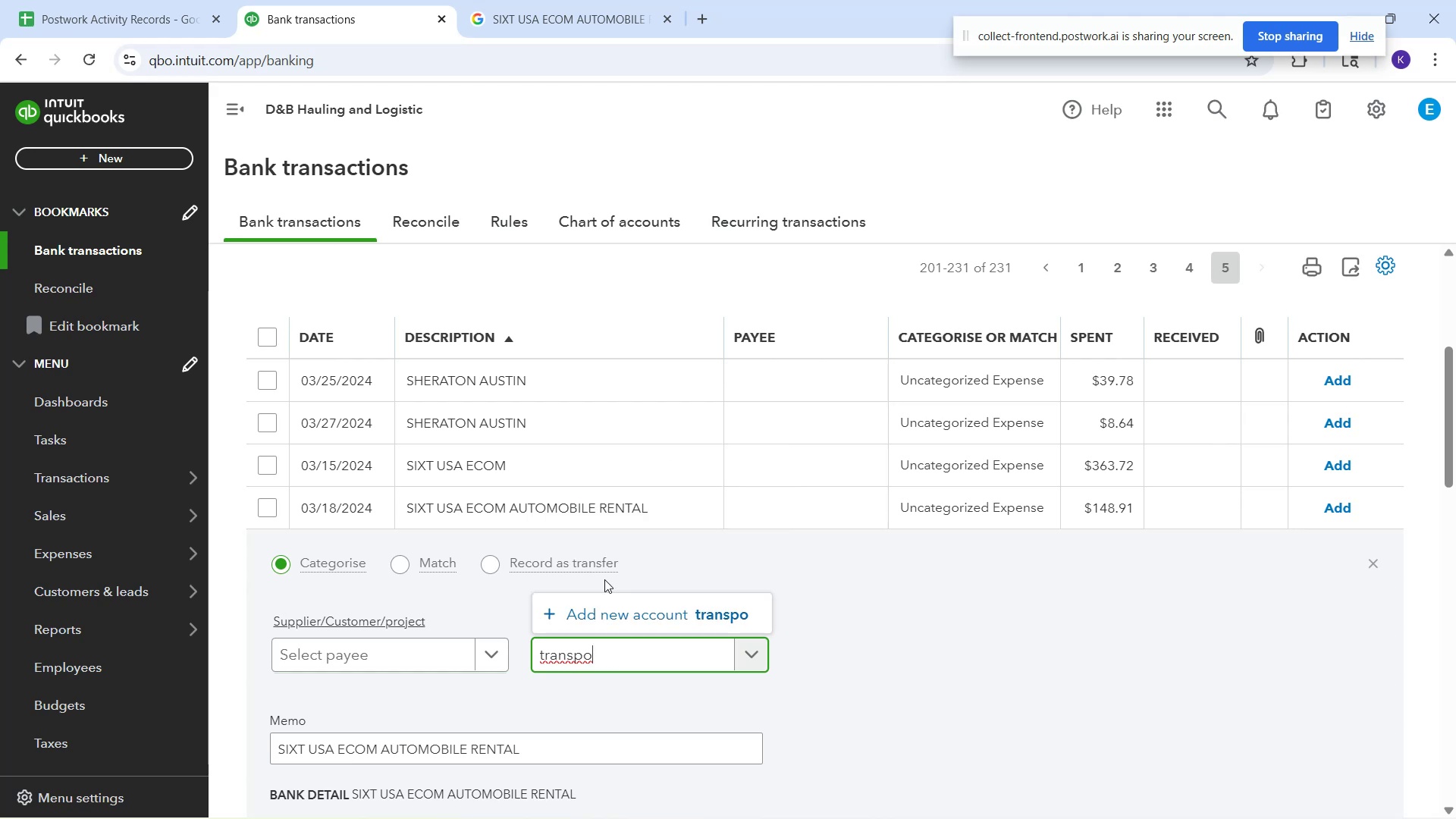 
scroll: coordinate [886, 550], scroll_direction: down, amount: 5.0
 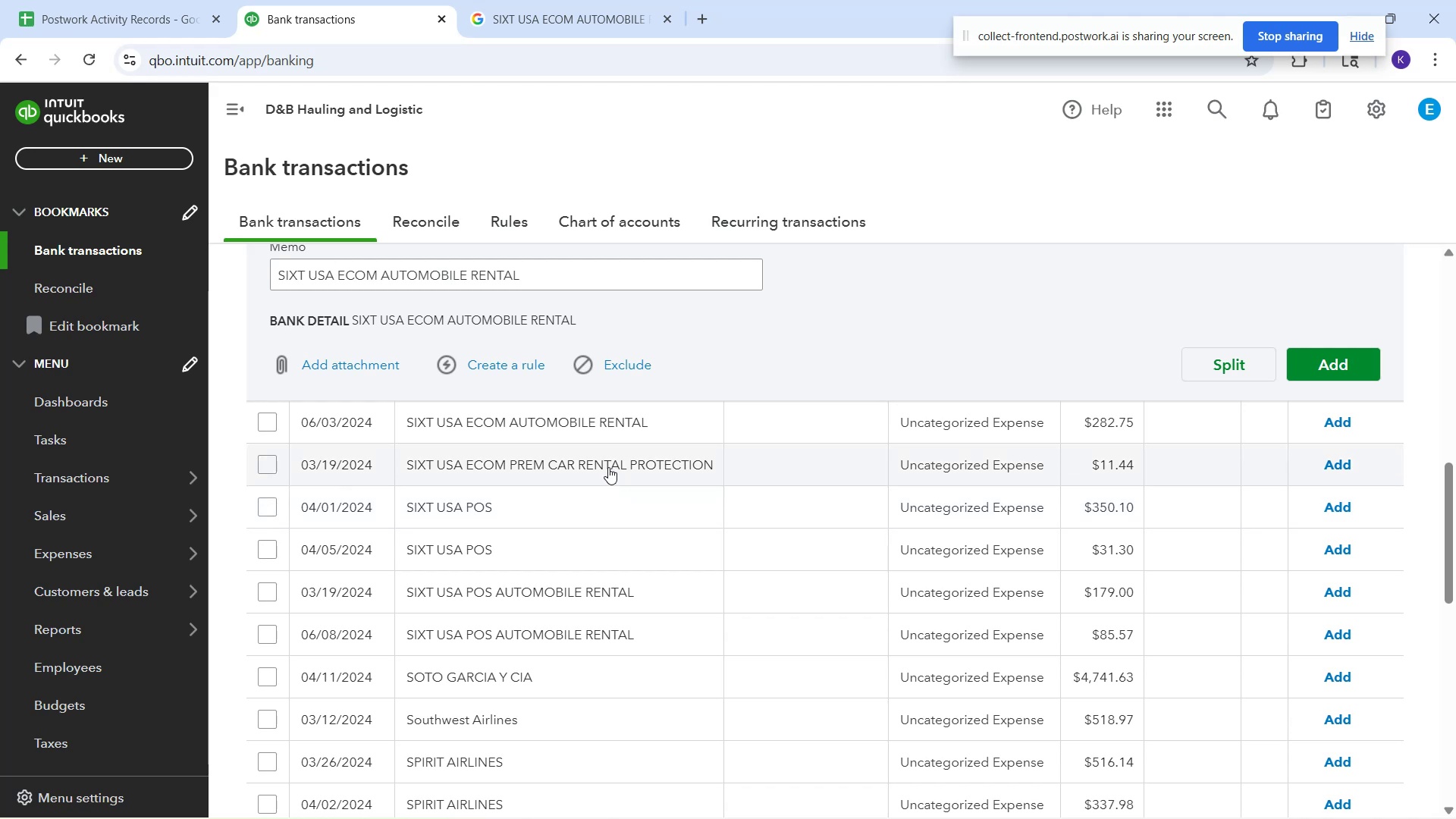 
wait(10.38)
 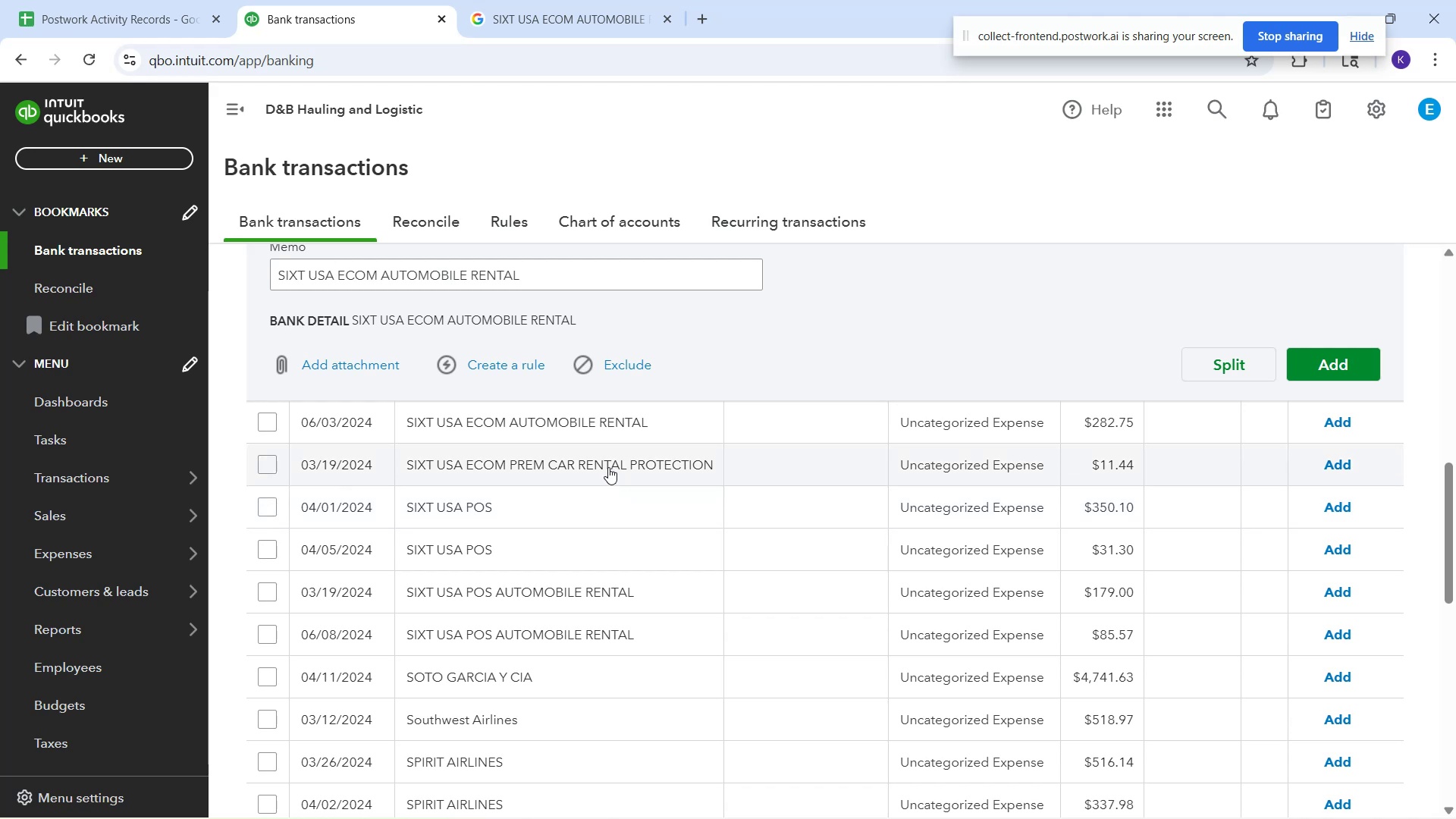 
scroll: coordinate [598, 578], scroll_direction: down, amount: 2.0
 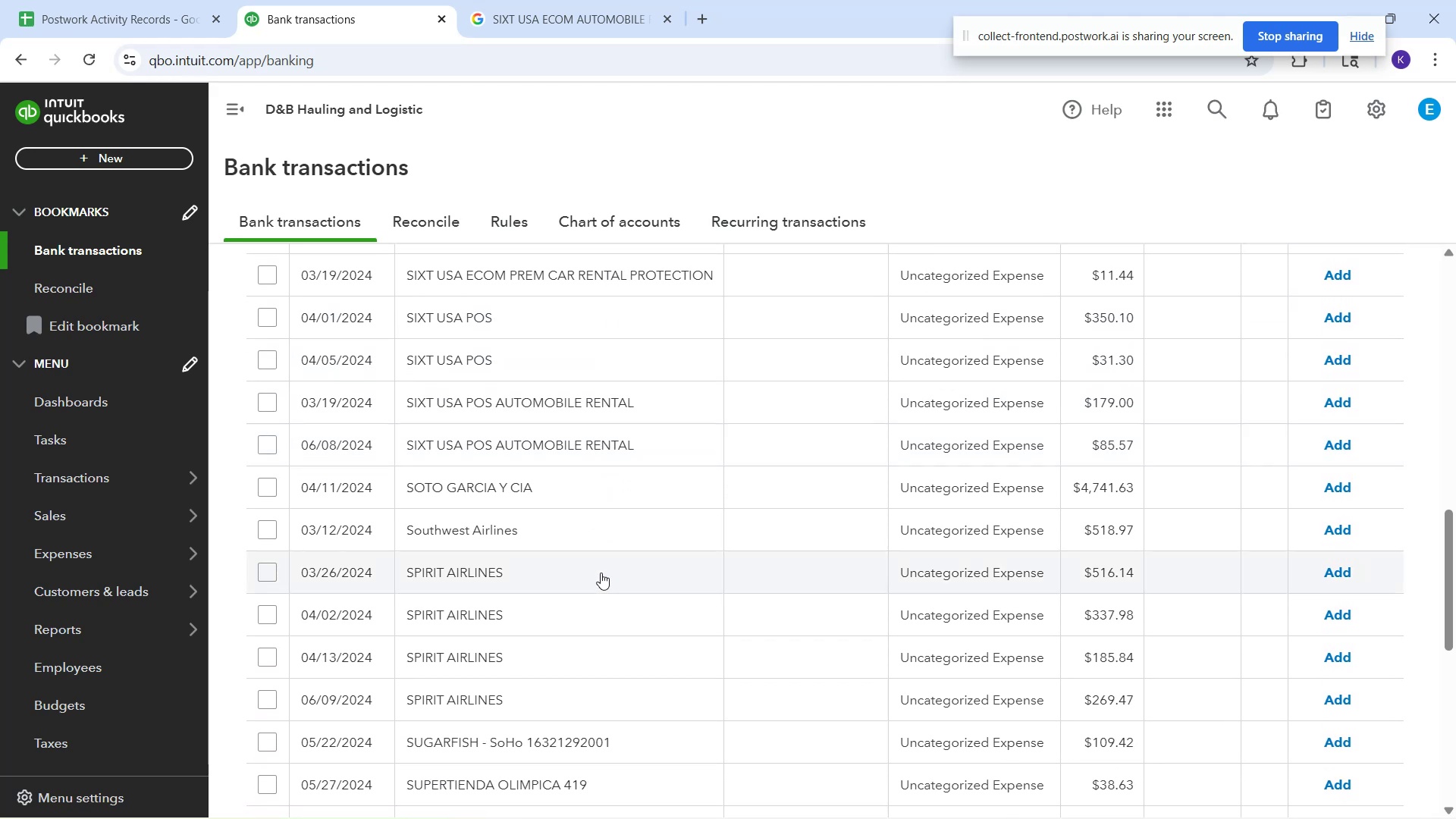 
scroll: coordinate [532, 348], scroll_direction: up, amount: 15.0
 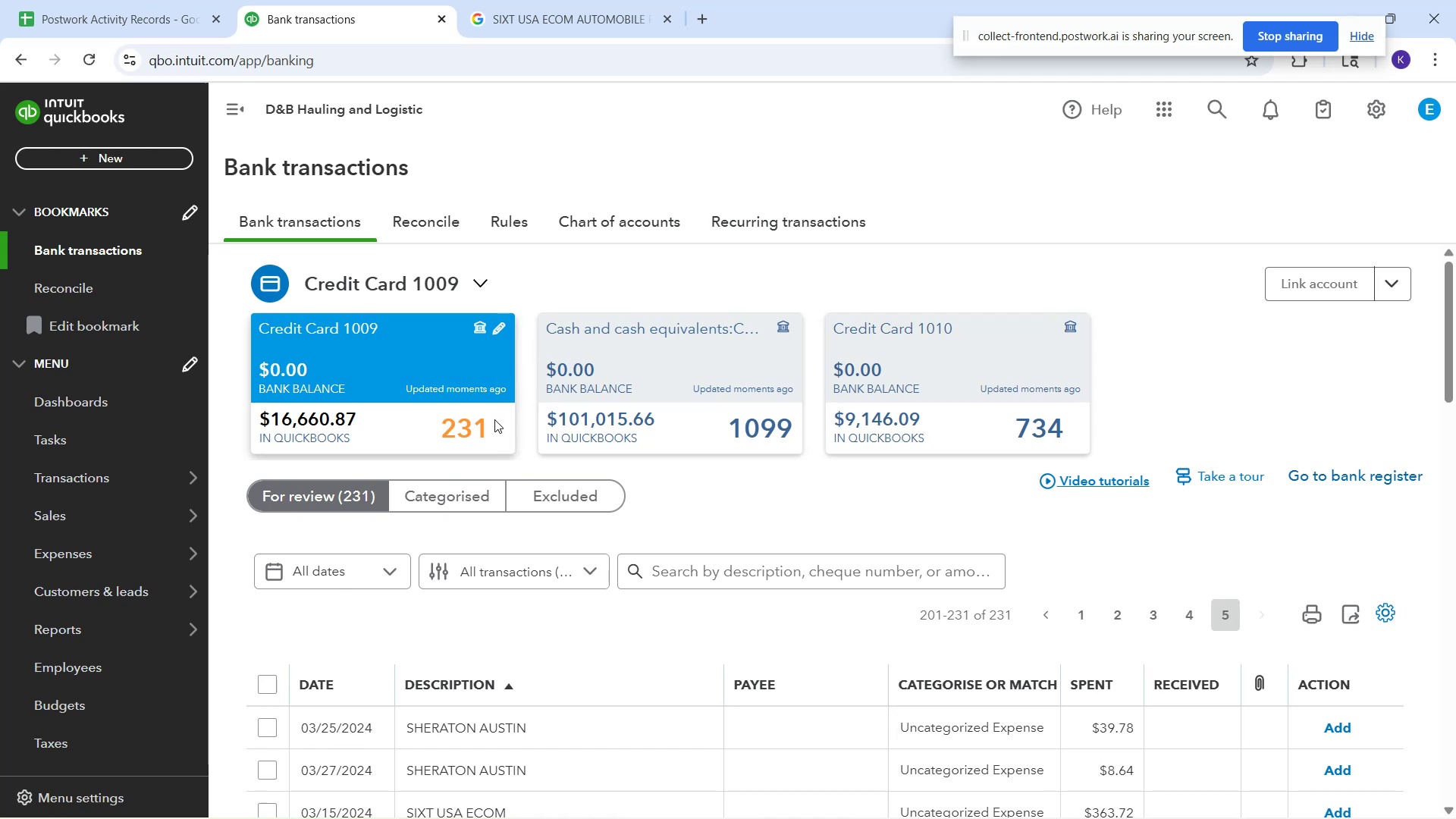 
scroll: coordinate [565, 523], scroll_direction: down, amount: 6.0
 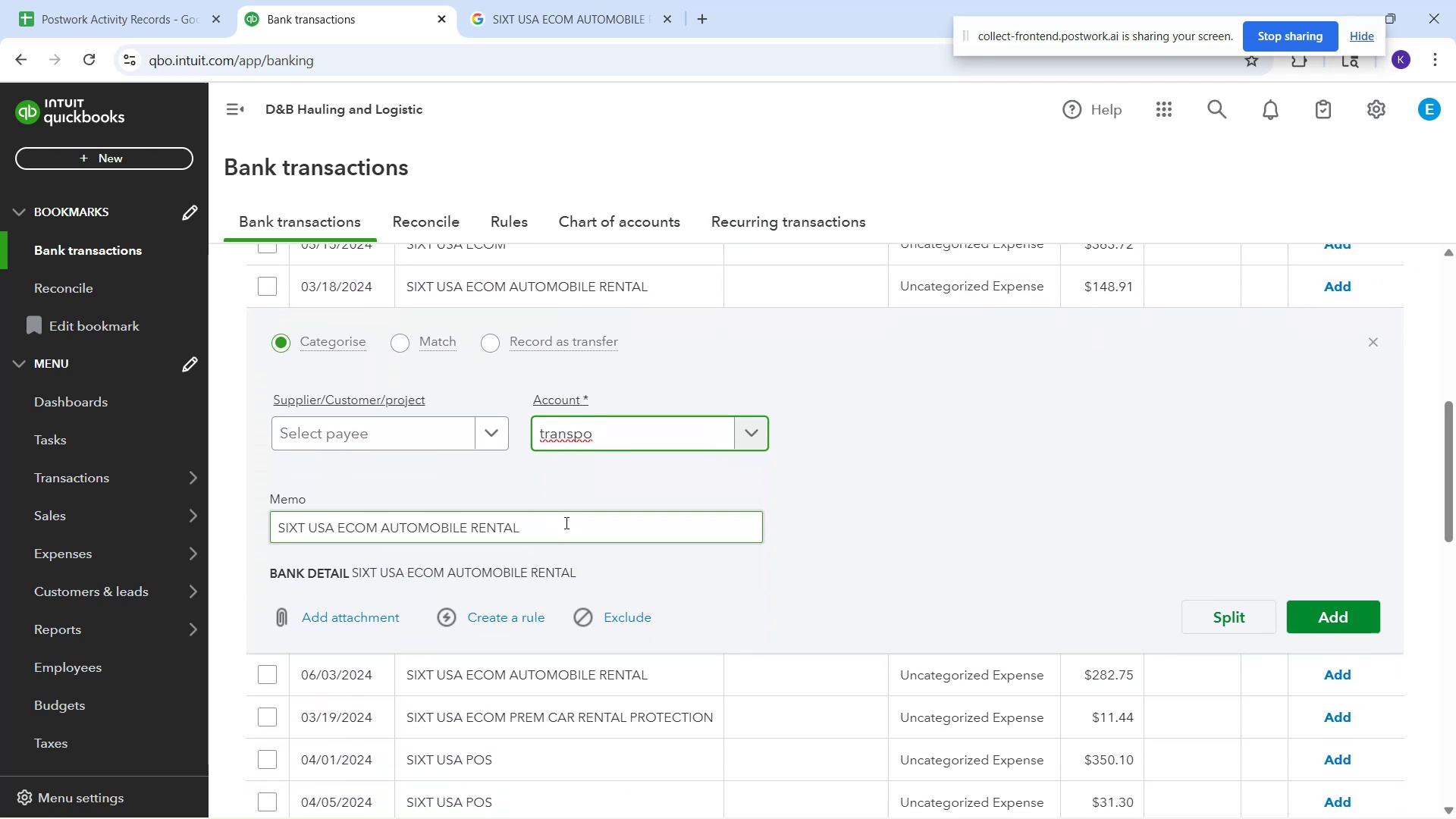 
scroll: coordinate [628, 392], scroll_direction: up, amount: 7.0
 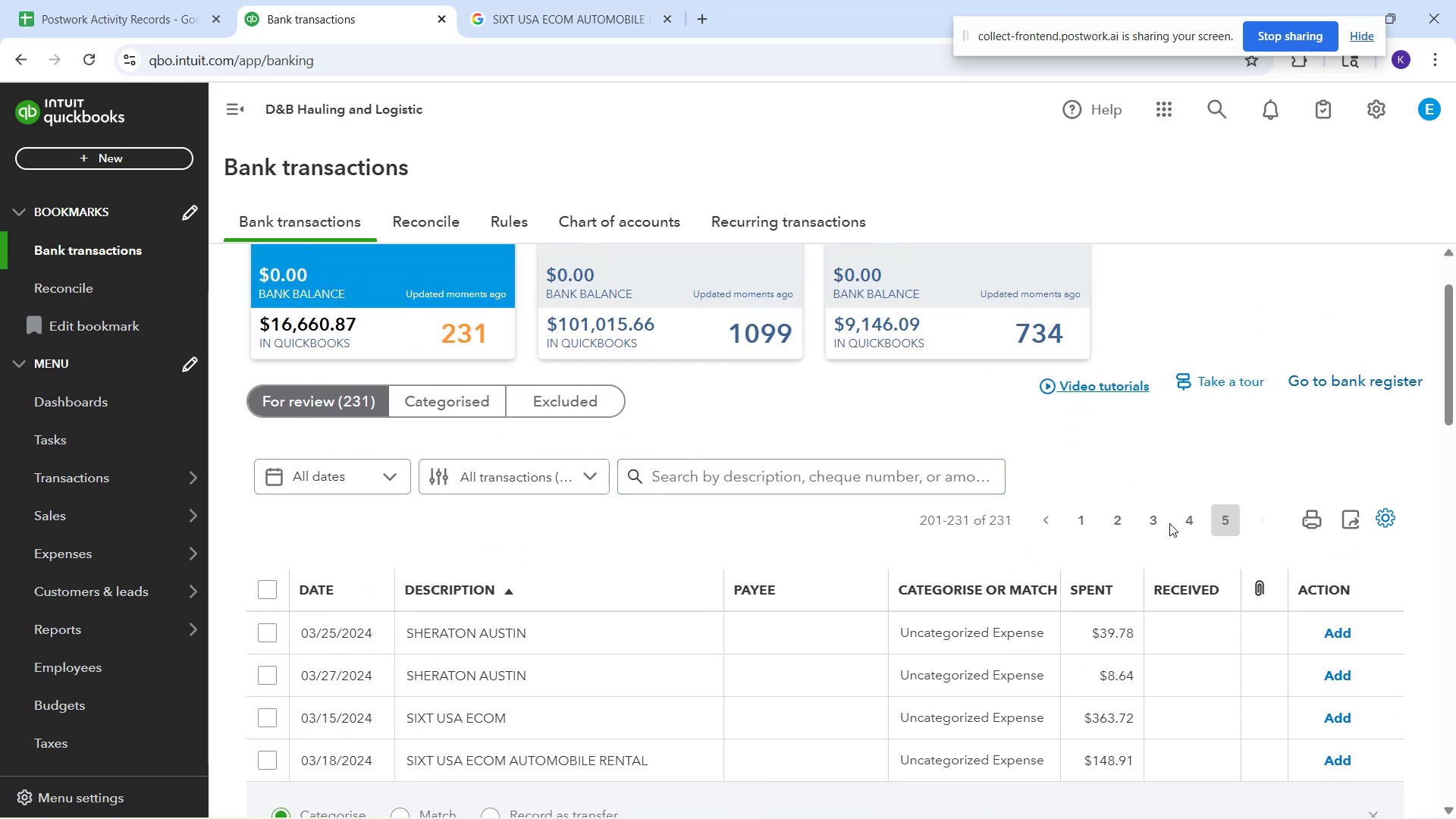 
left_click([1187, 522])
 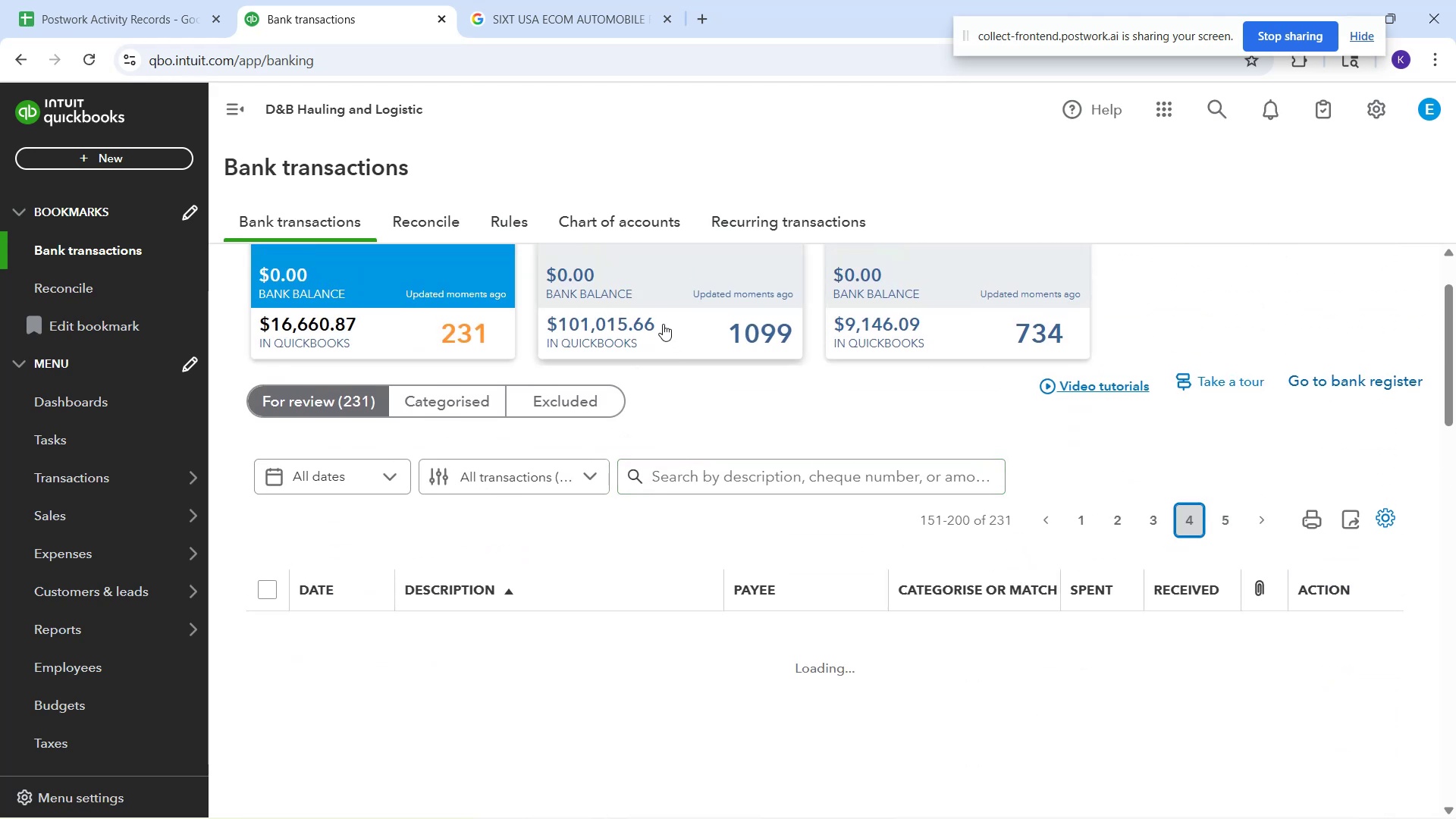 
left_click([663, 322])
 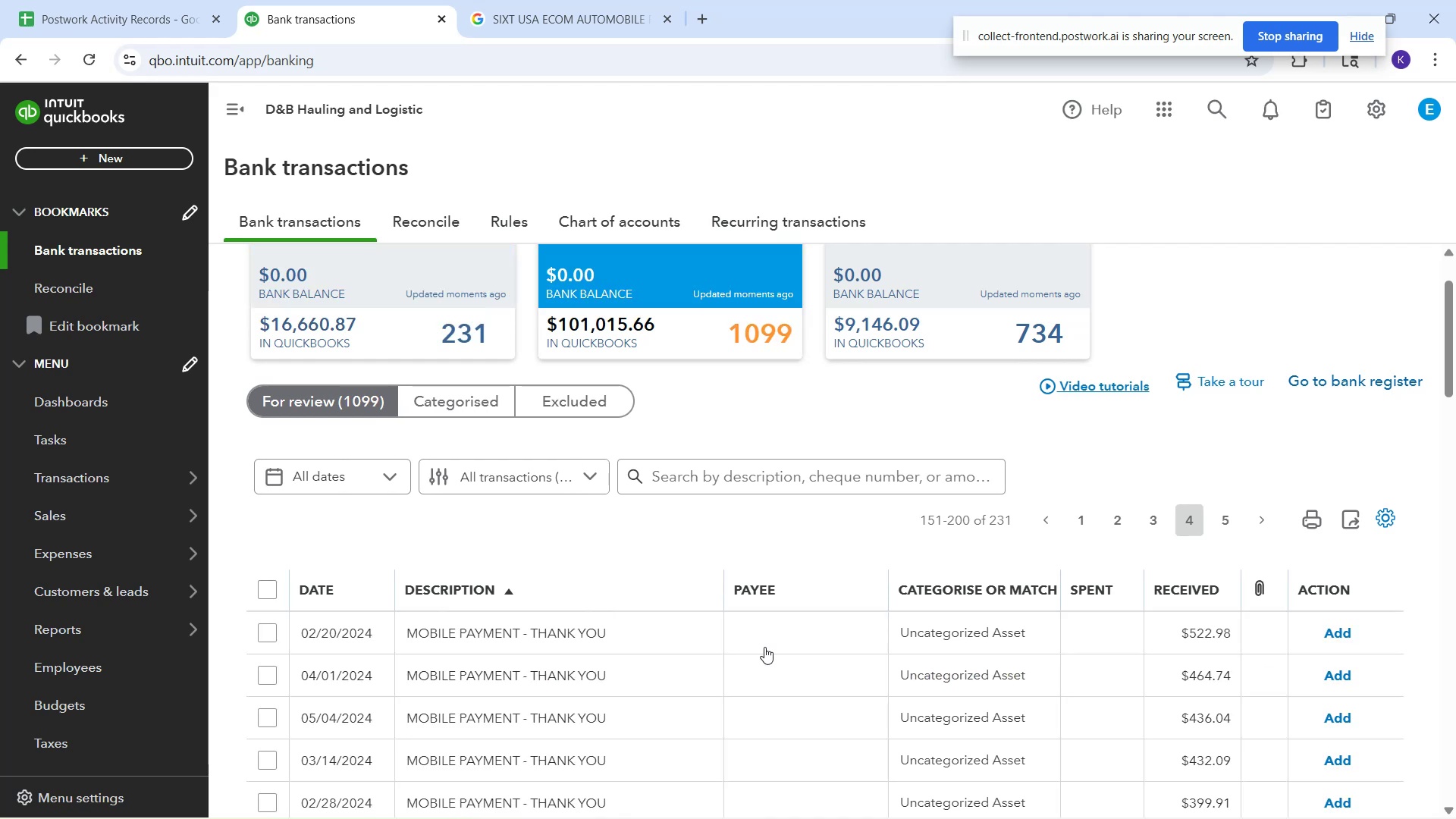 
scroll: coordinate [716, 486], scroll_direction: down, amount: 28.0
 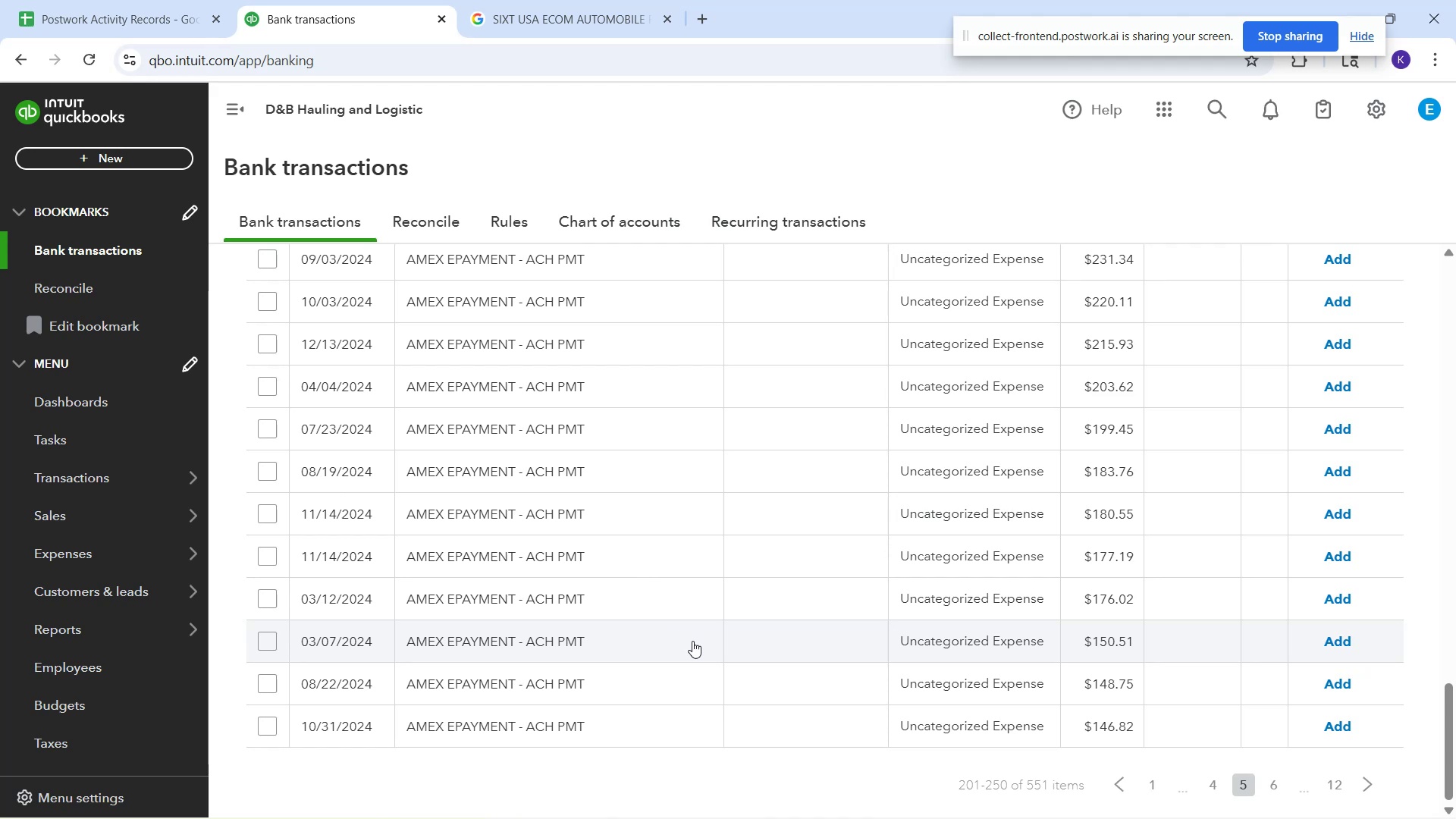 
wait(35.49)
 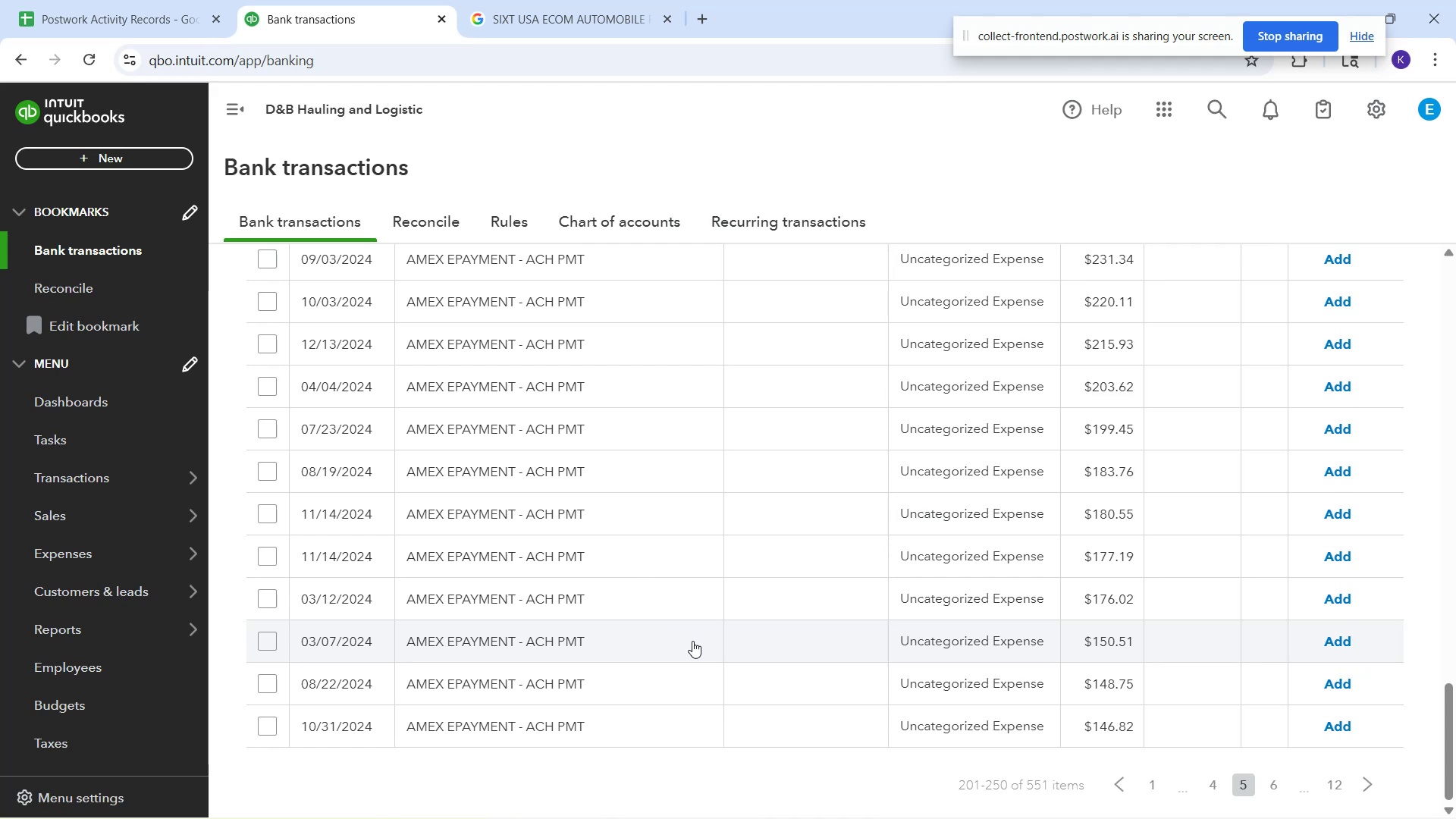 
left_click([573, 604])
 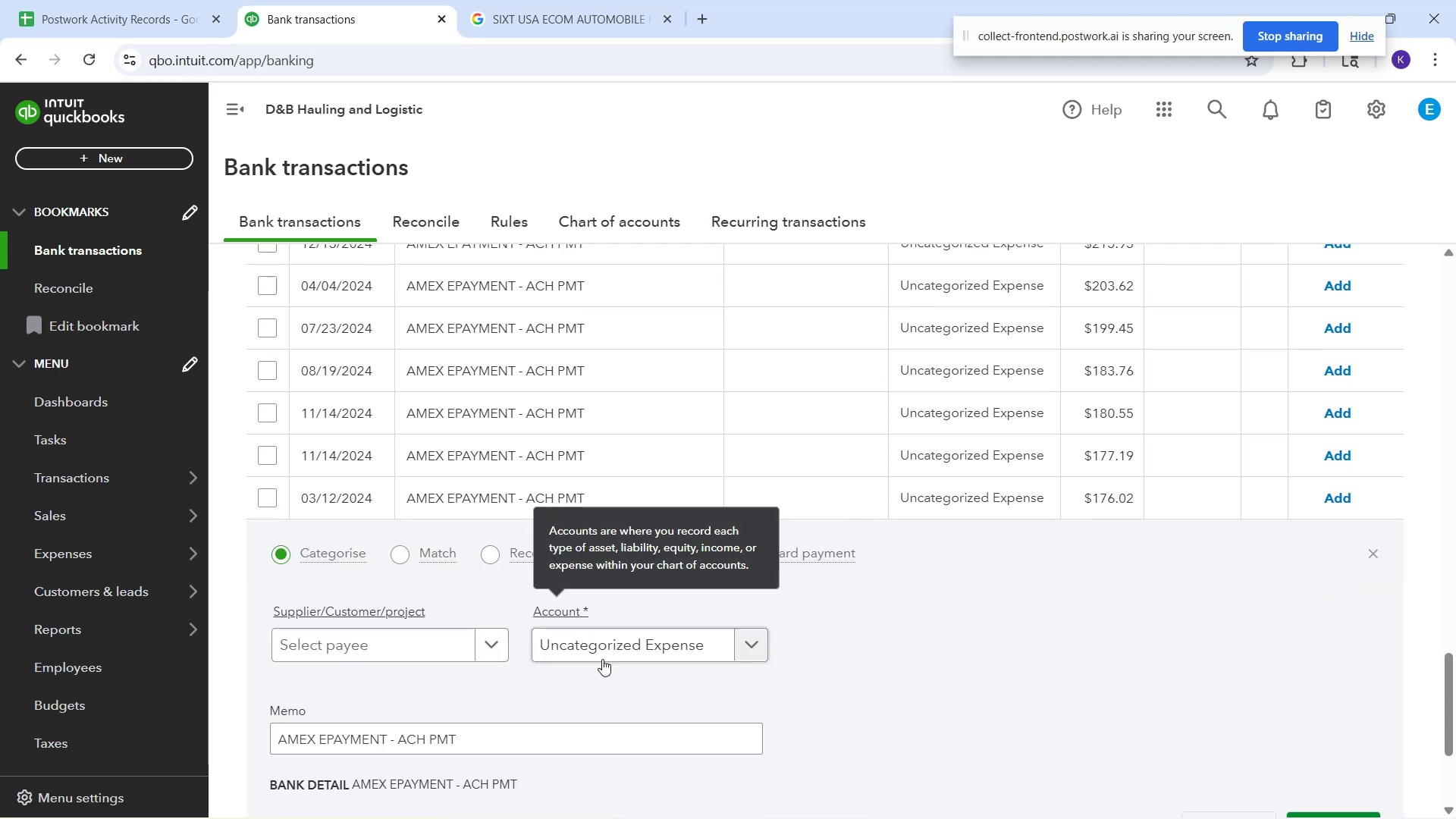 
left_click([644, 639])
 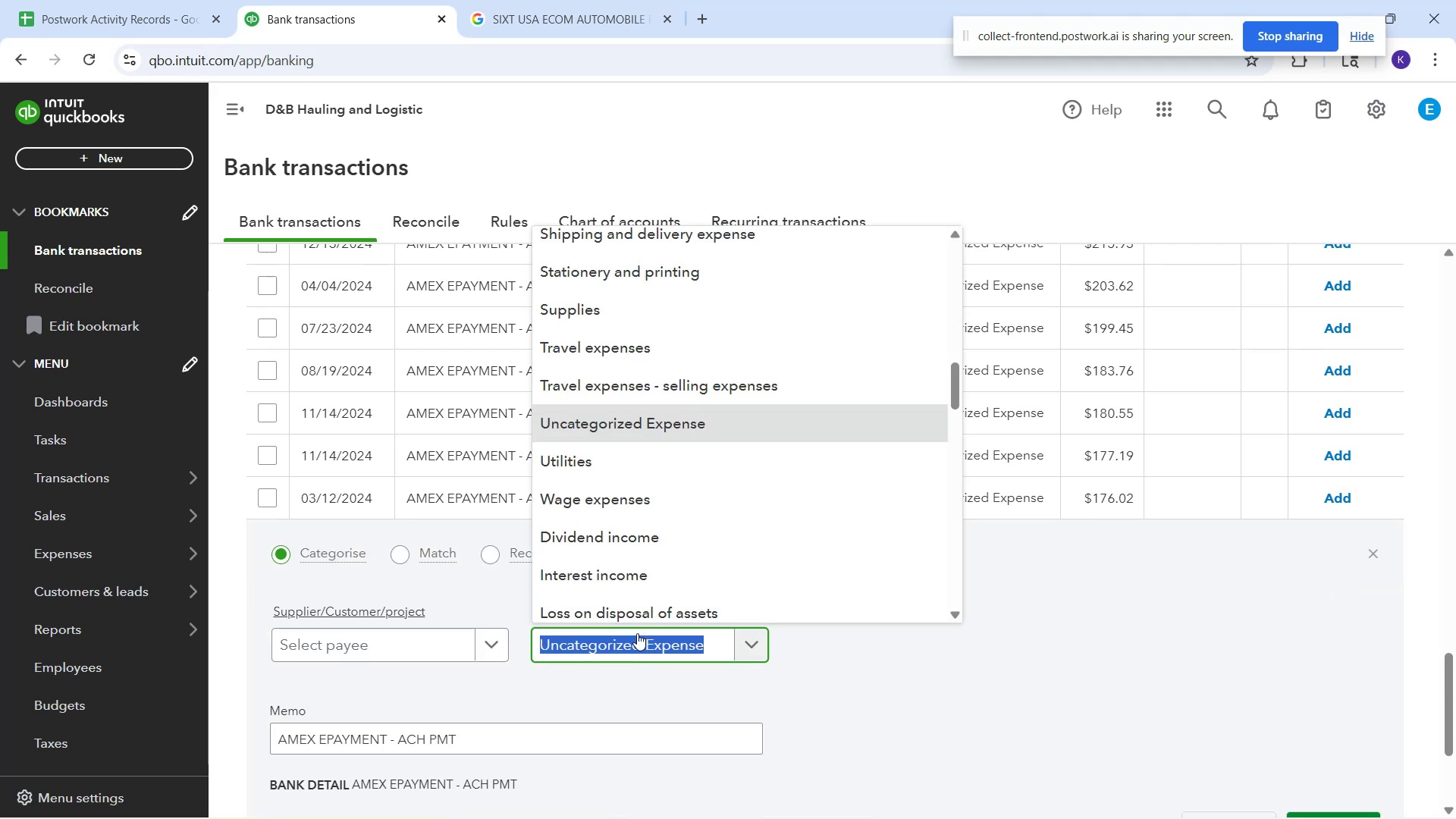 
type(cc)
 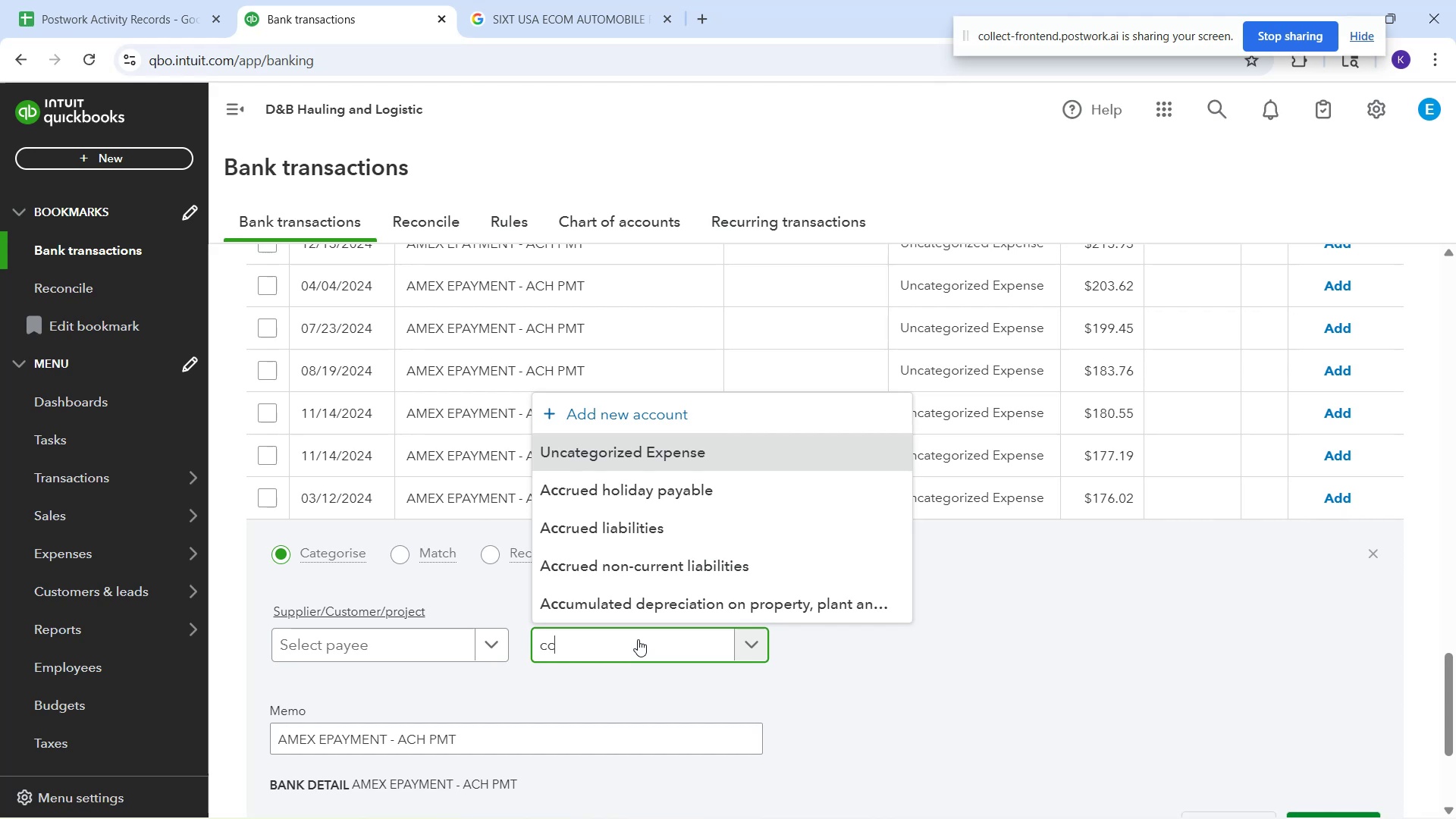 
key(Backspace)
key(Backspace)
type(cred)
 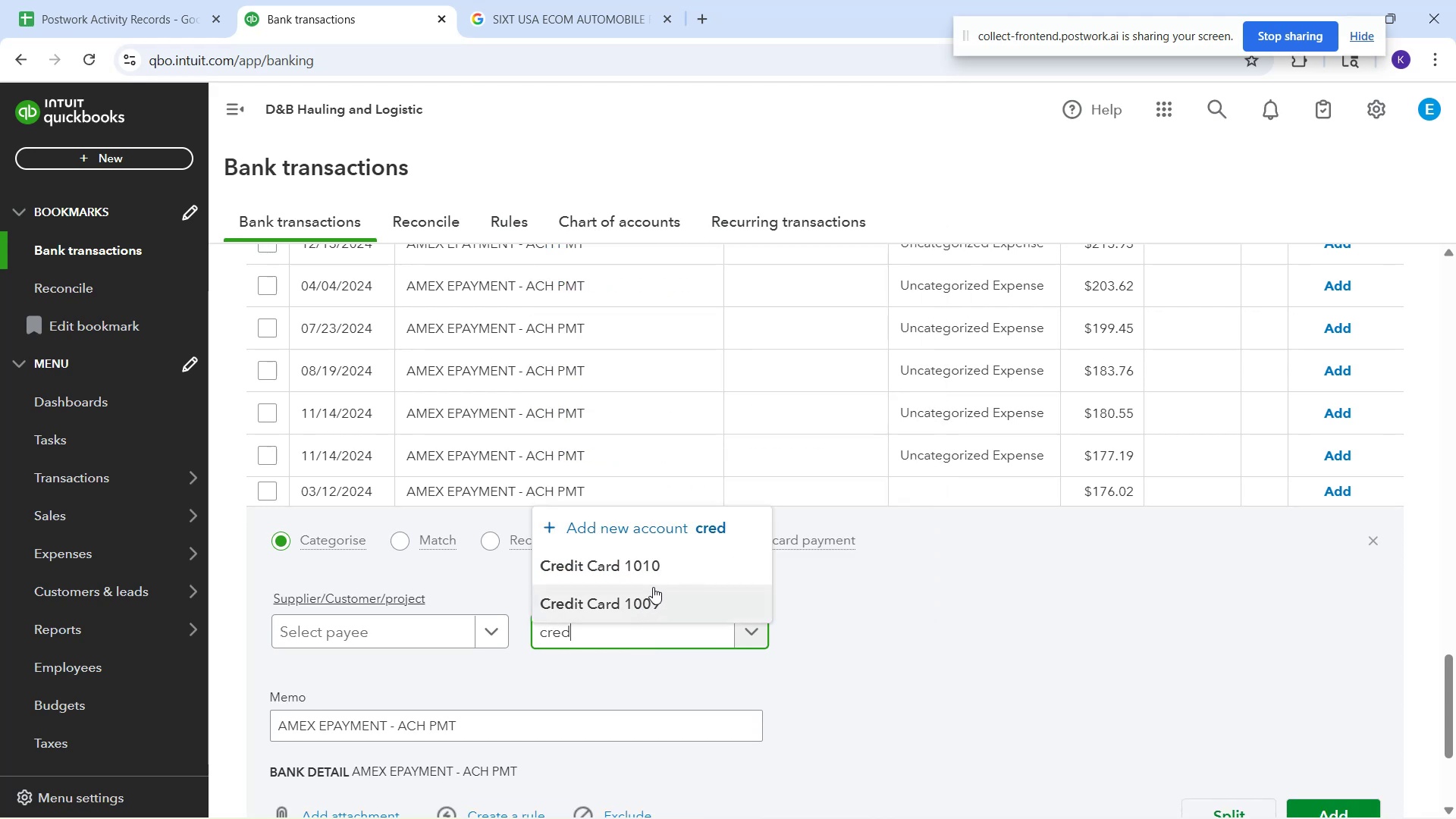 
left_click([657, 579])
 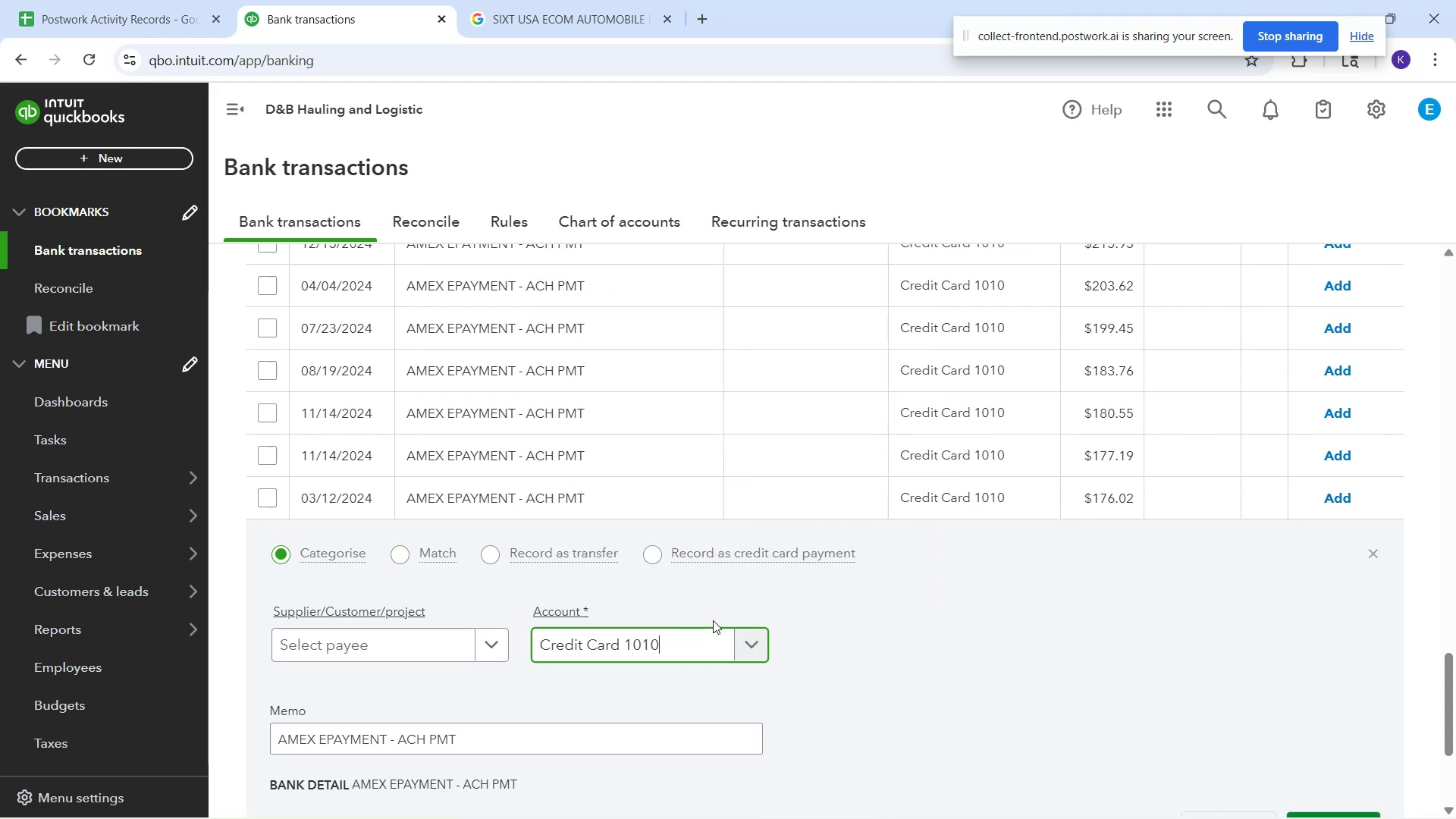 
scroll: coordinate [1025, 521], scroll_direction: up, amount: 25.0
 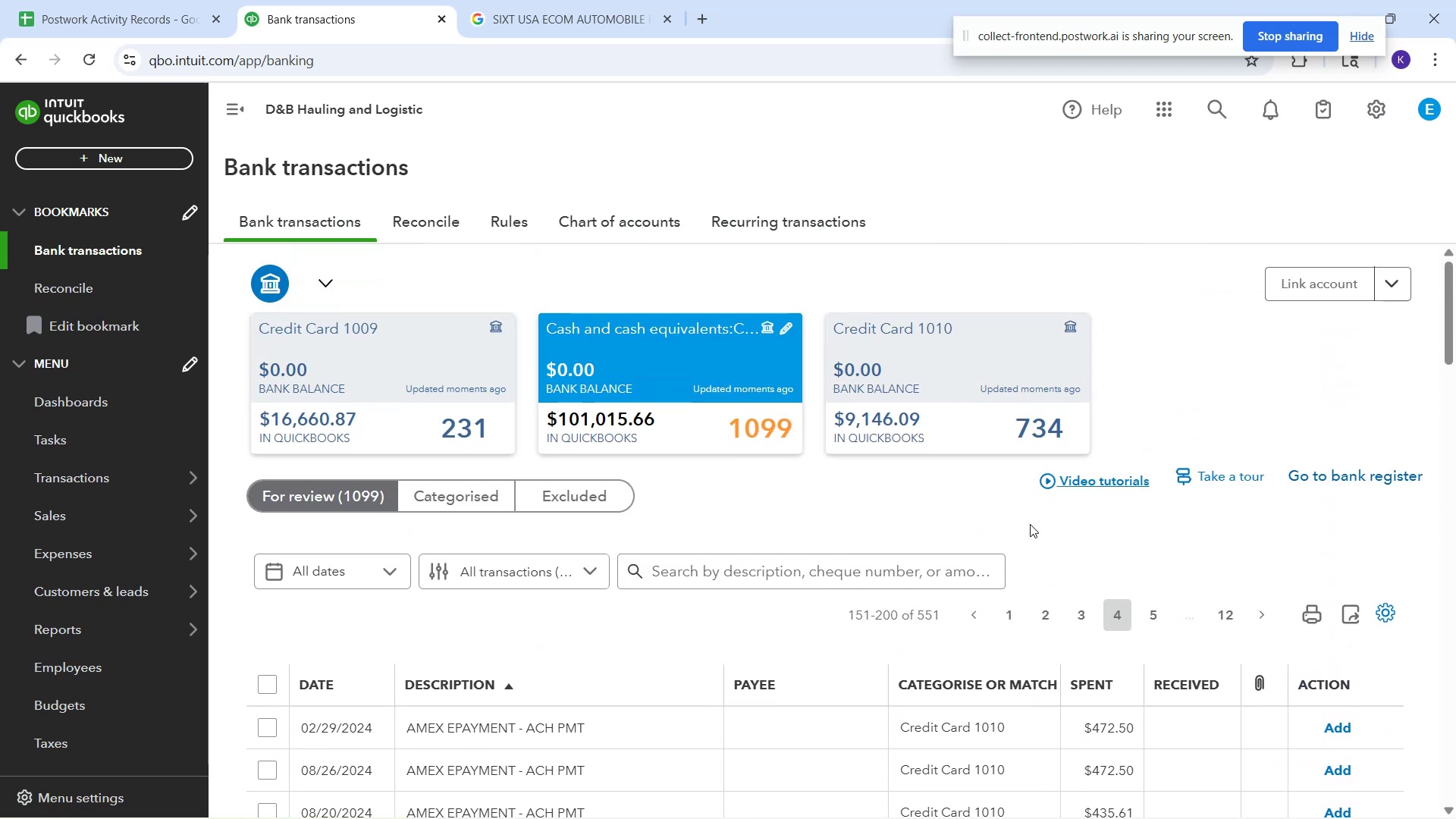 
scroll: coordinate [1030, 524], scroll_direction: down, amount: 3.0
 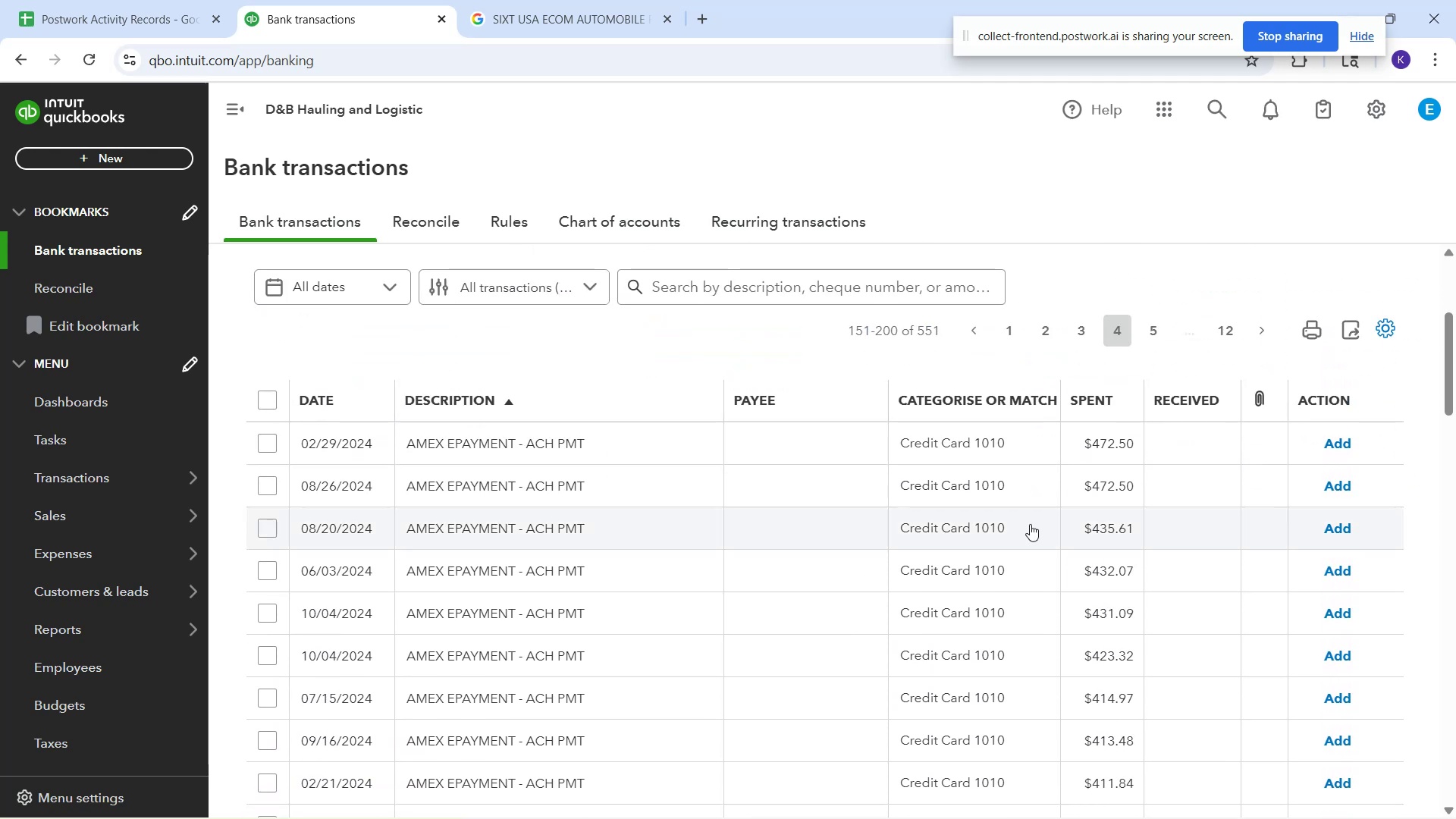 
scroll: coordinate [838, 443], scroll_direction: up, amount: 4.0
 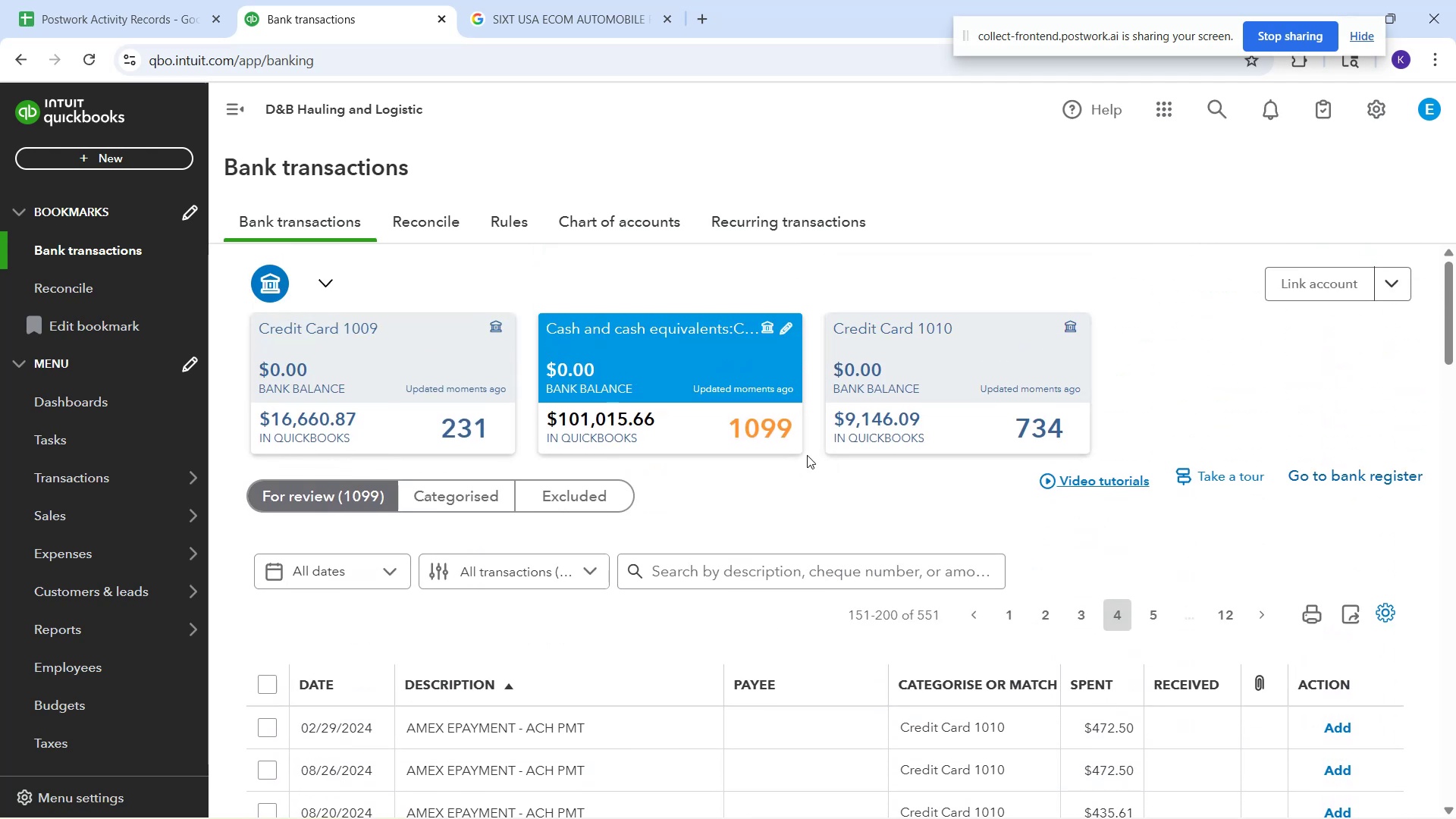 
scroll: coordinate [715, 708], scroll_direction: down, amount: 25.0
 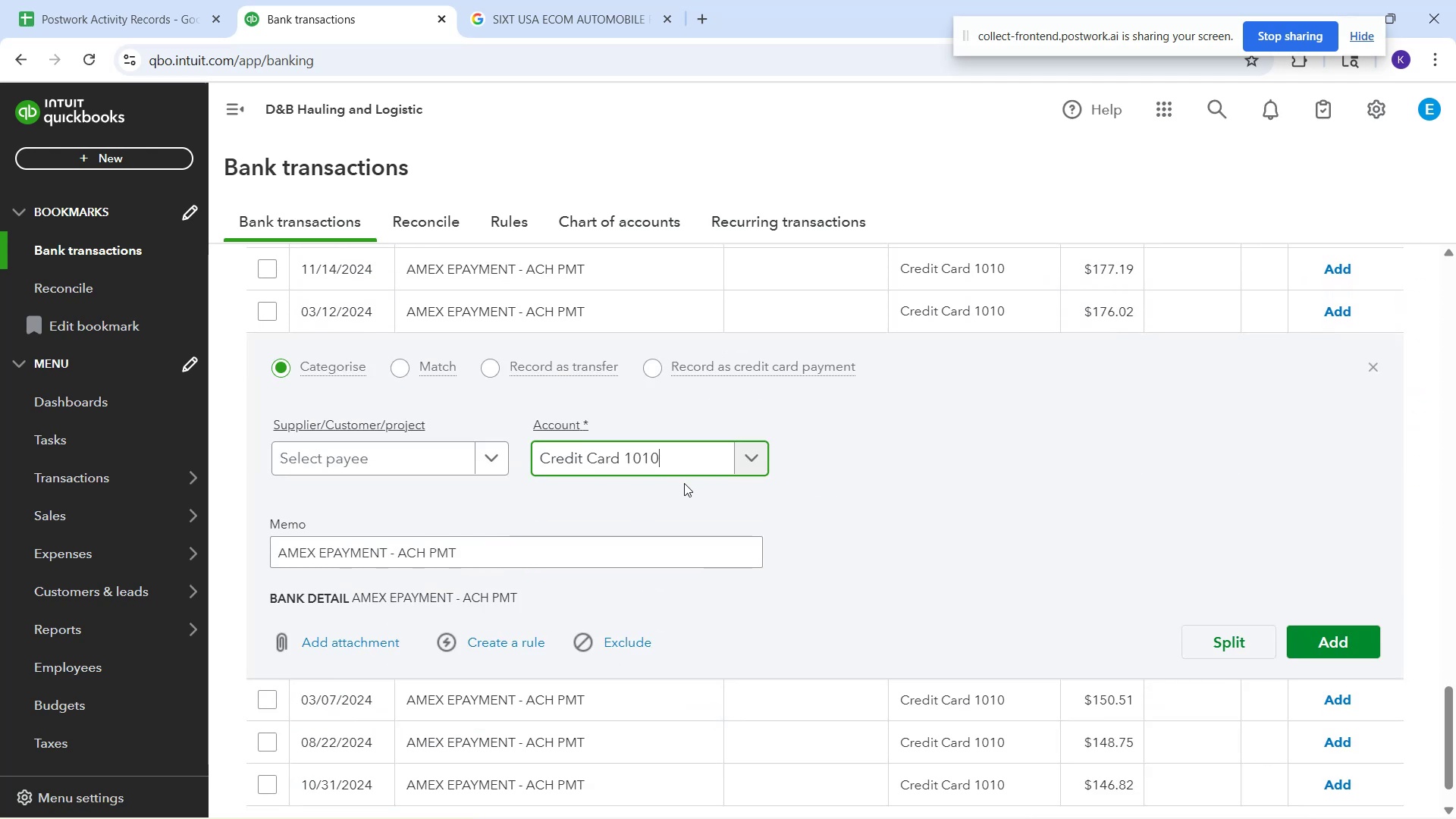 
key(Control+A)
 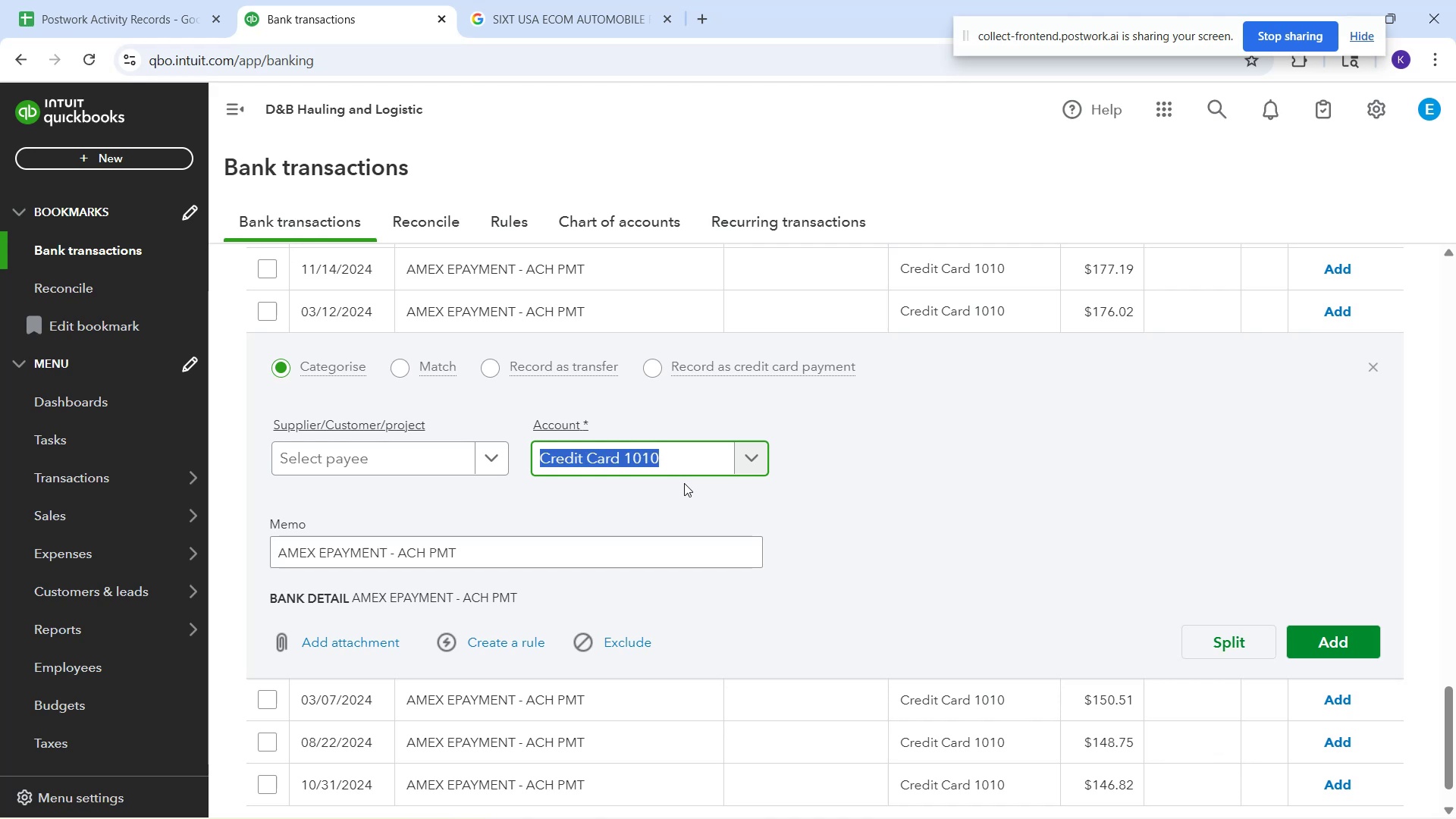 
key(Backspace)
 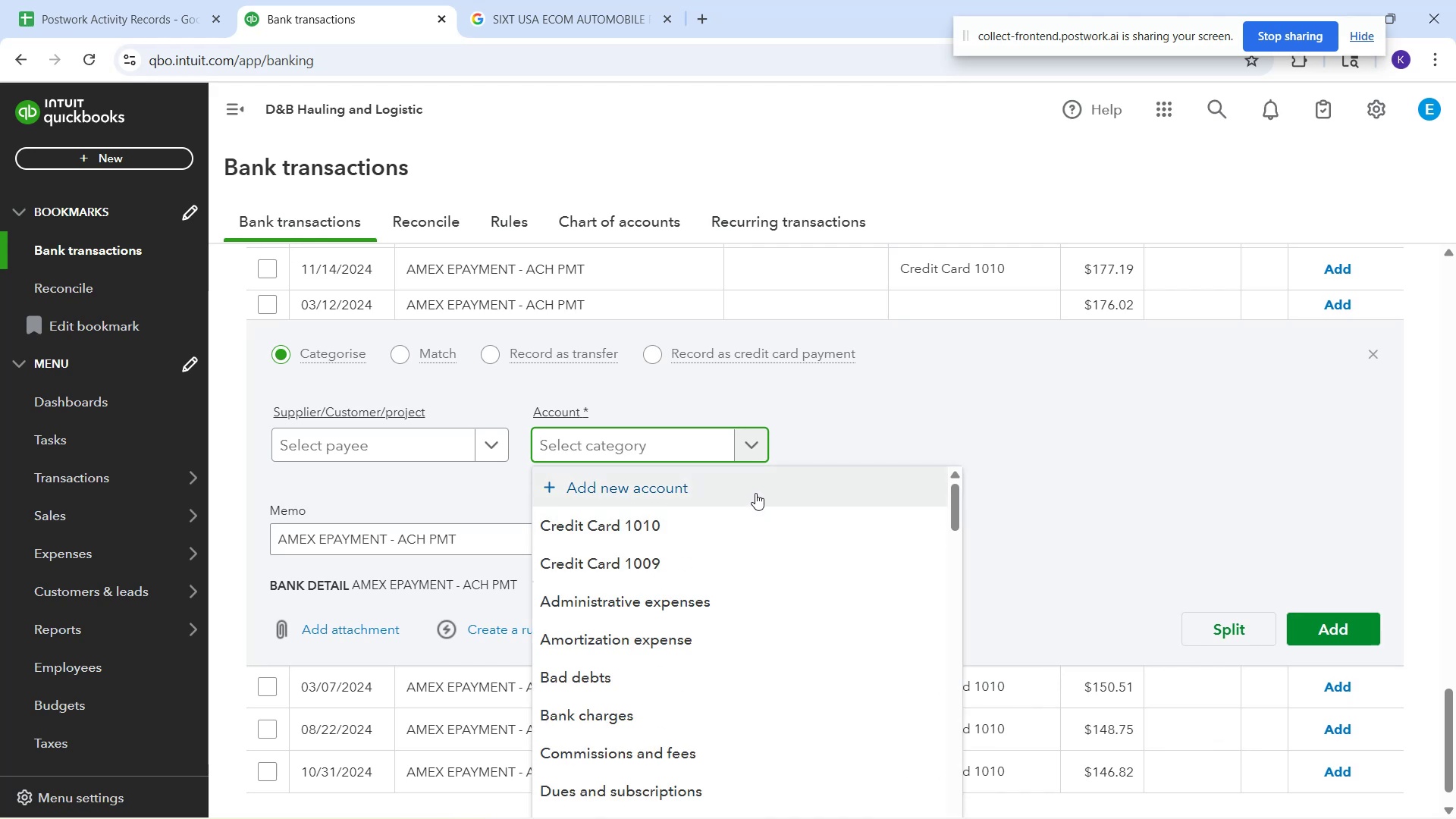 
left_click([858, 425])
 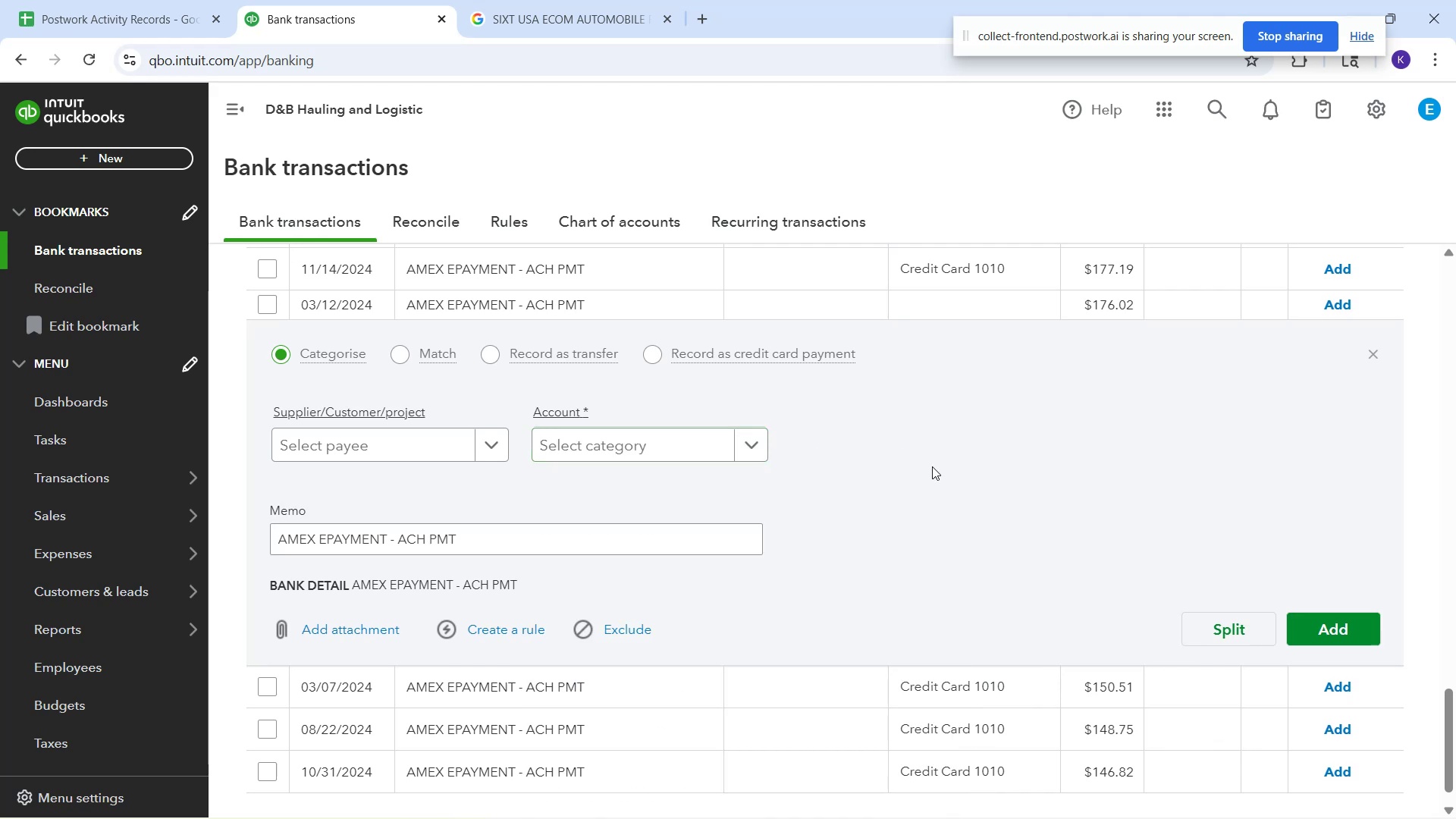 
left_click([933, 466])
 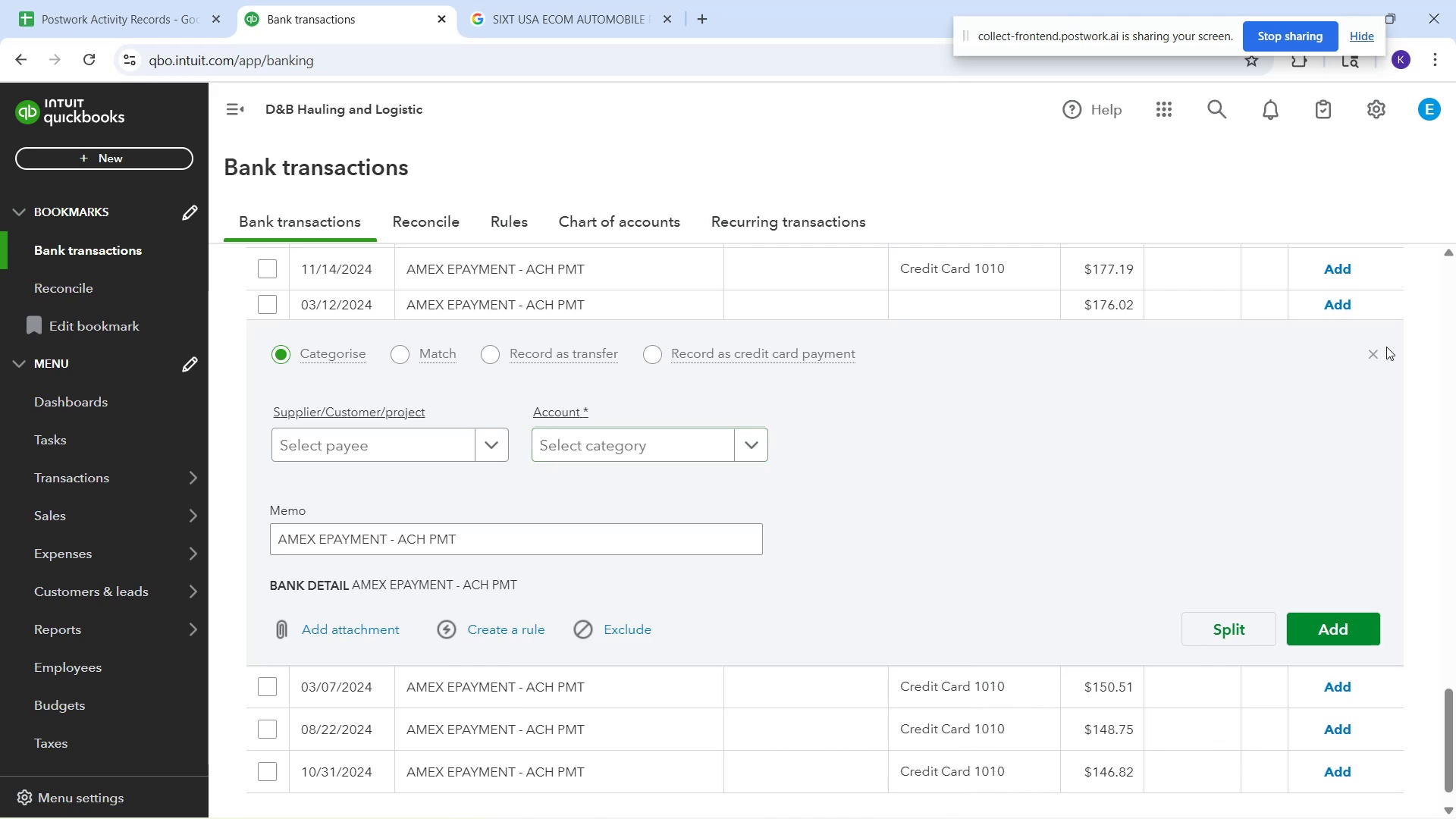 
left_click([1386, 347])
 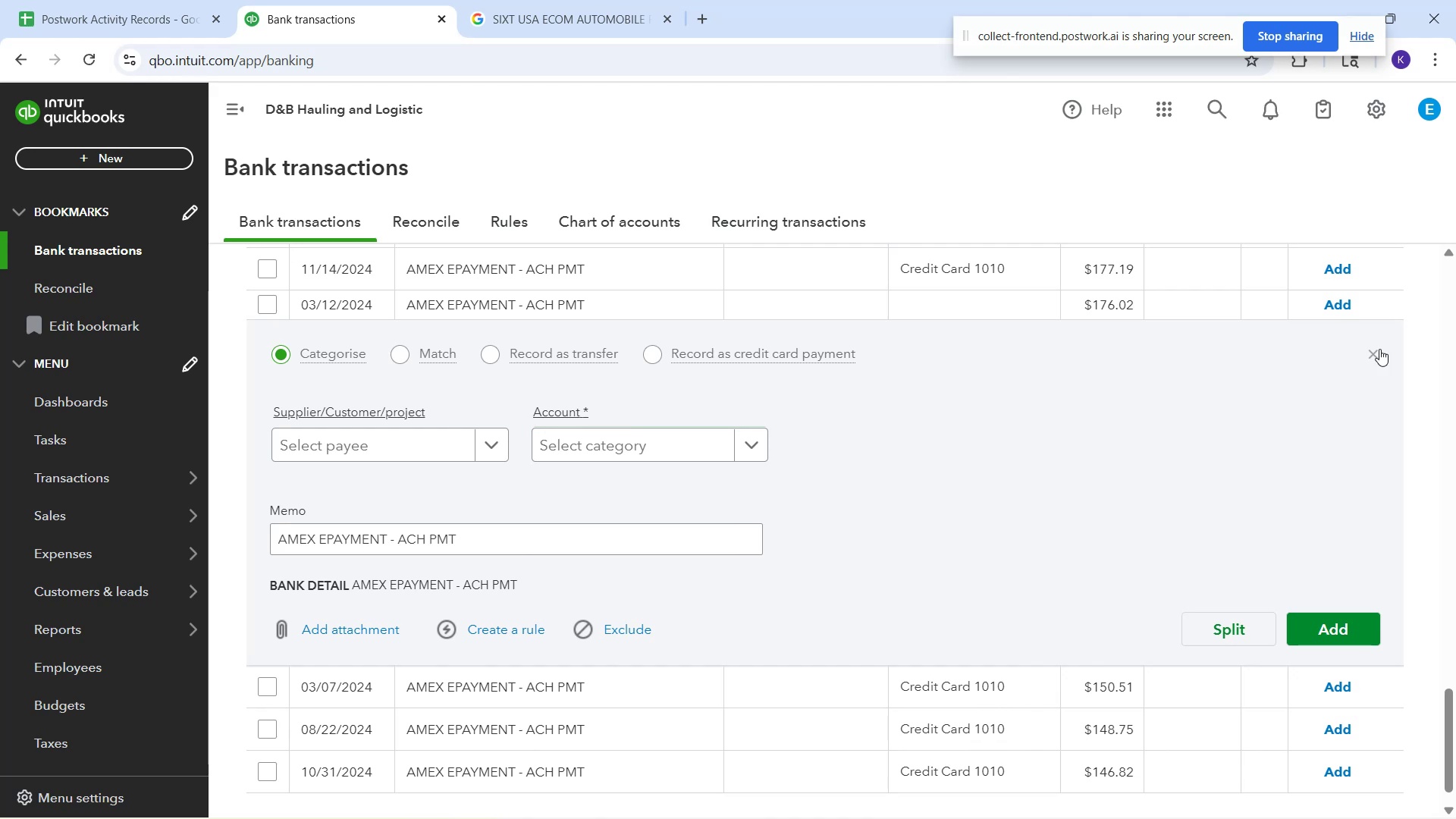 
left_click([1377, 350])
 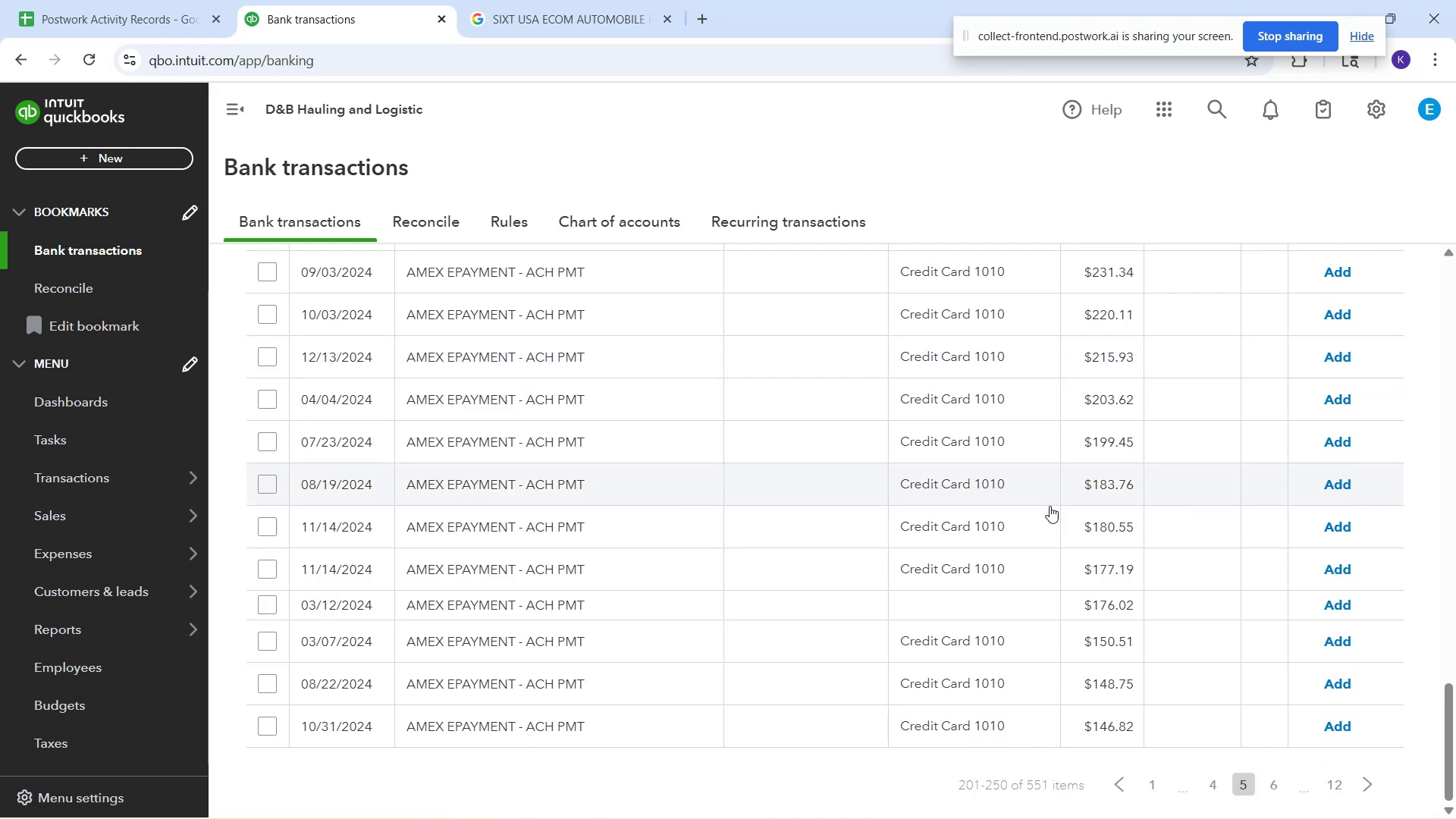 
scroll: coordinate [881, 570], scroll_direction: up, amount: 20.0
 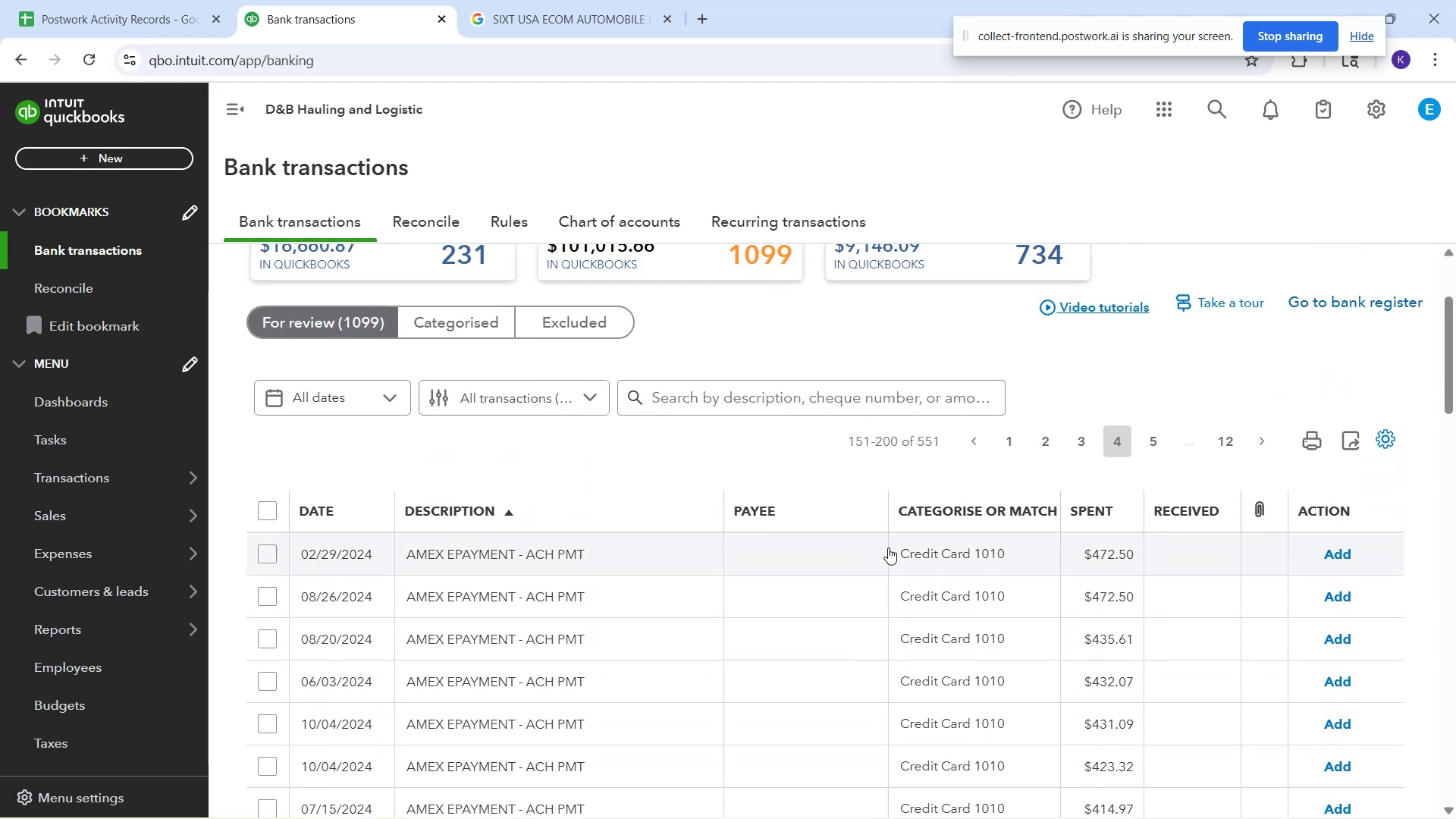 
scroll: coordinate [886, 563], scroll_direction: down, amount: 26.0
 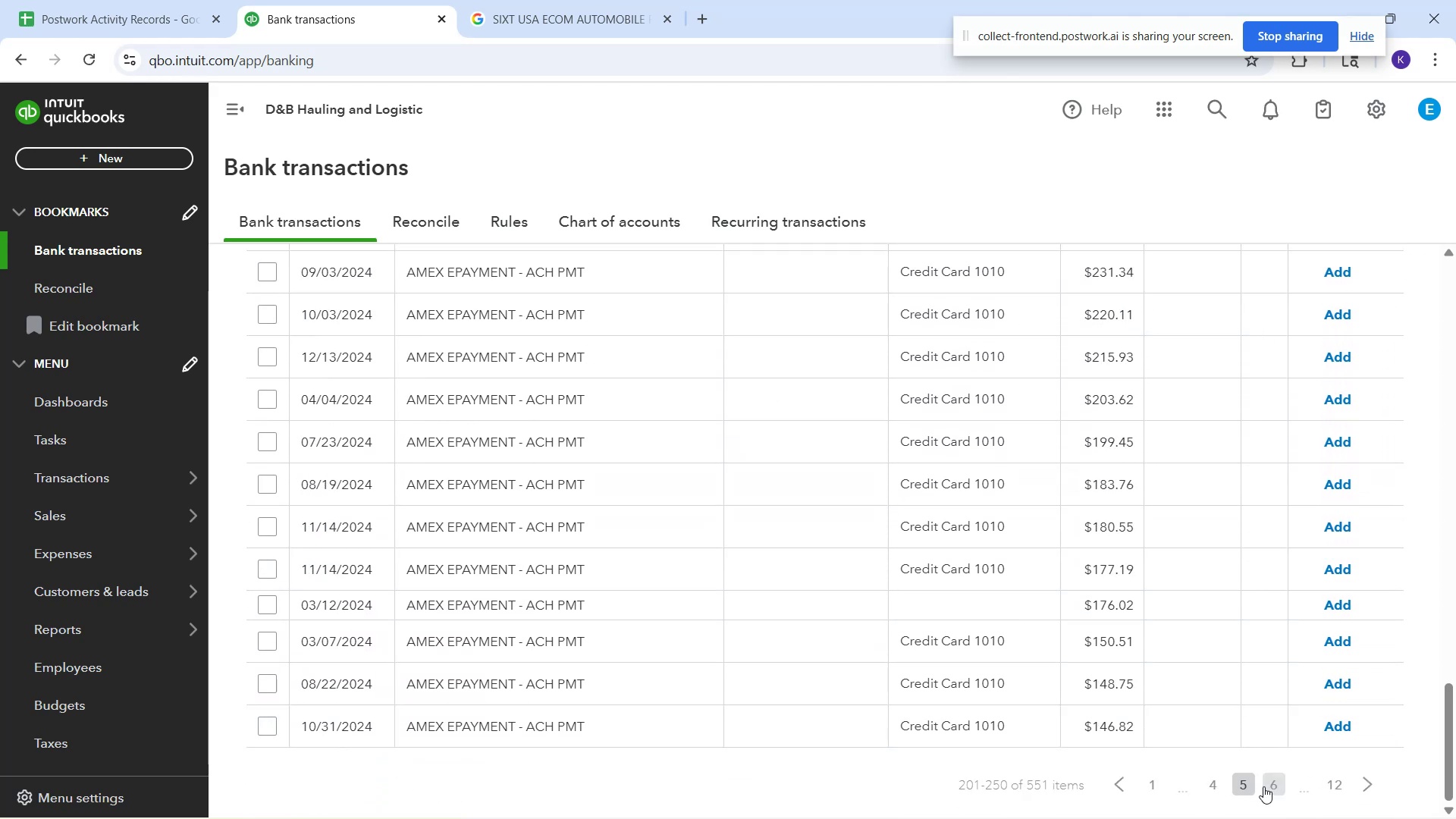 
left_click([1271, 785])
 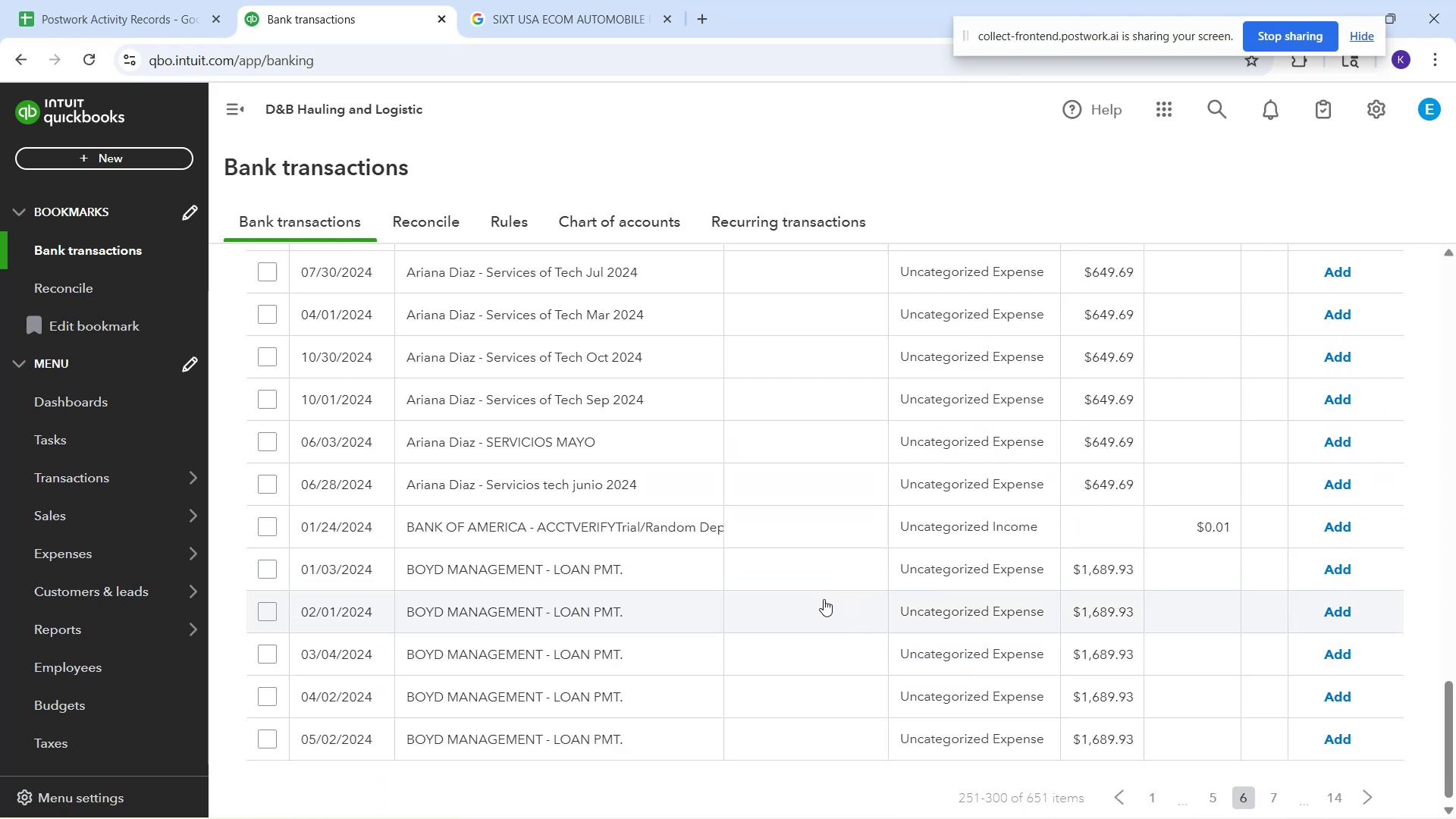 
scroll: coordinate [821, 603], scroll_direction: down, amount: 4.0
 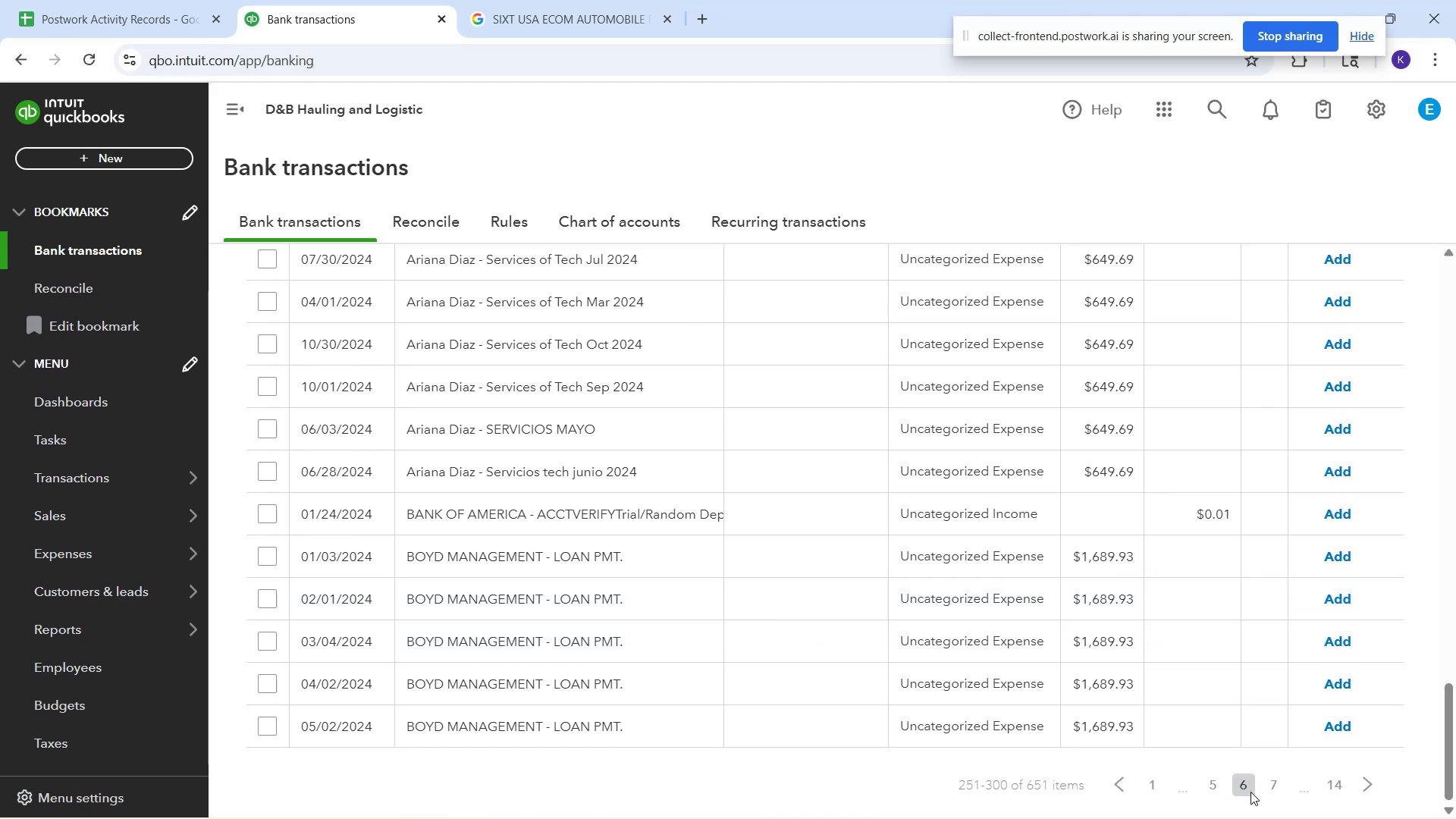 
left_click([1285, 787])
 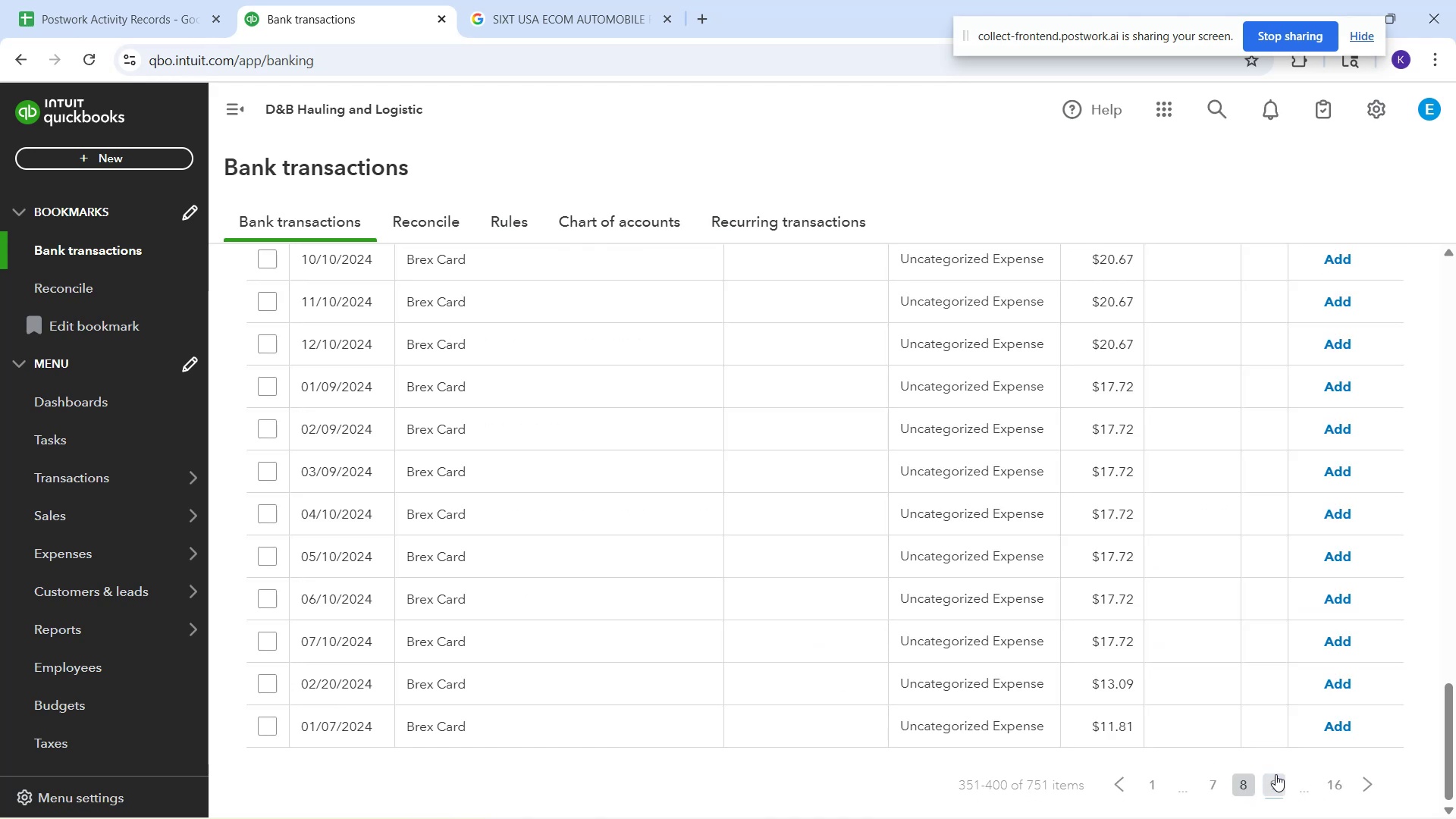 
wait(7.03)
 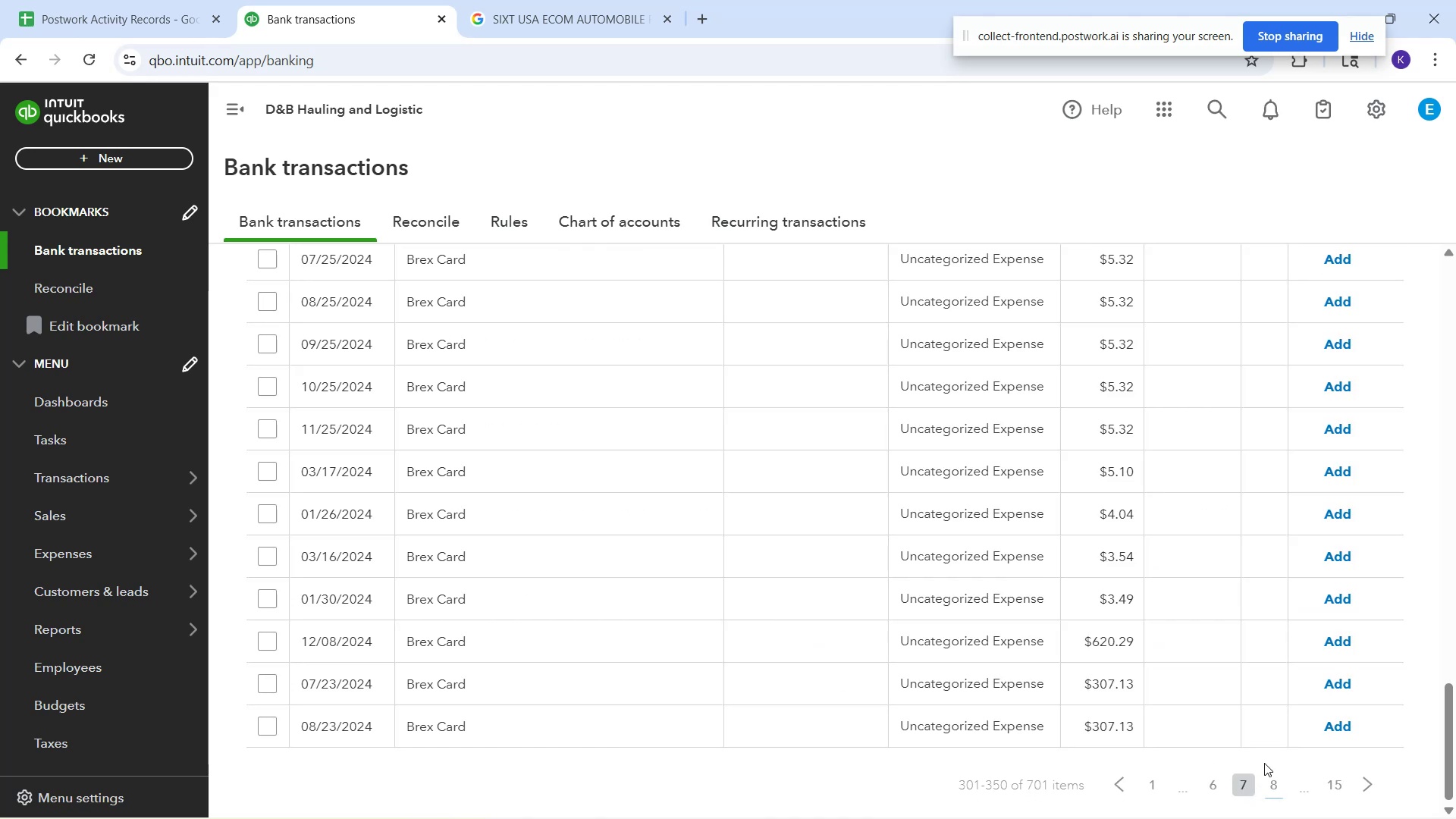 
left_click([1275, 786])
 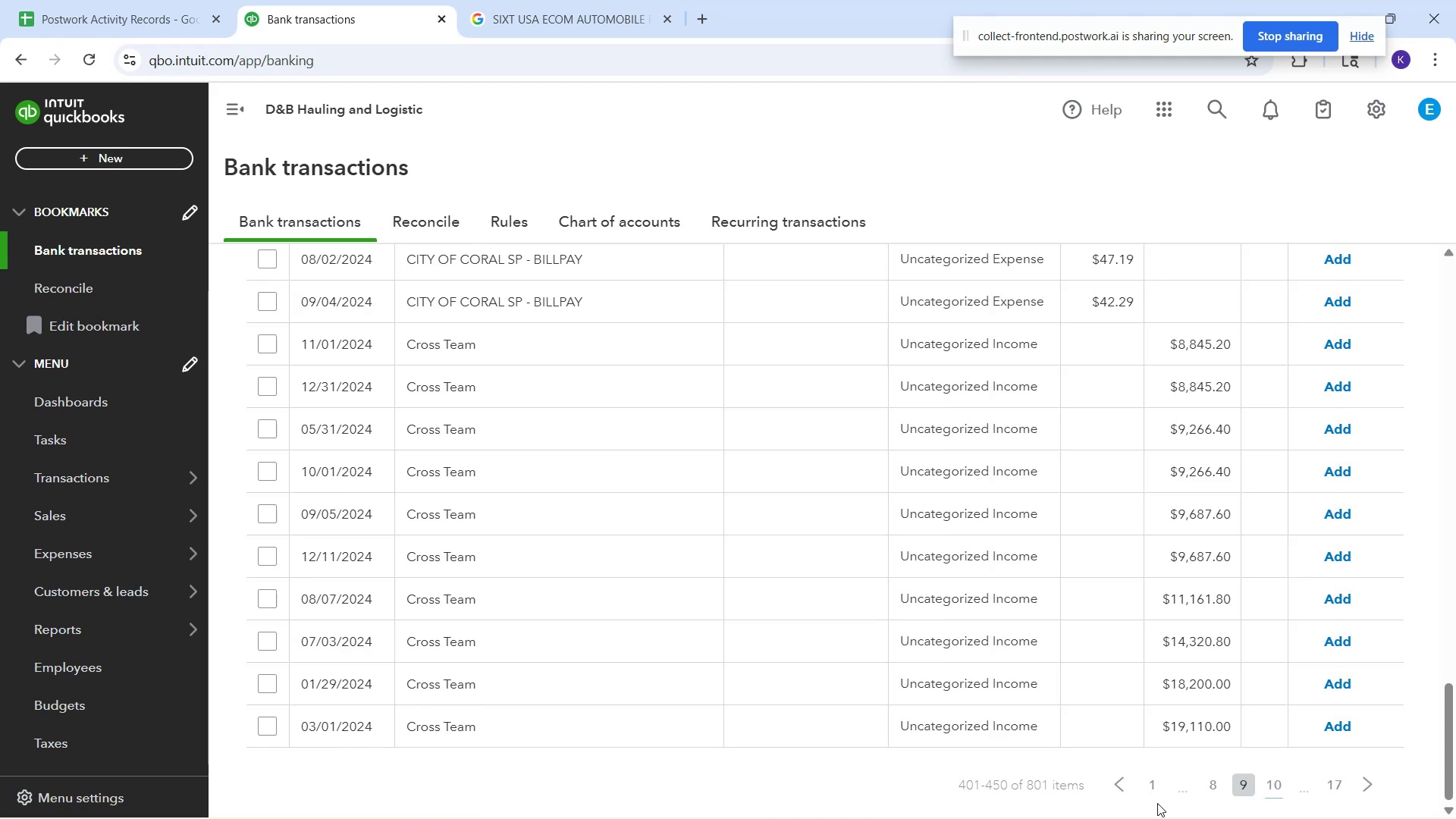 
scroll: coordinate [960, 602], scroll_direction: up, amount: 21.0
 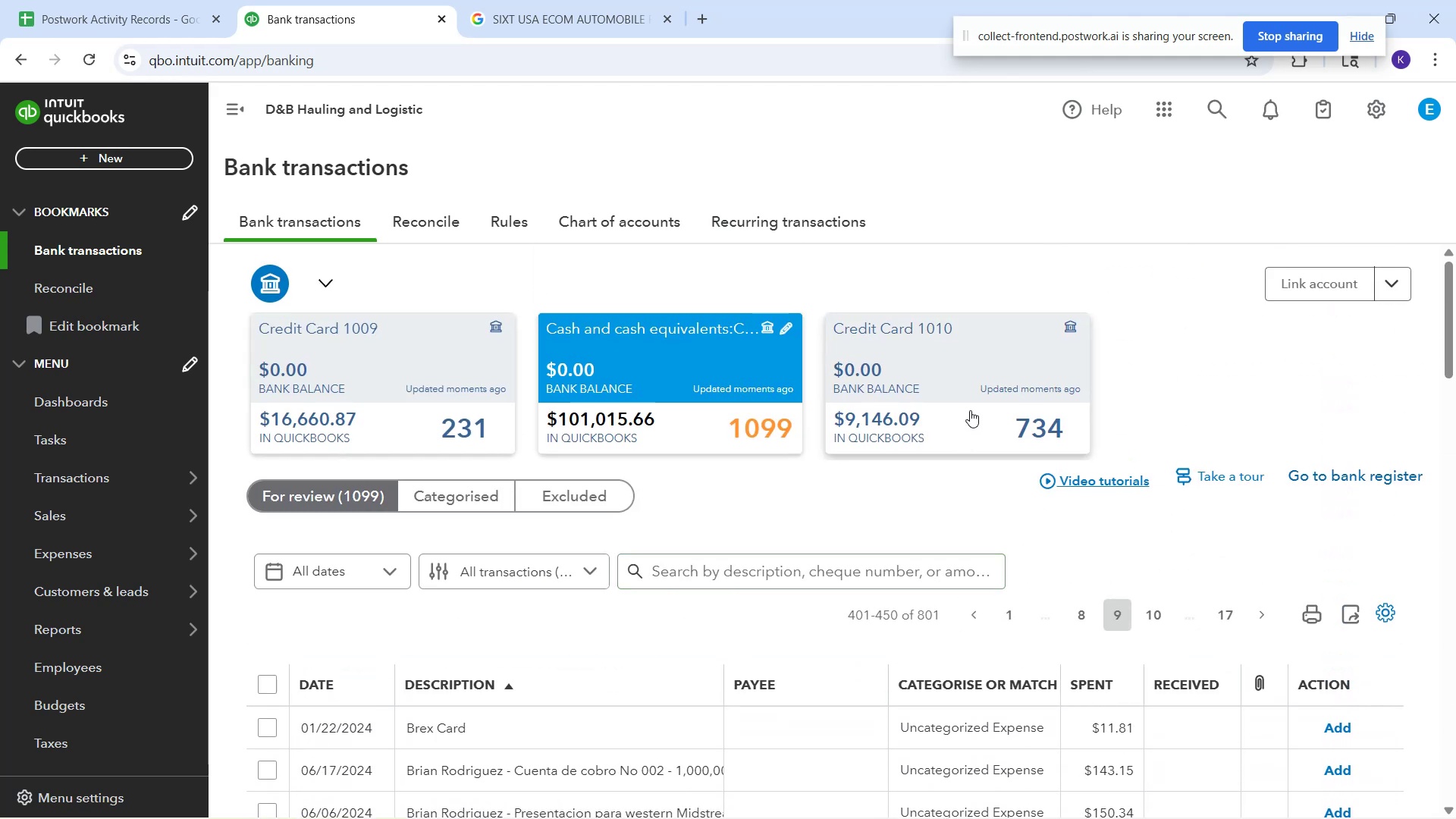 
left_click([970, 410])
 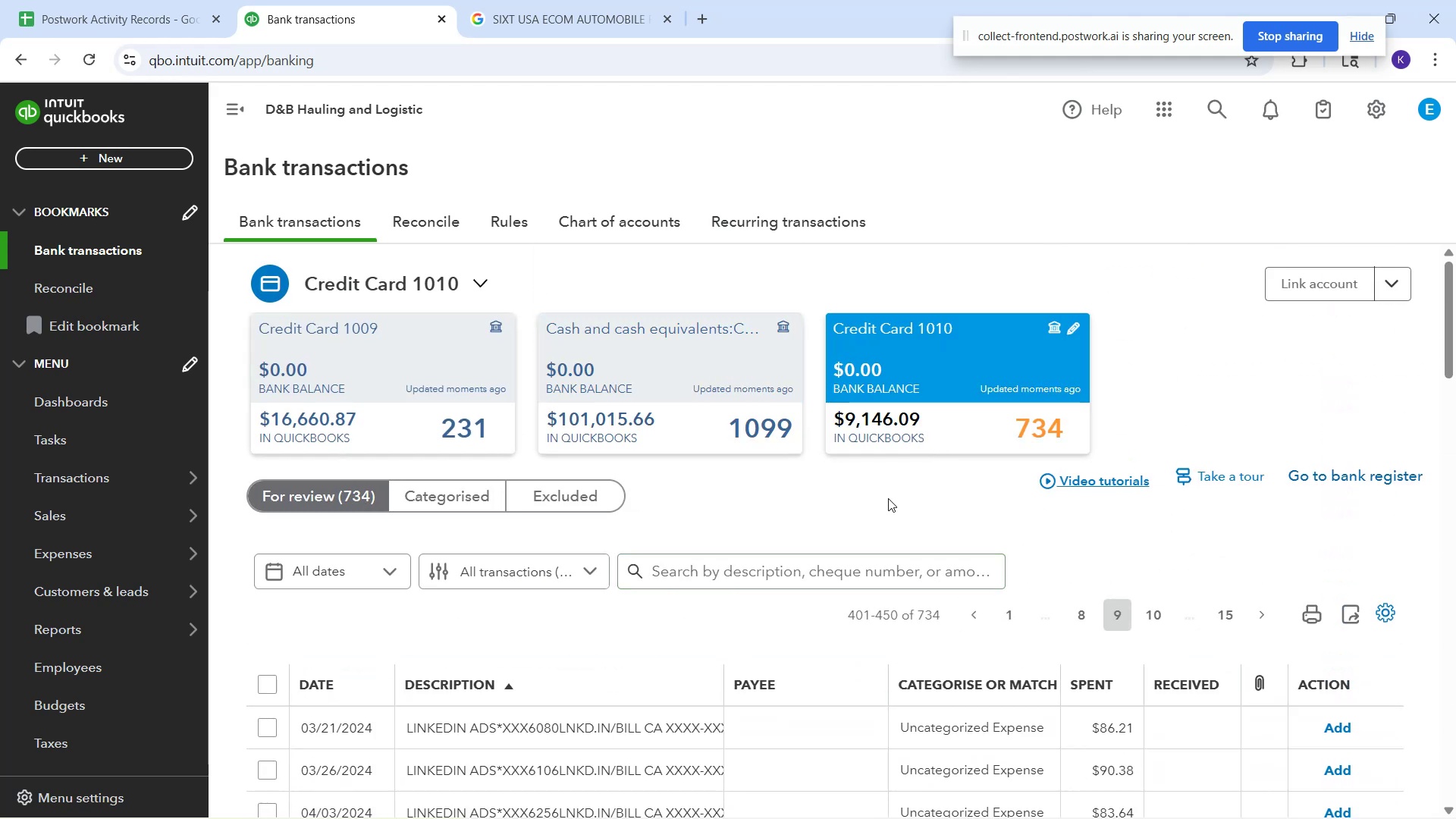 
scroll: coordinate [796, 625], scroll_direction: down, amount: 29.0
 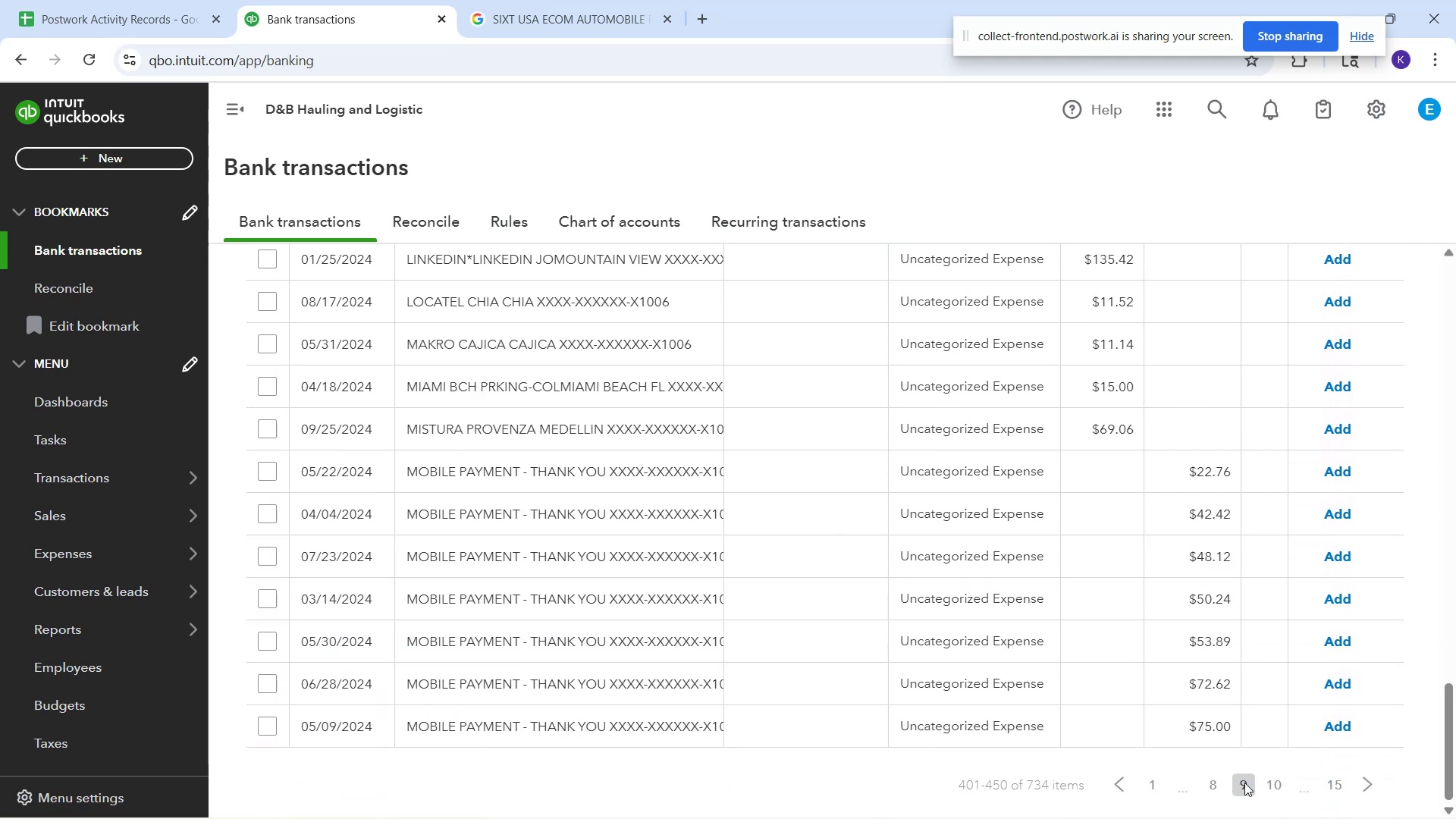 
left_click([1284, 790])
 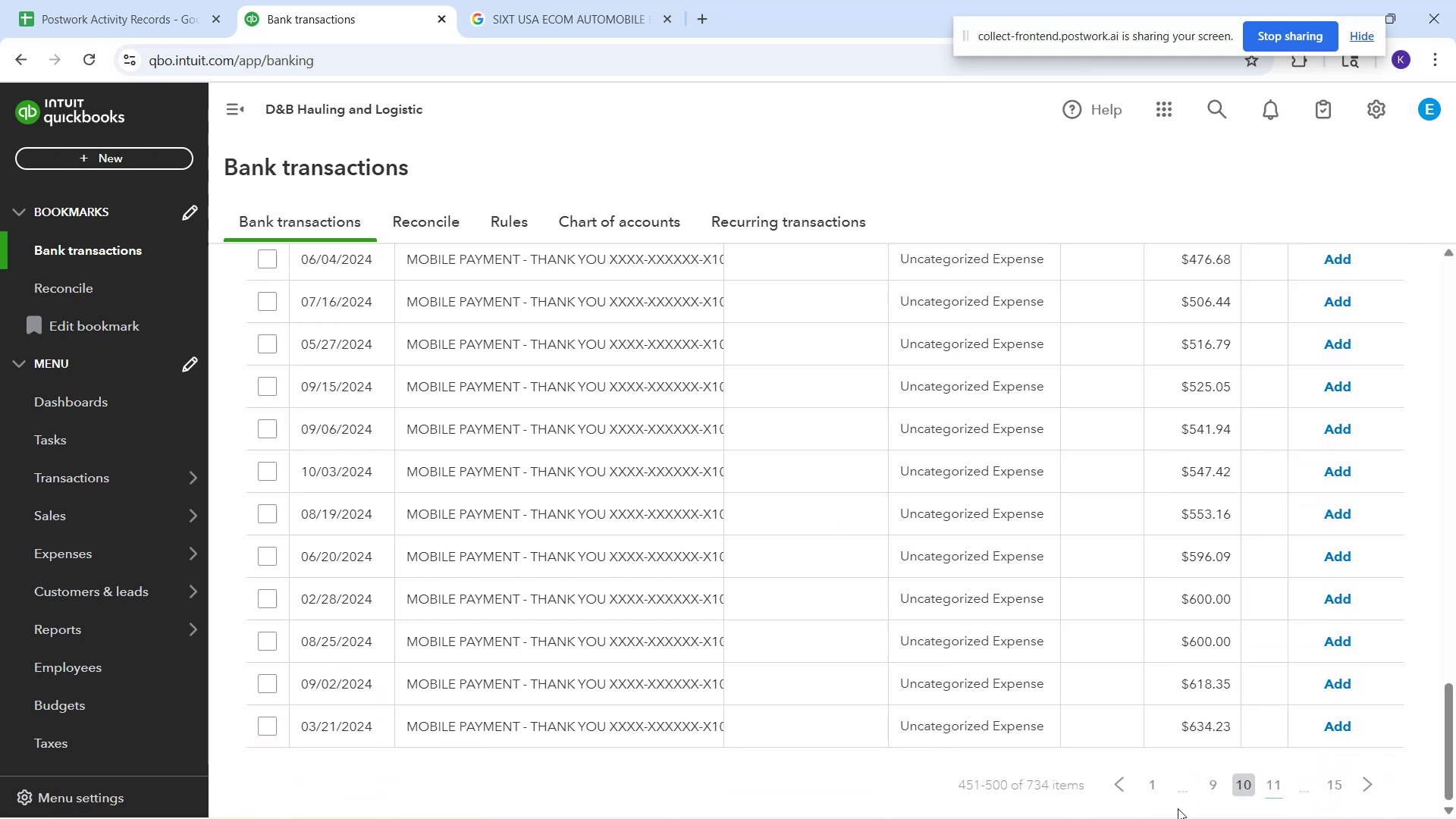 
left_click([1147, 778])
 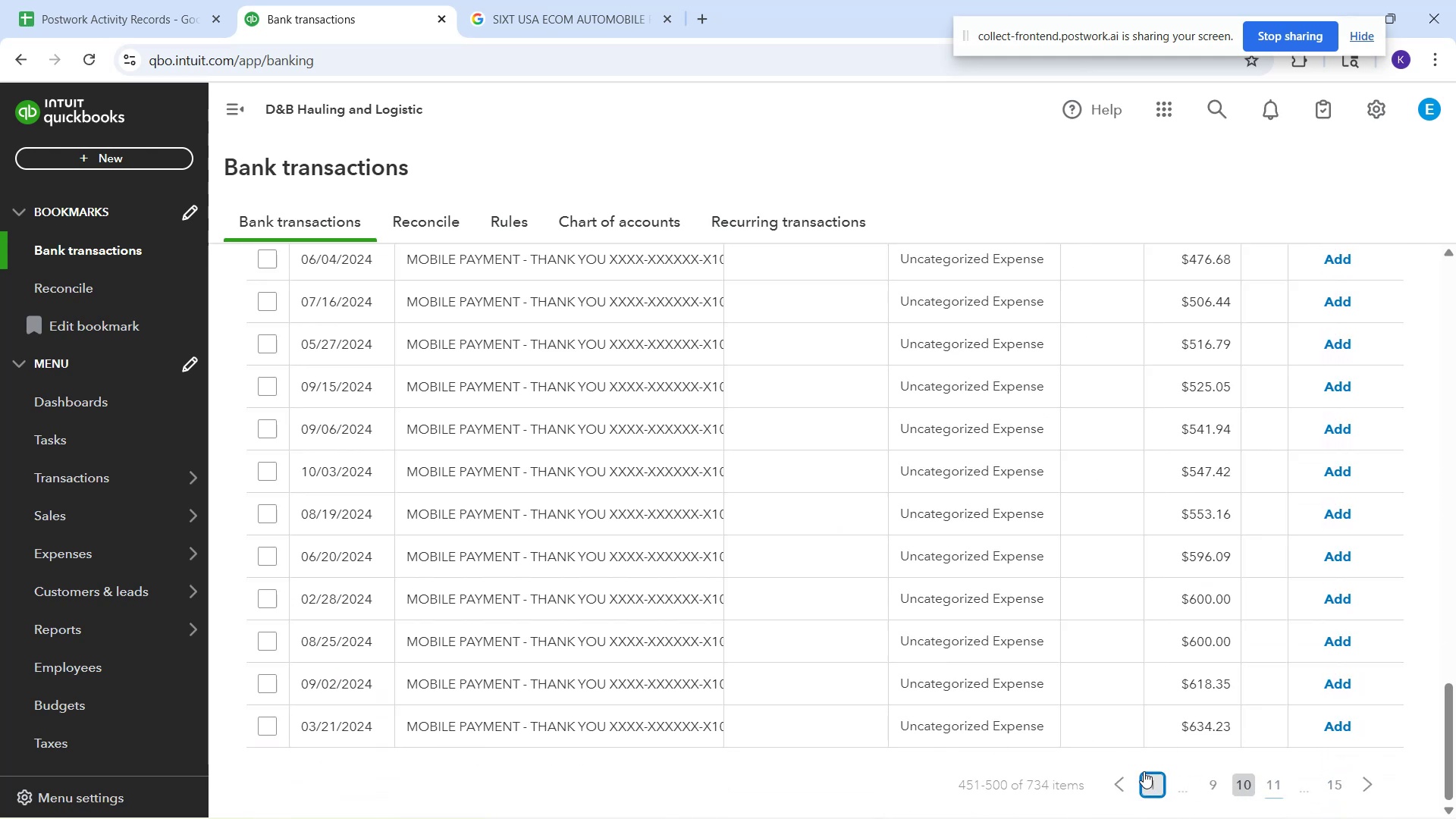 
mouse_move([1124, 761])
 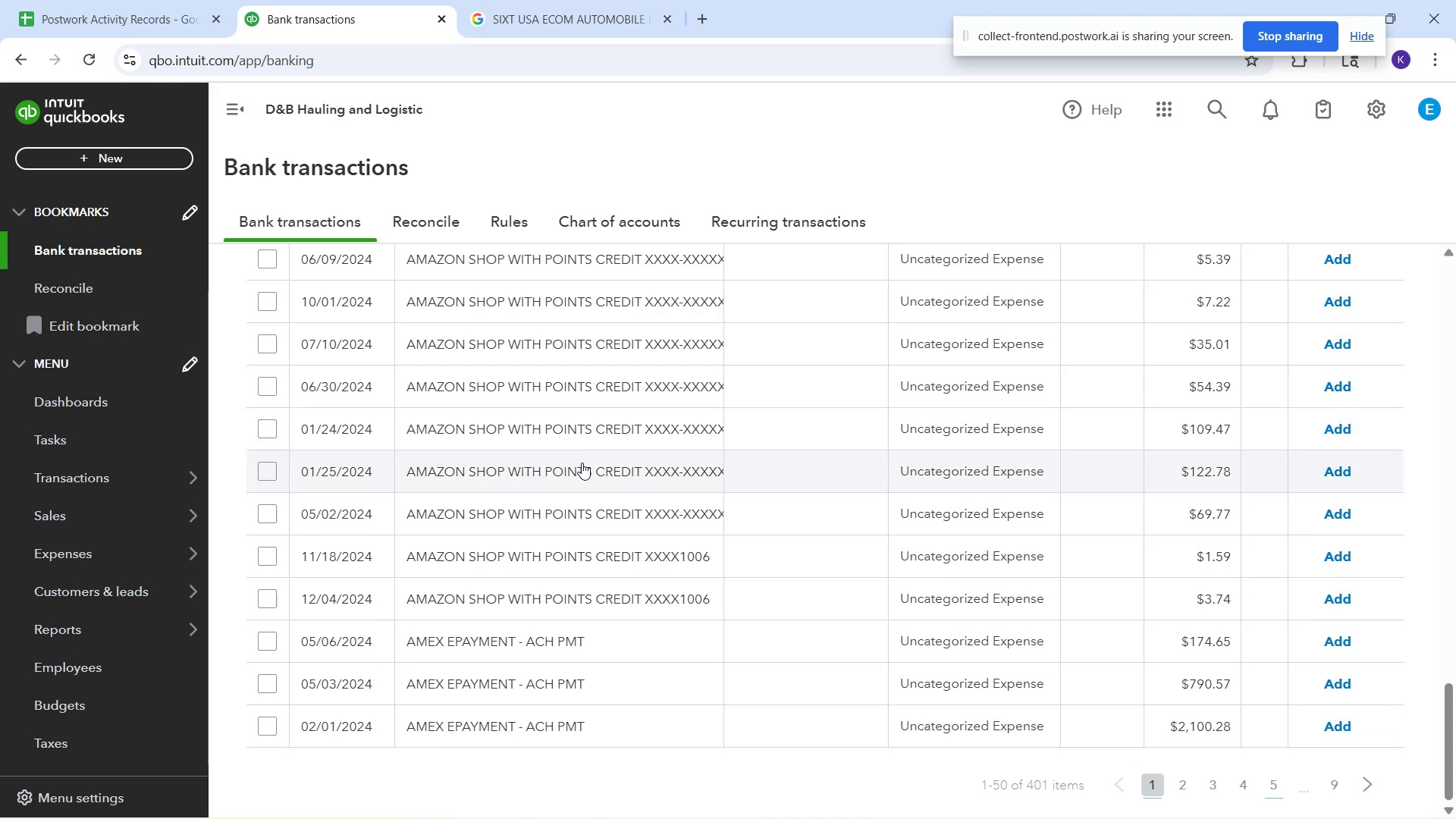 
scroll: coordinate [770, 559], scroll_direction: up, amount: 18.0
 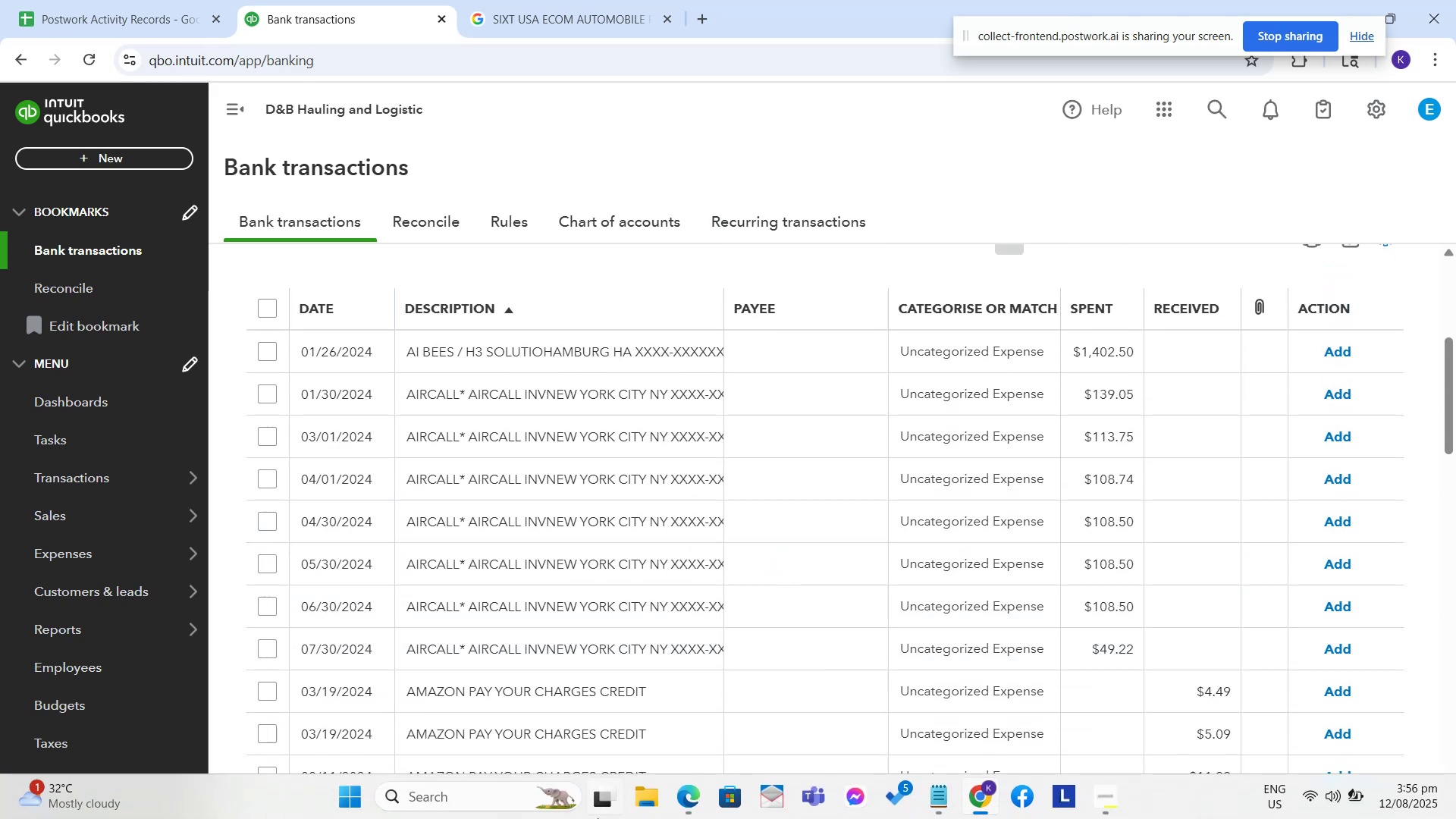 
scroll: coordinate [846, 774], scroll_direction: down, amount: 27.0
 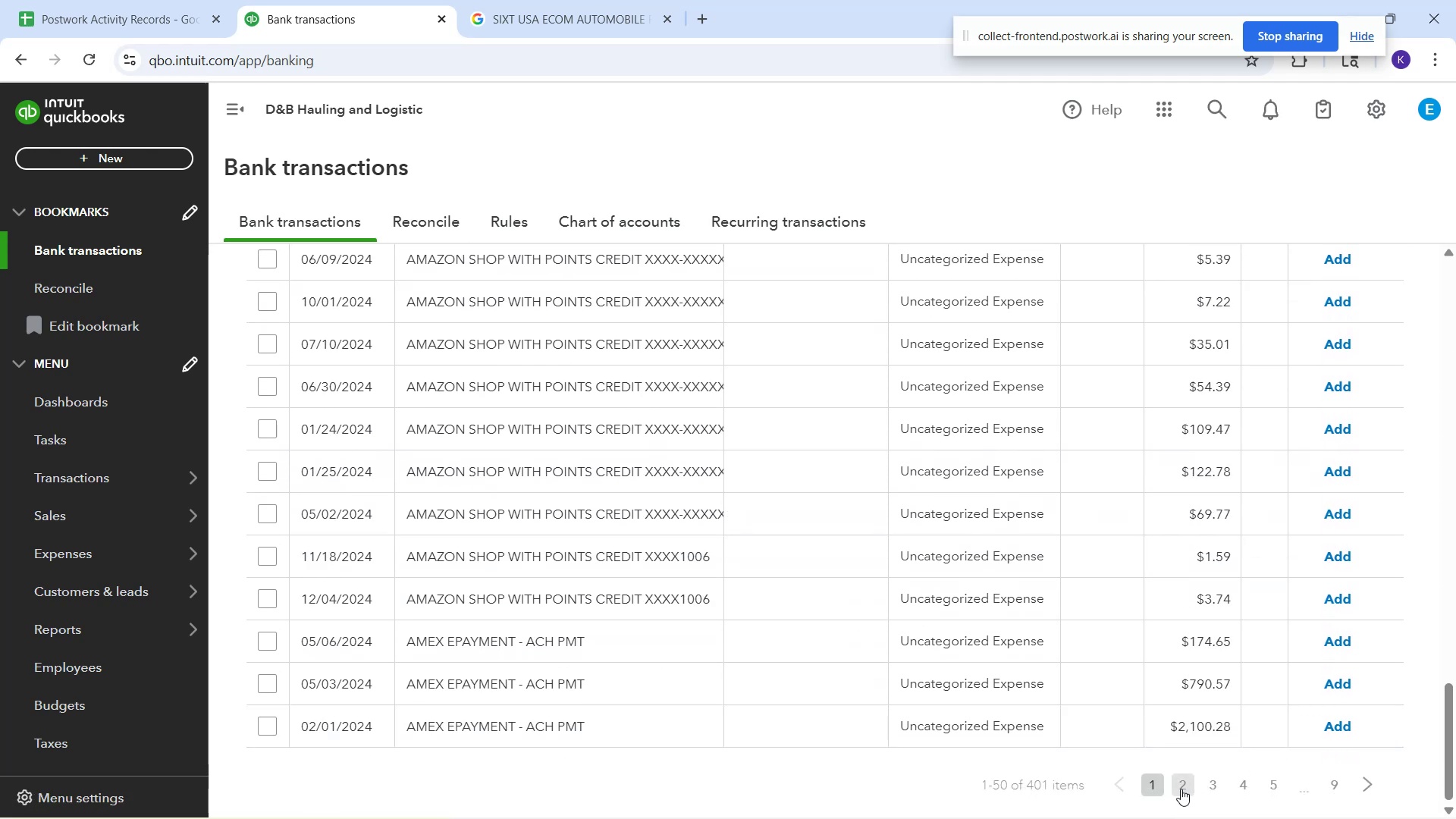 
left_click([1182, 788])
 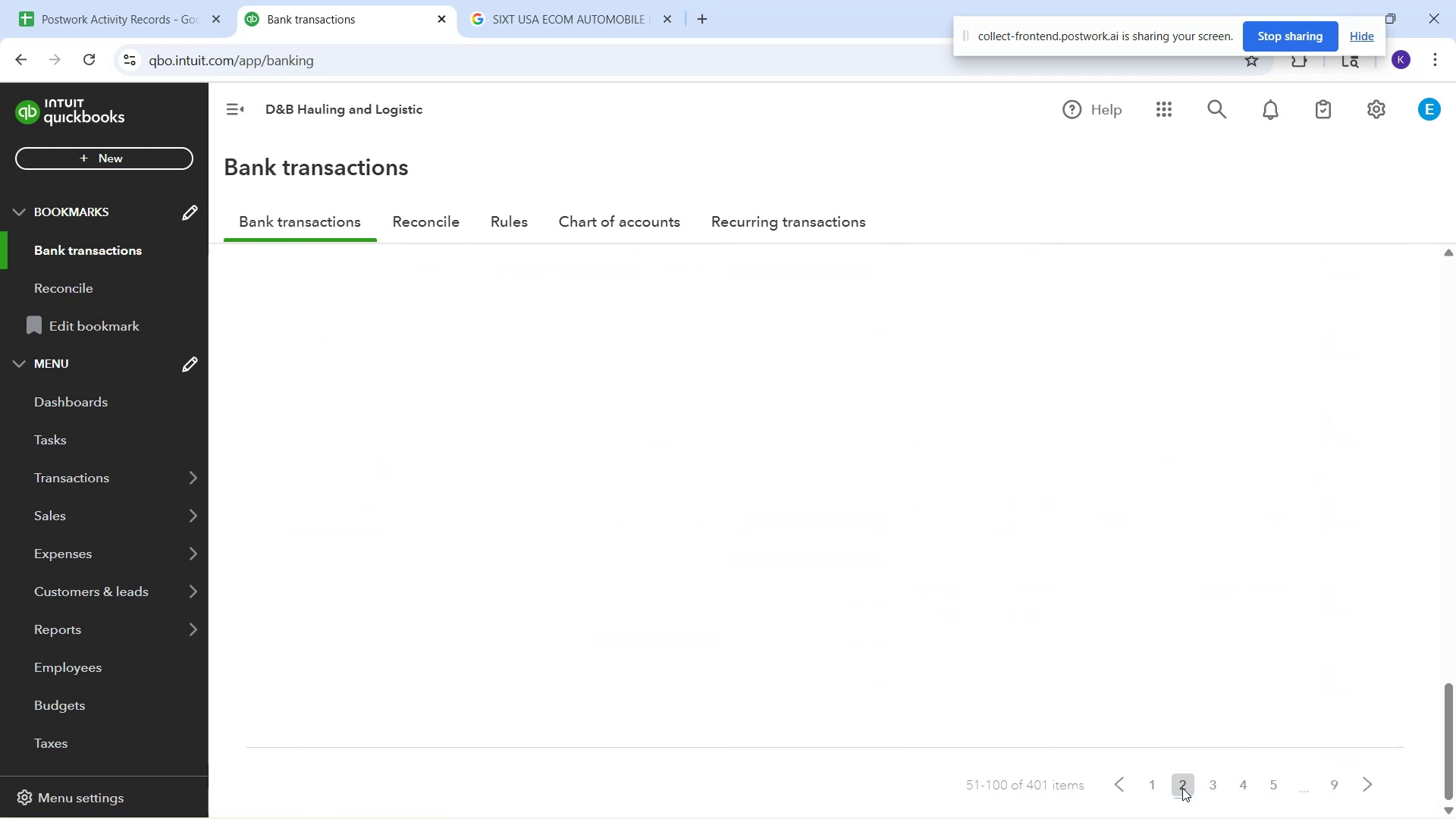 
mouse_move([1149, 759])
 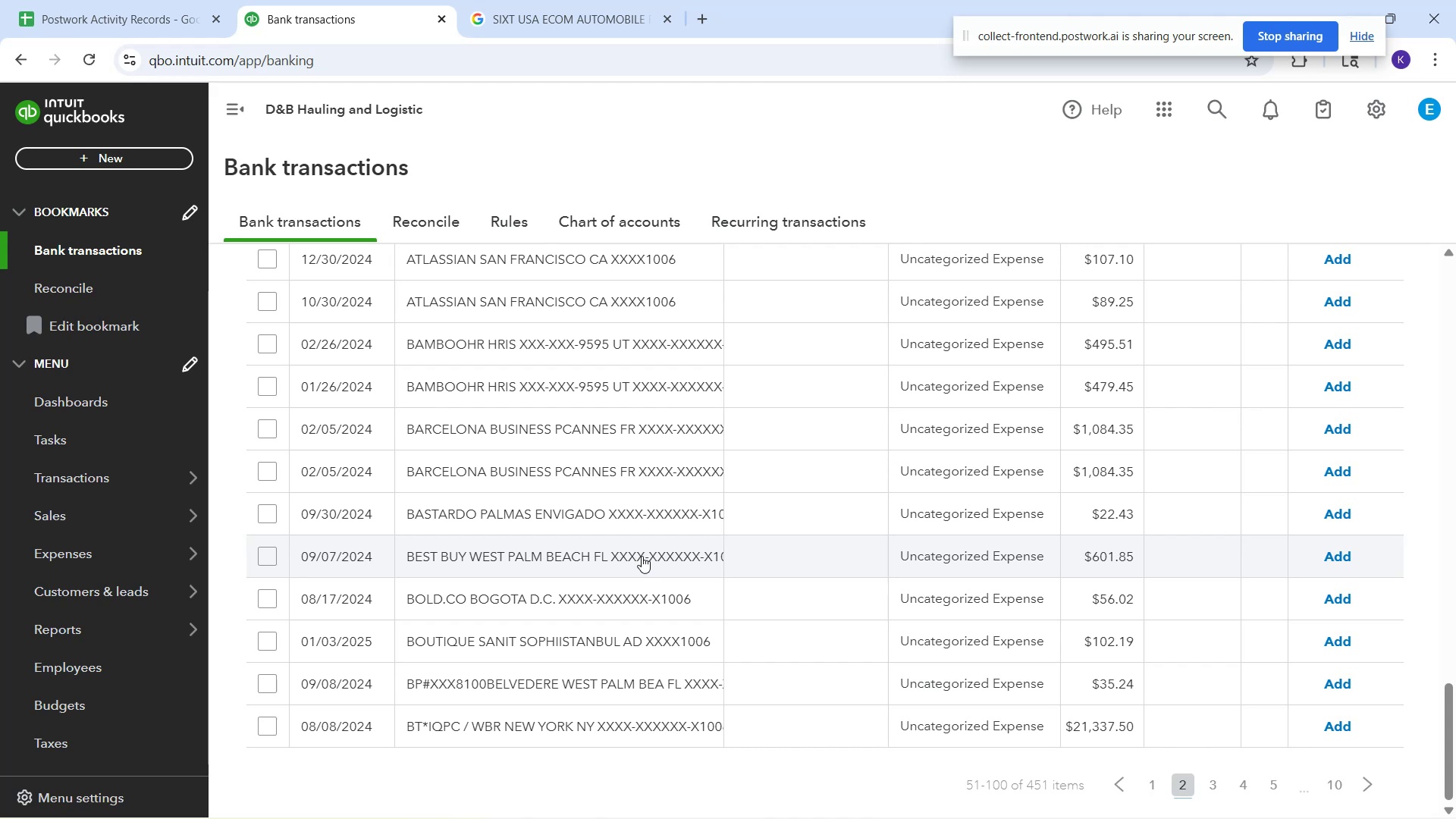 
wait(9.56)
 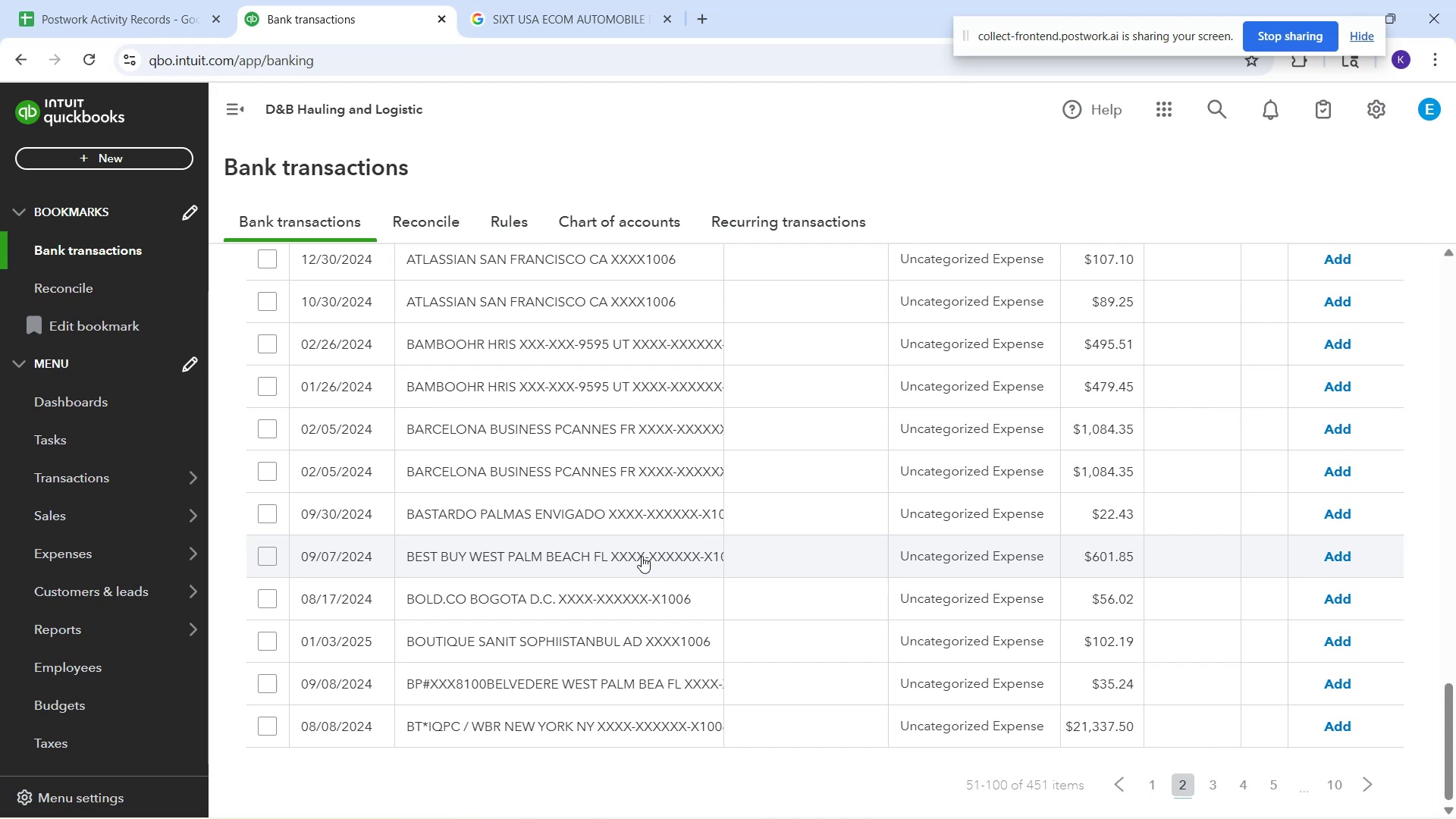 
left_click([642, 556])
 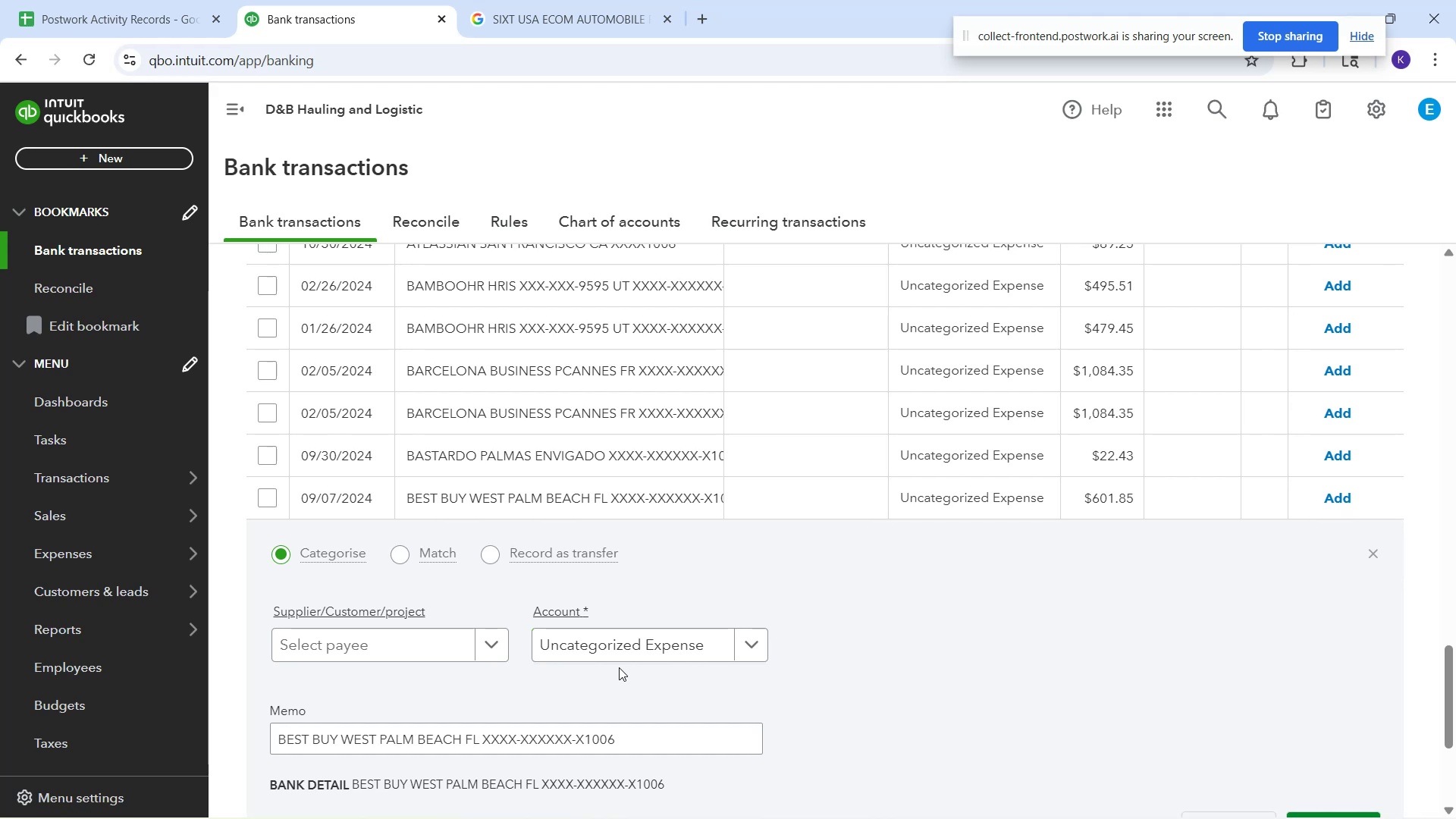 
wait(32.56)
 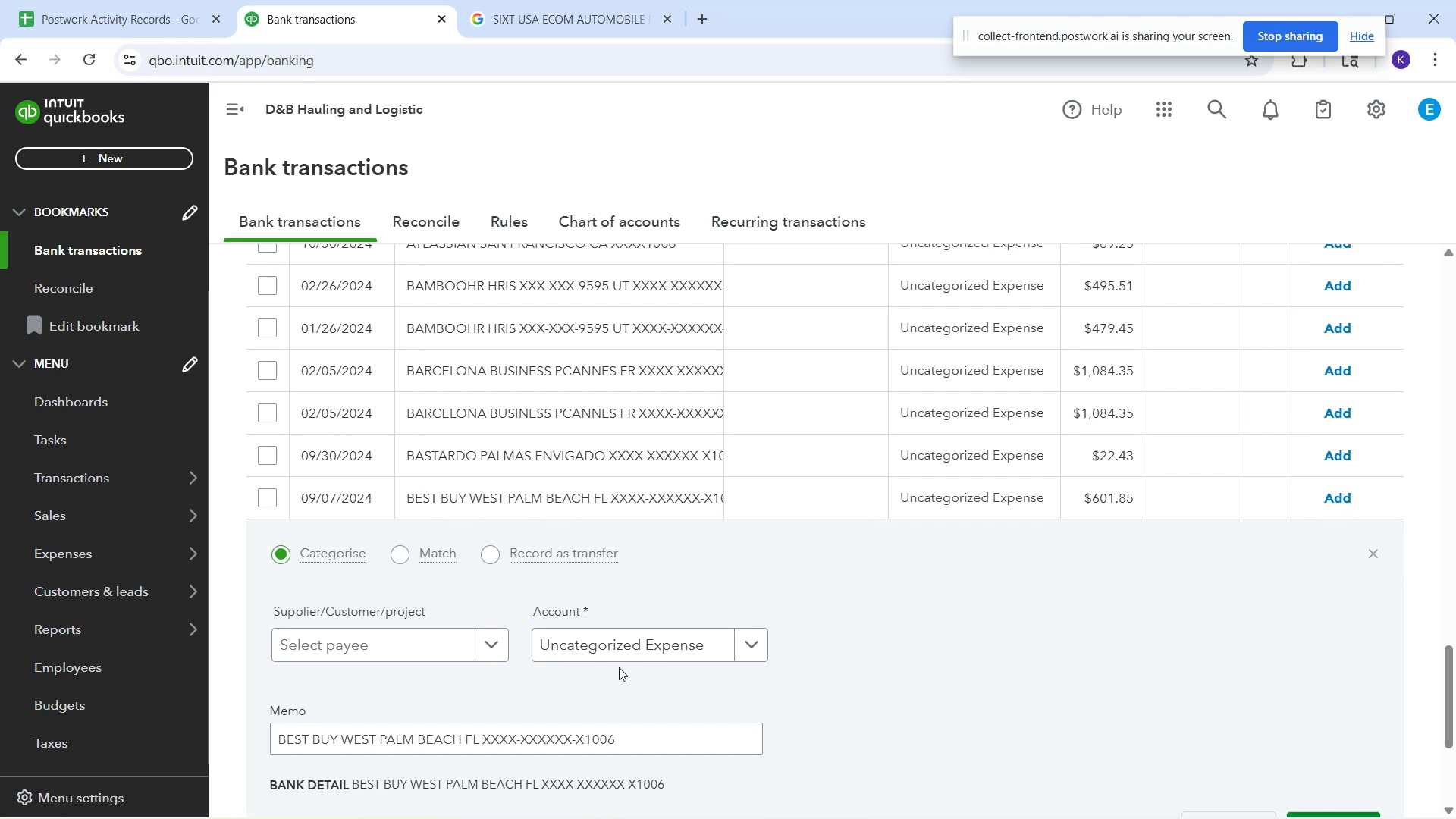 
left_click_drag(start_coordinate=[661, 739], to_coordinate=[268, 712])
 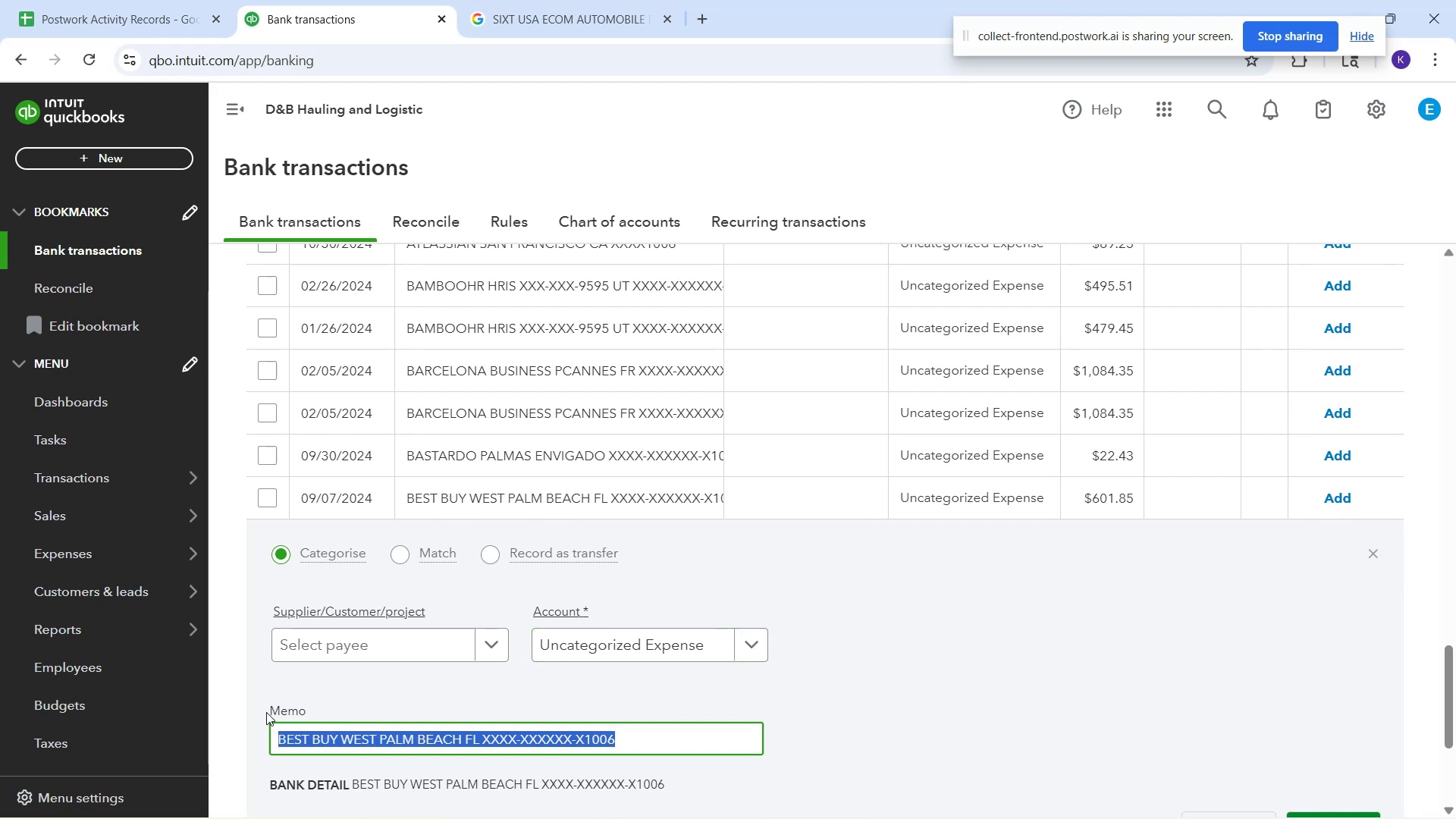 
key(Control+C)
 